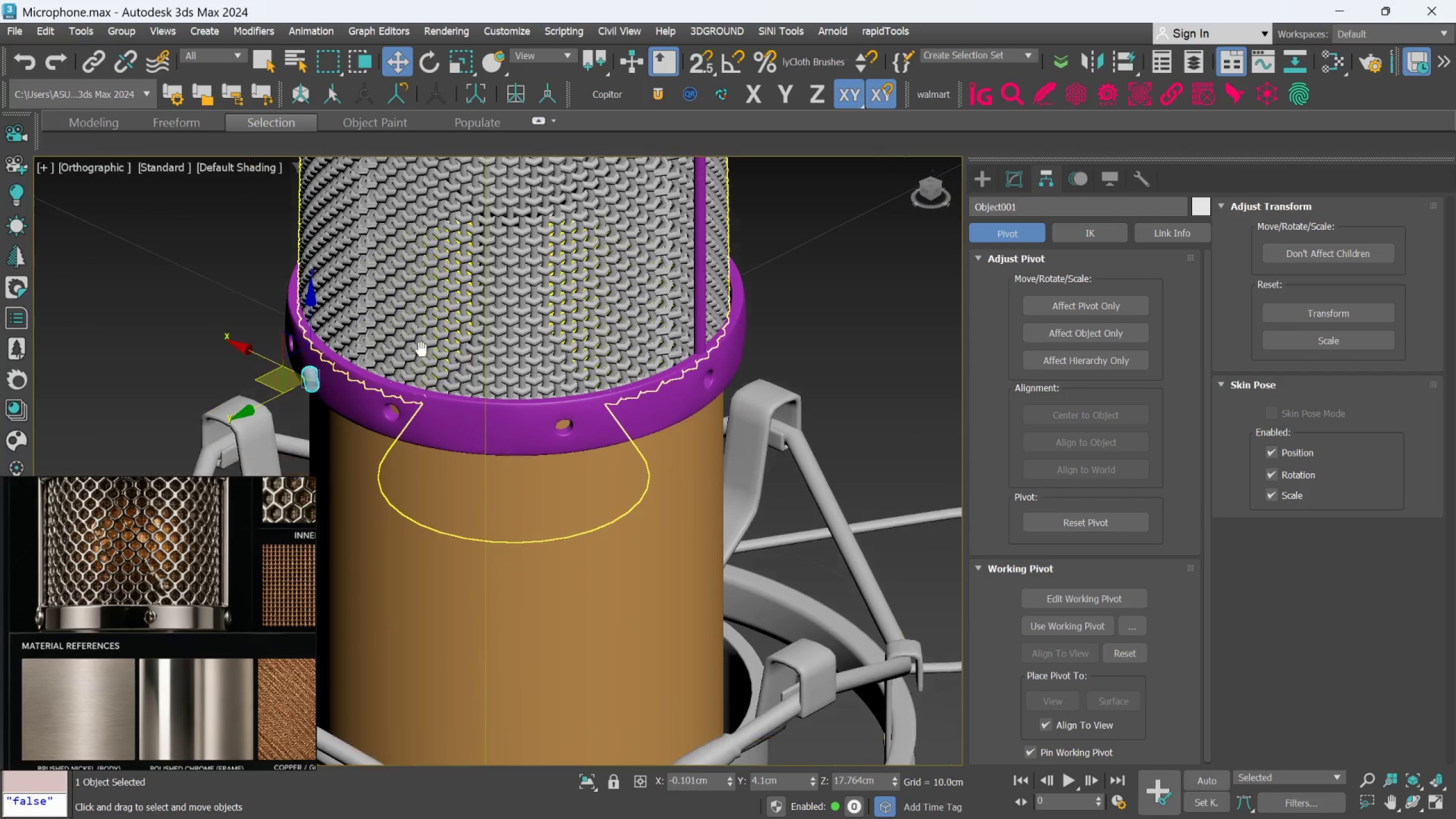 
scroll: coordinate [411, 371], scroll_direction: up, amount: 1.0
 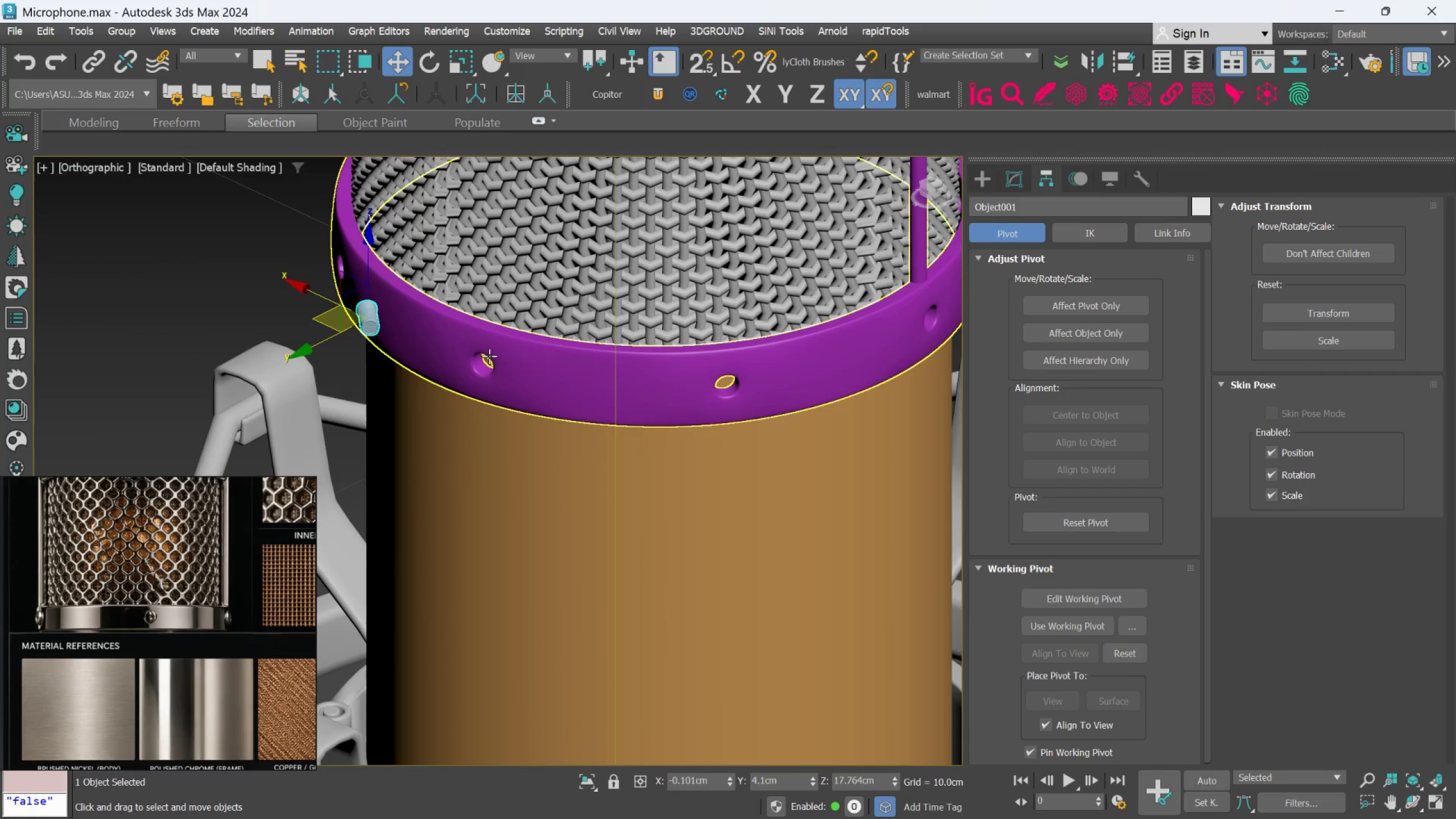 
hold_key(key=ControlLeft, duration=0.67)
left_click([489, 356])
 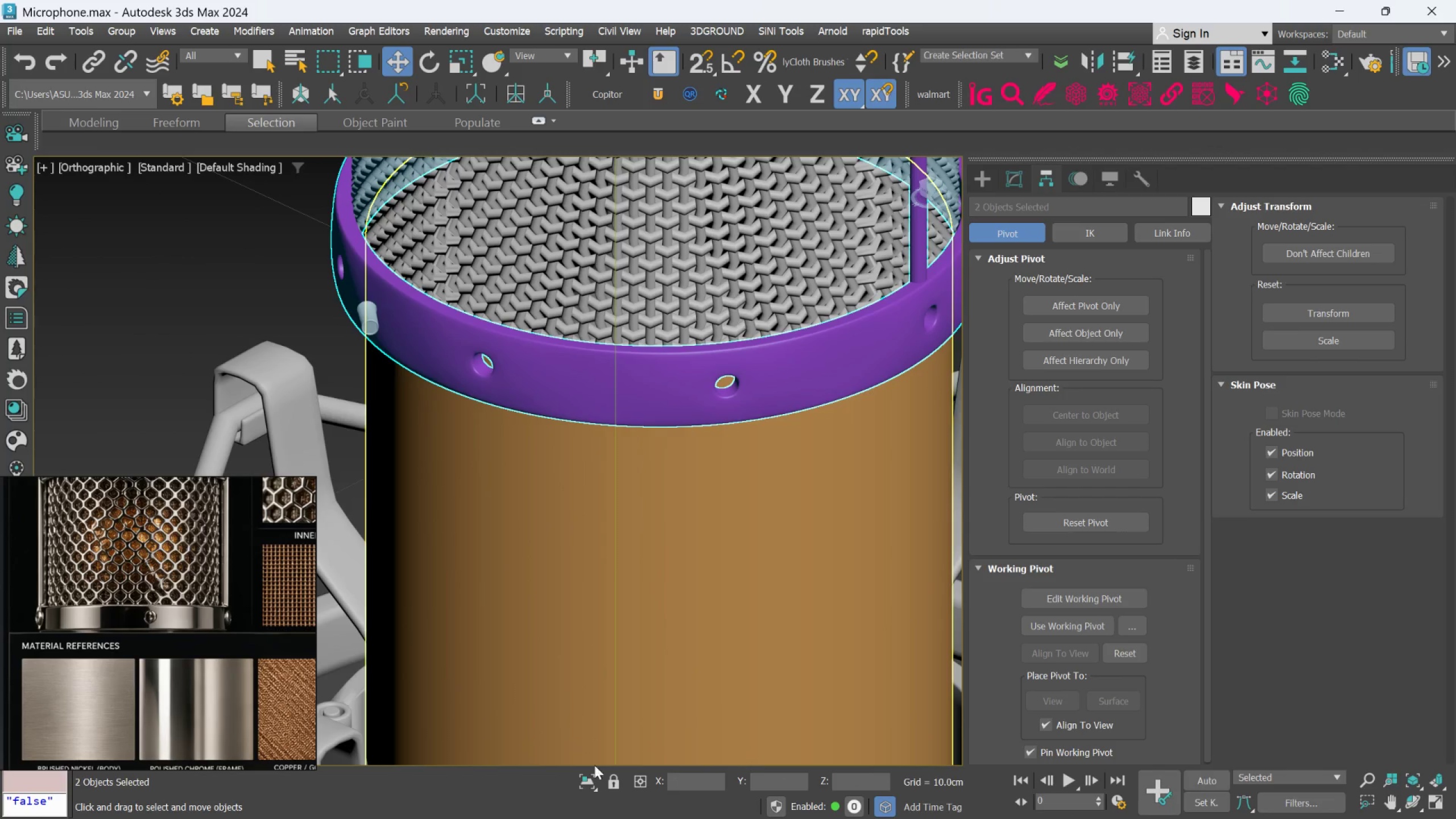 
left_click([582, 777])
 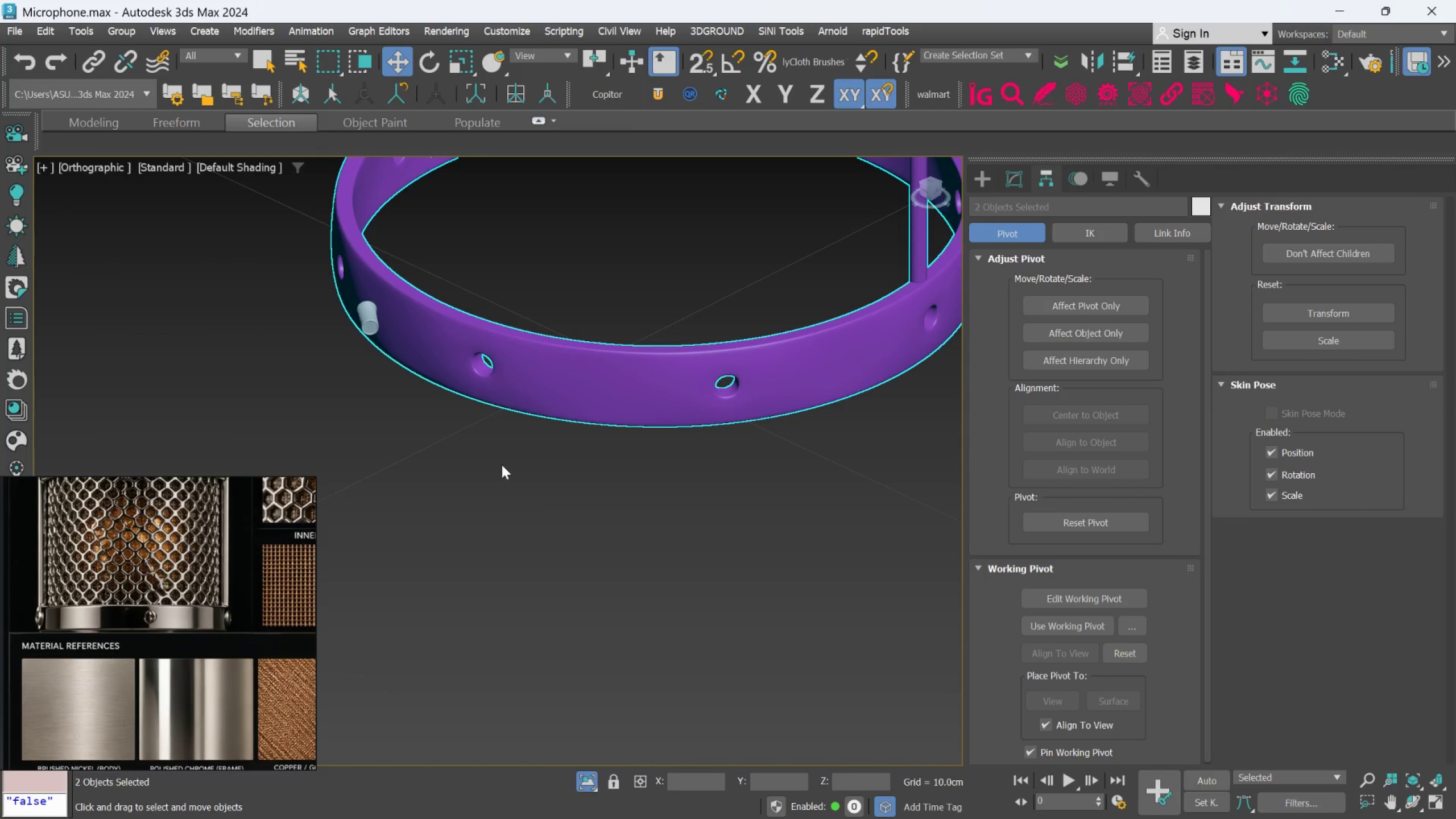 
hold_key(key=AltLeft, duration=0.73)
 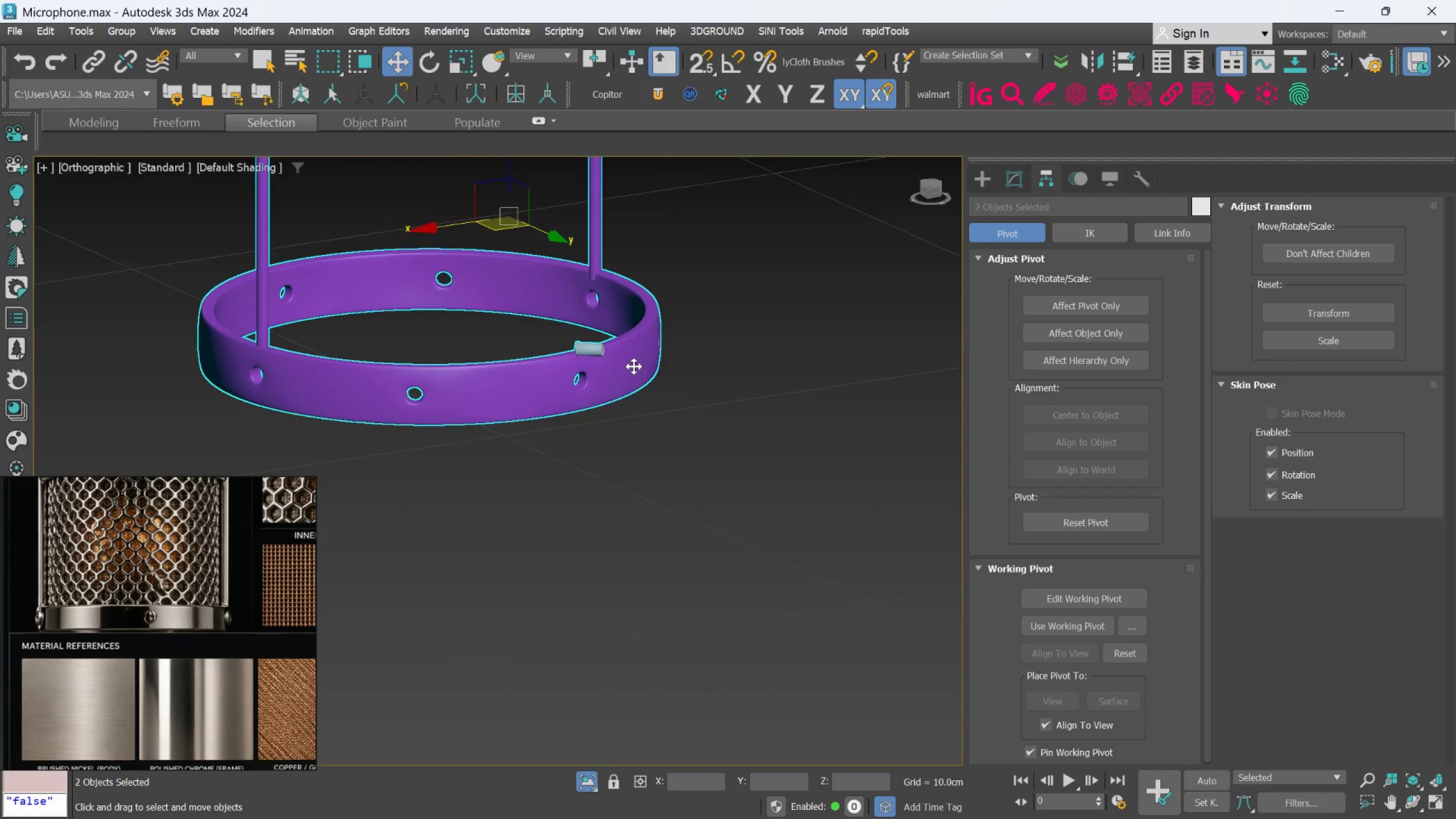 
scroll: coordinate [500, 464], scroll_direction: down, amount: 1.0
 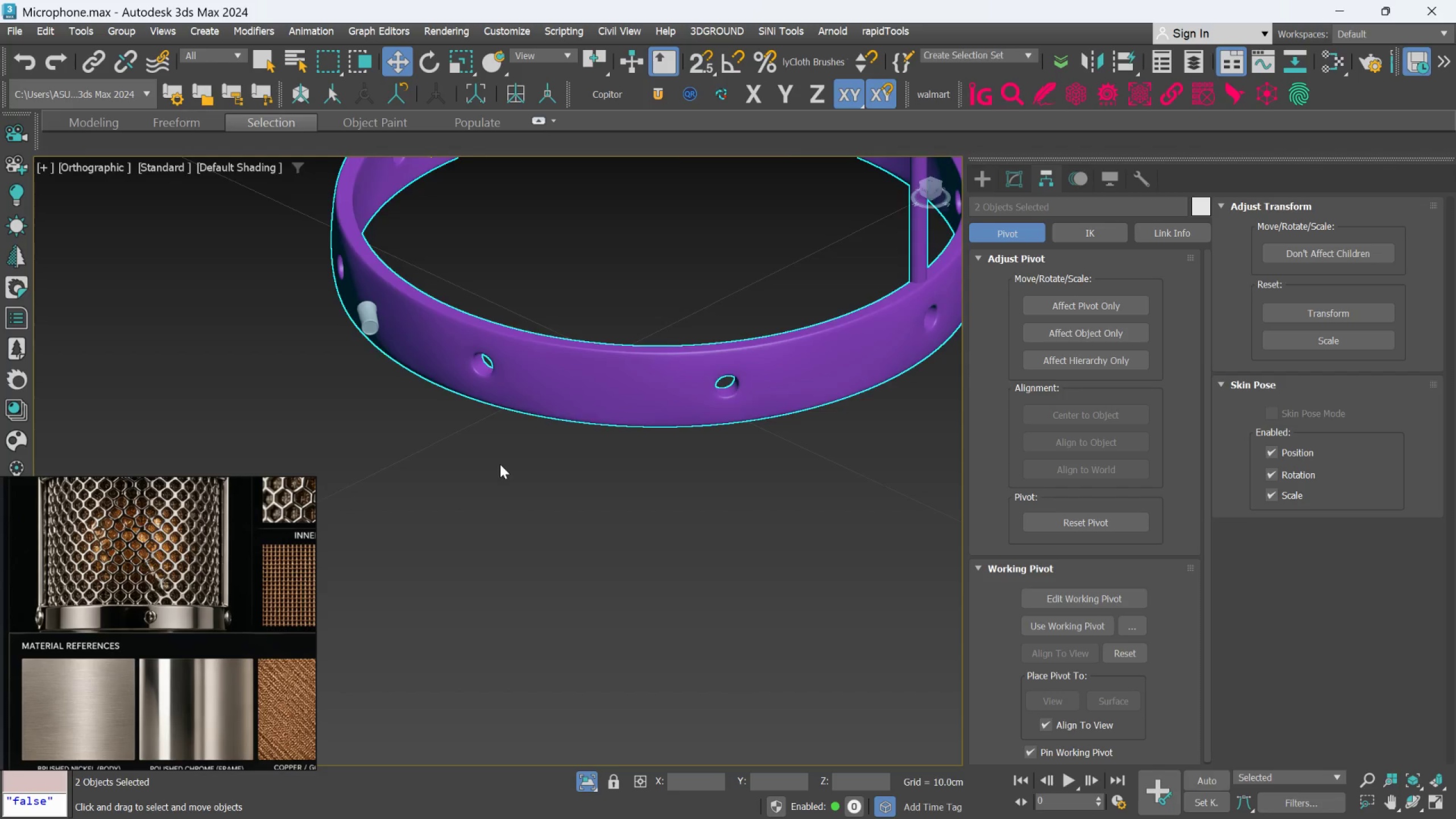 
left_click([721, 378])
 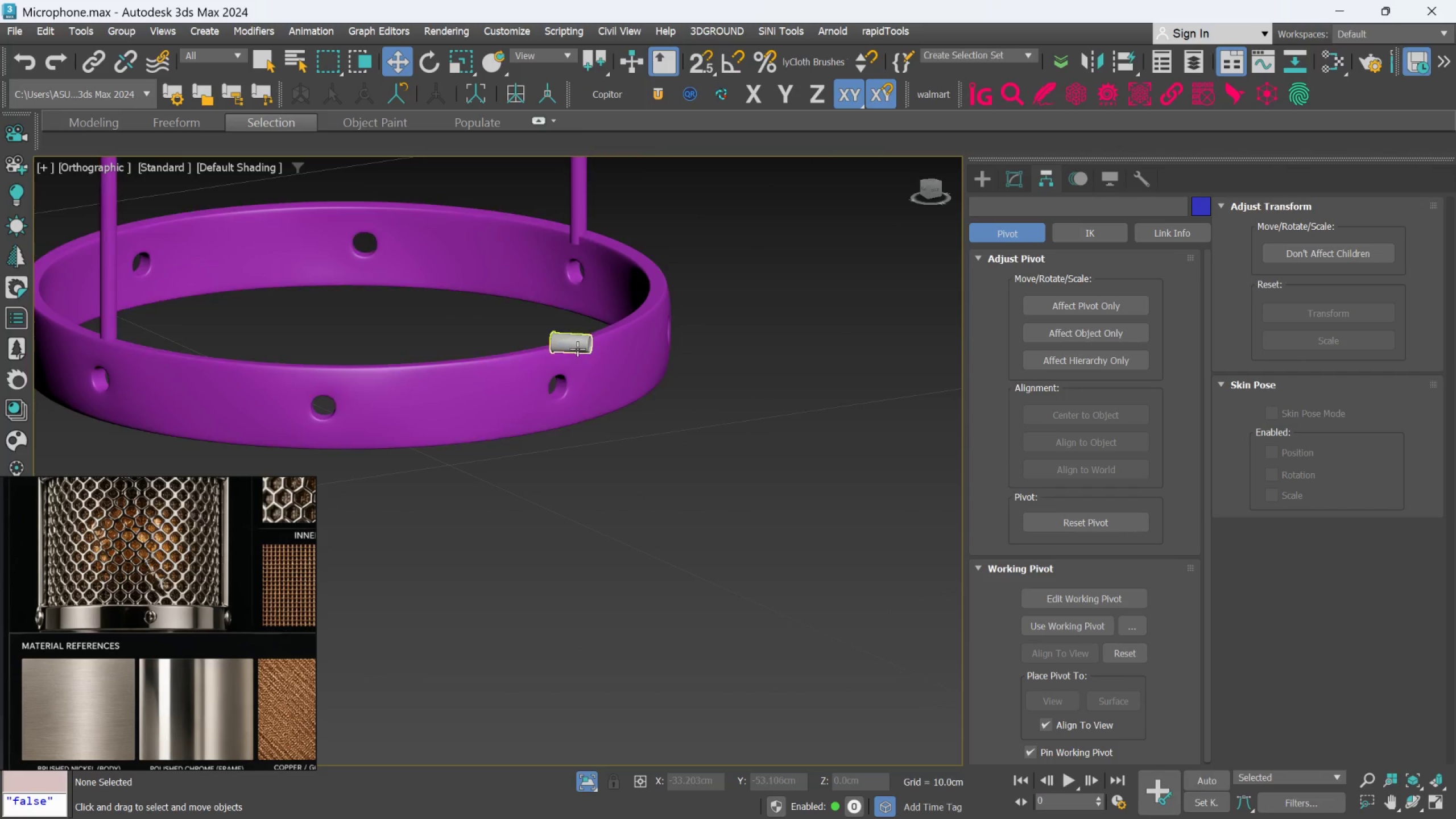 
scroll: coordinate [634, 366], scroll_direction: up, amount: 1.0
 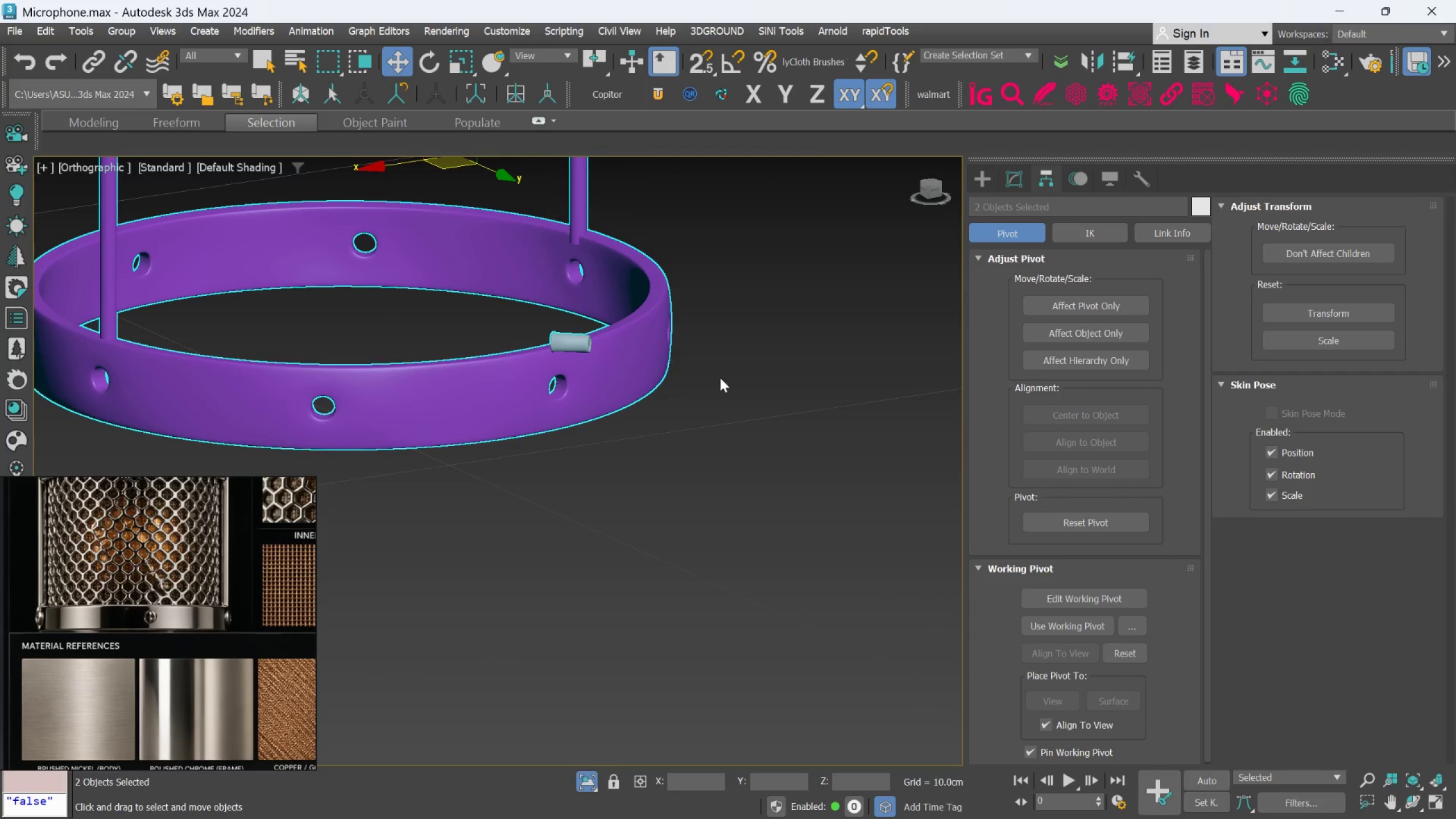 
left_click([577, 345])
 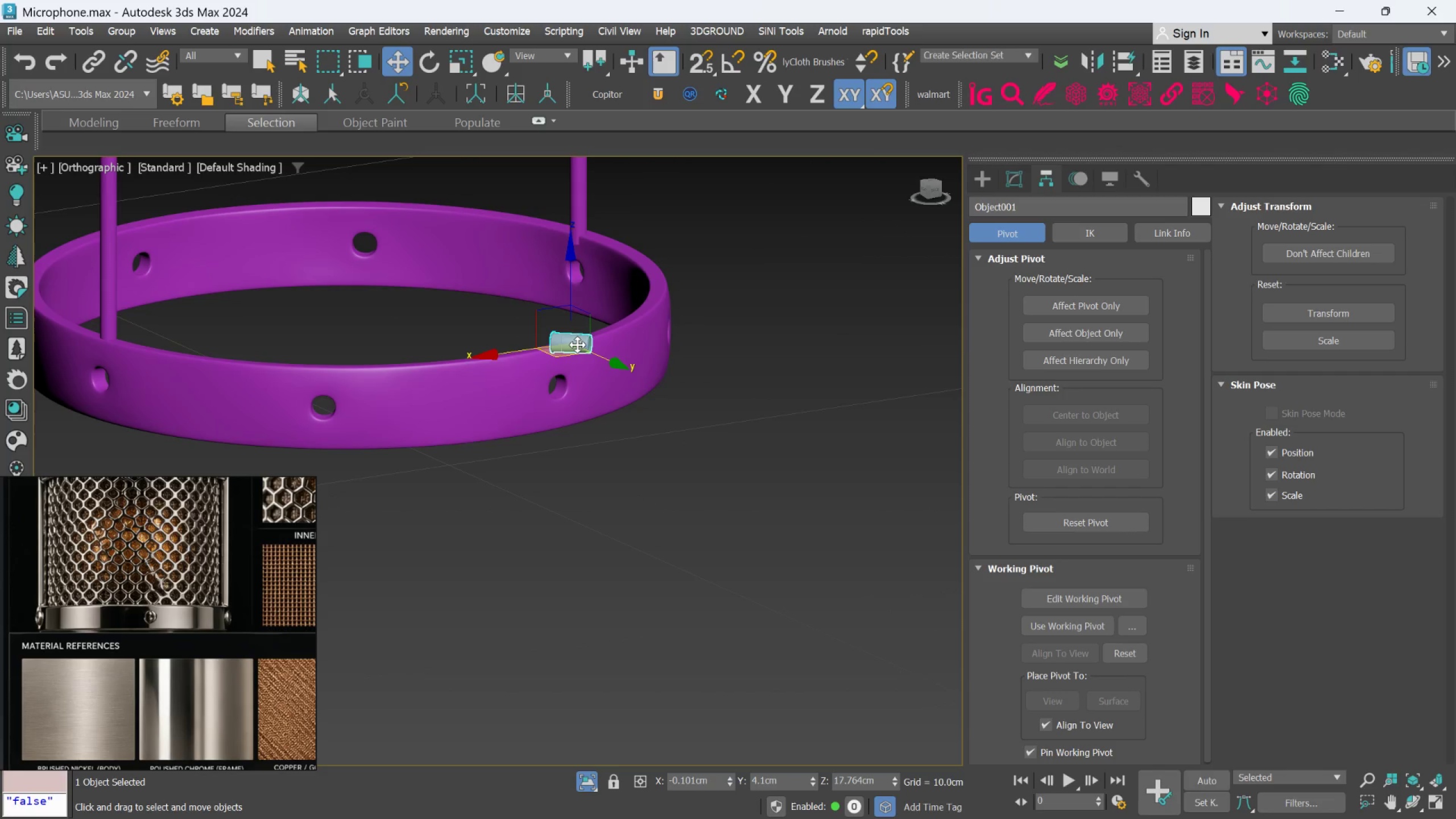 
hold_key(key=AltLeft, duration=0.72)
 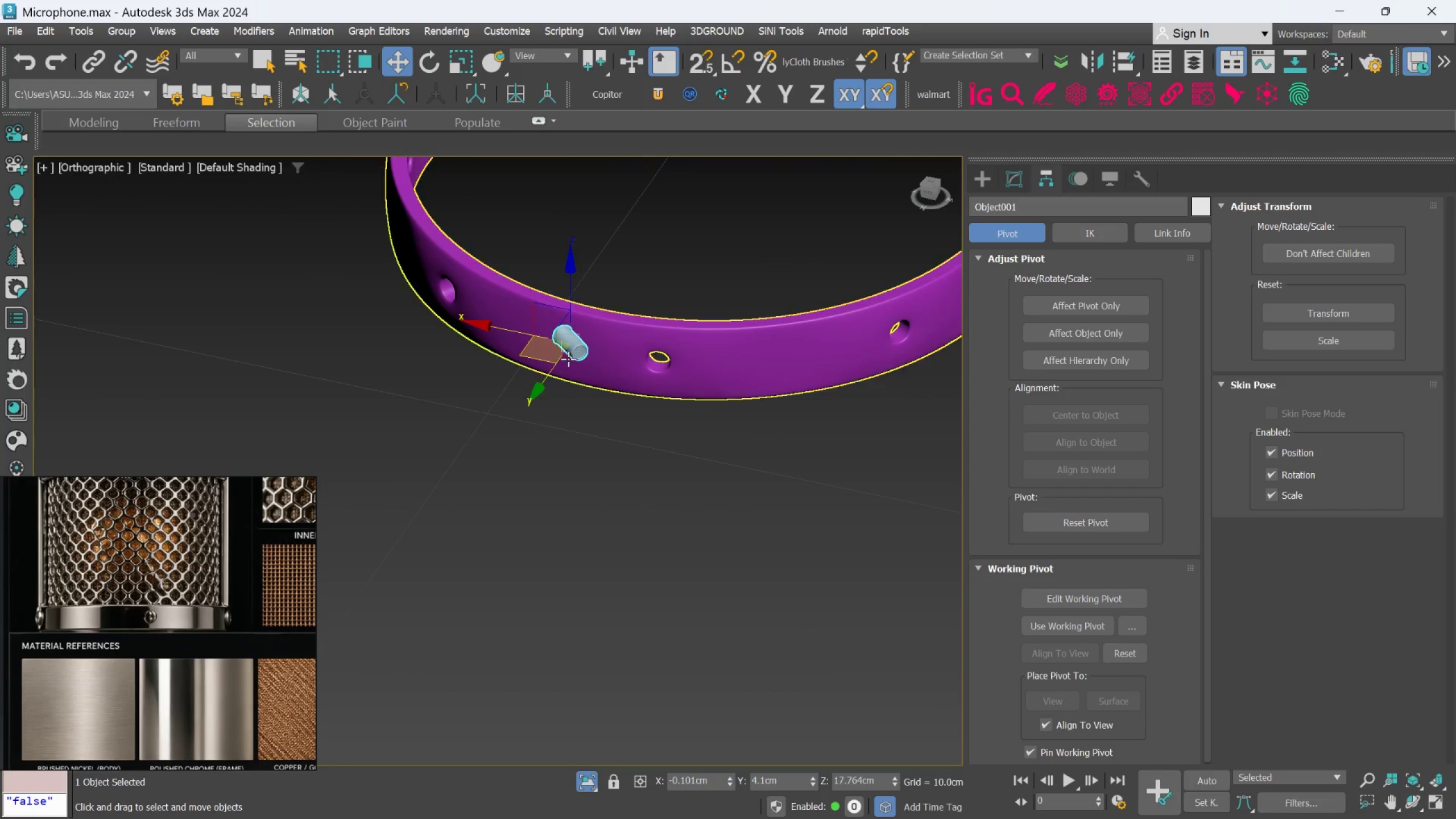 
scroll: coordinate [568, 359], scroll_direction: up, amount: 2.0
 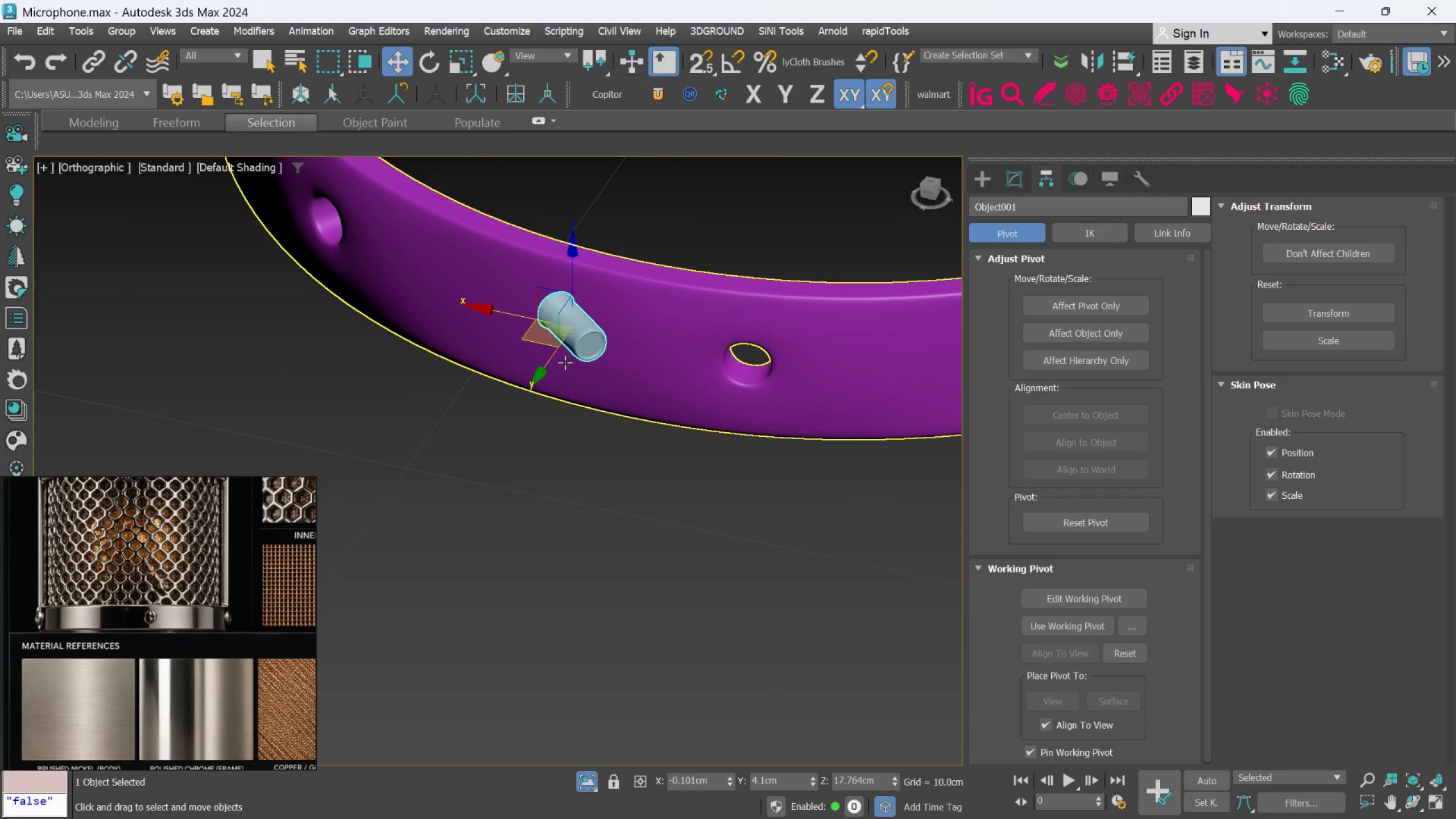 
key(E)
 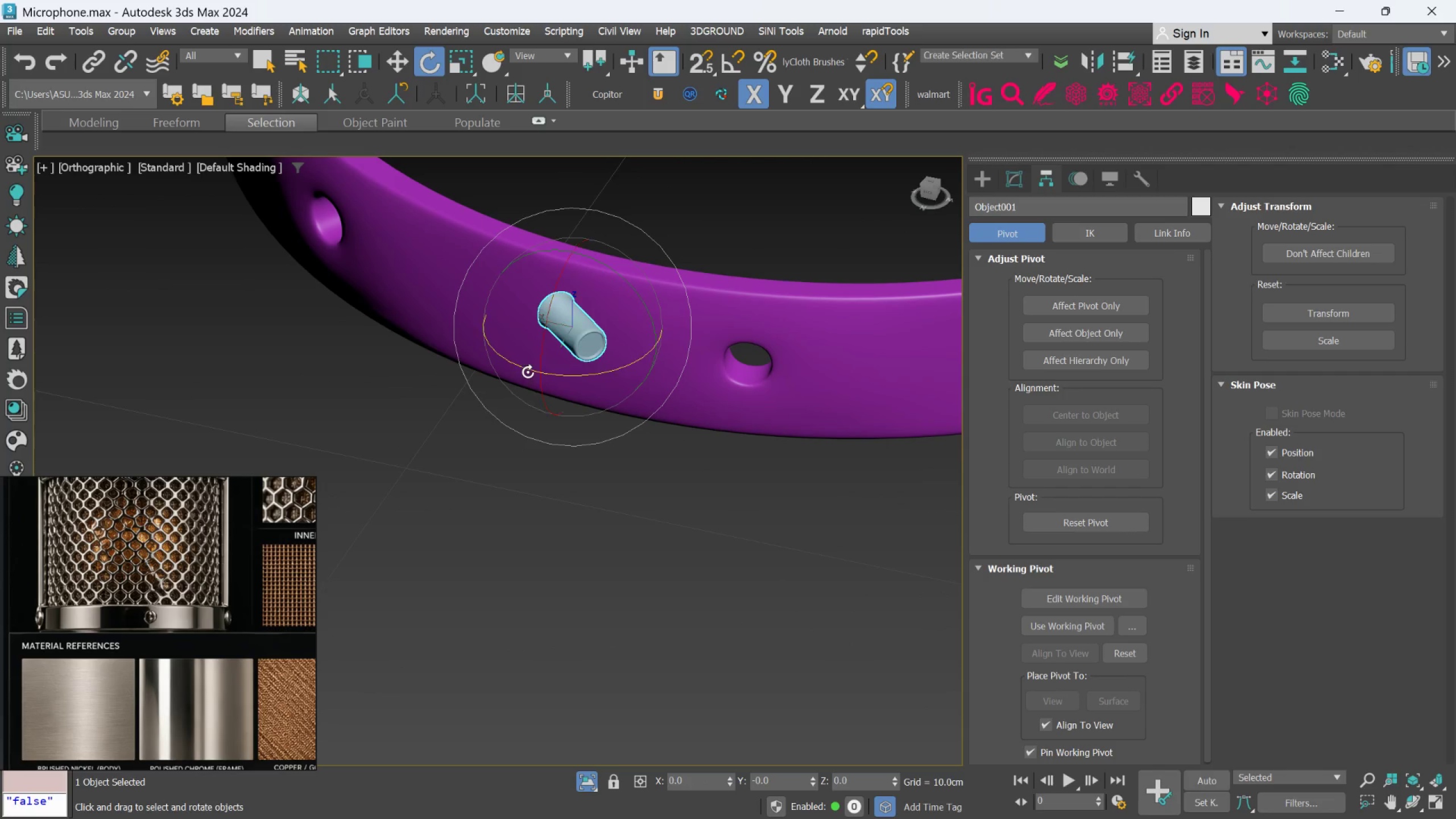 
left_click_drag(start_coordinate=[528, 372], to_coordinate=[467, 349])
 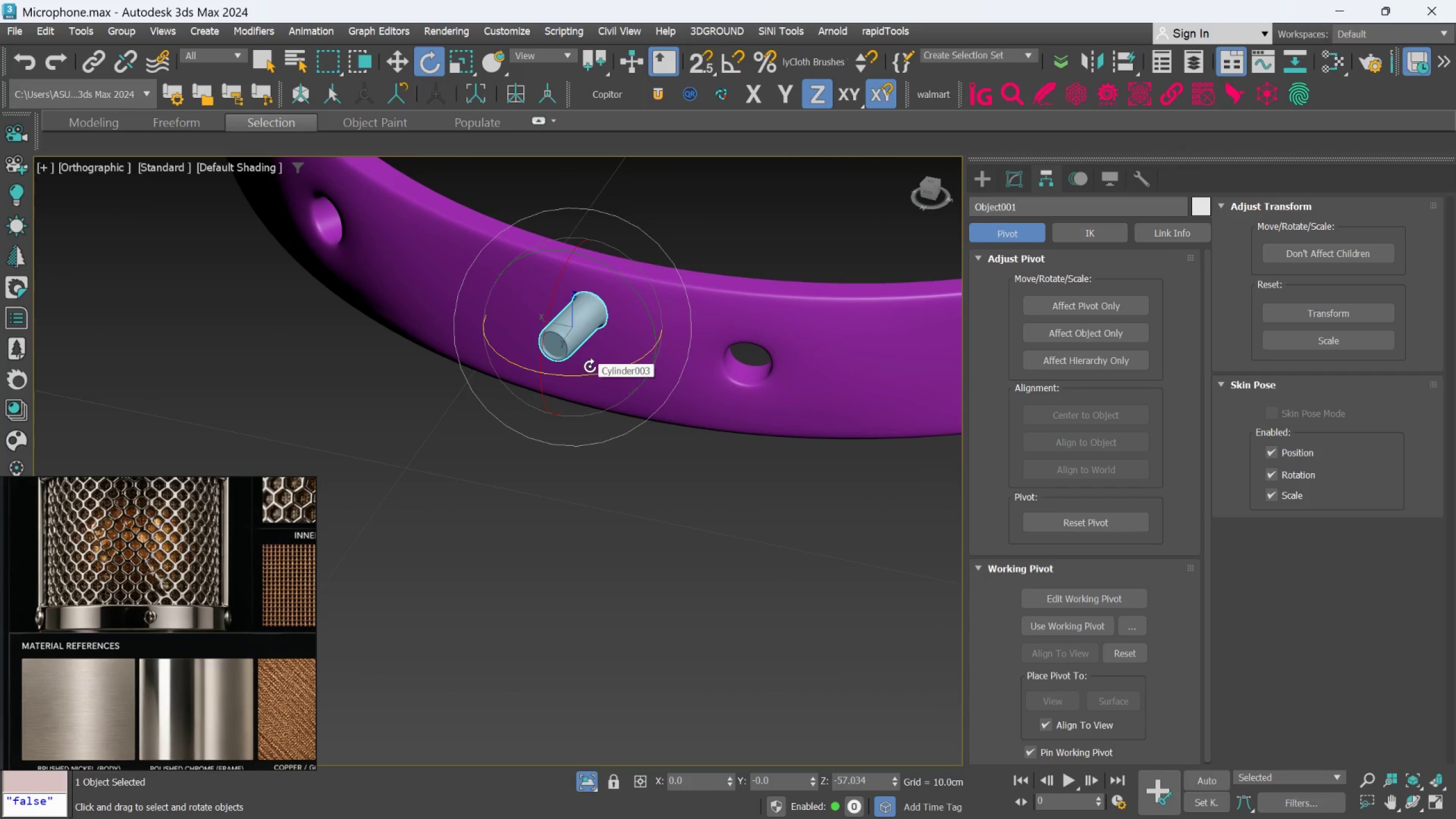 
key(W)
 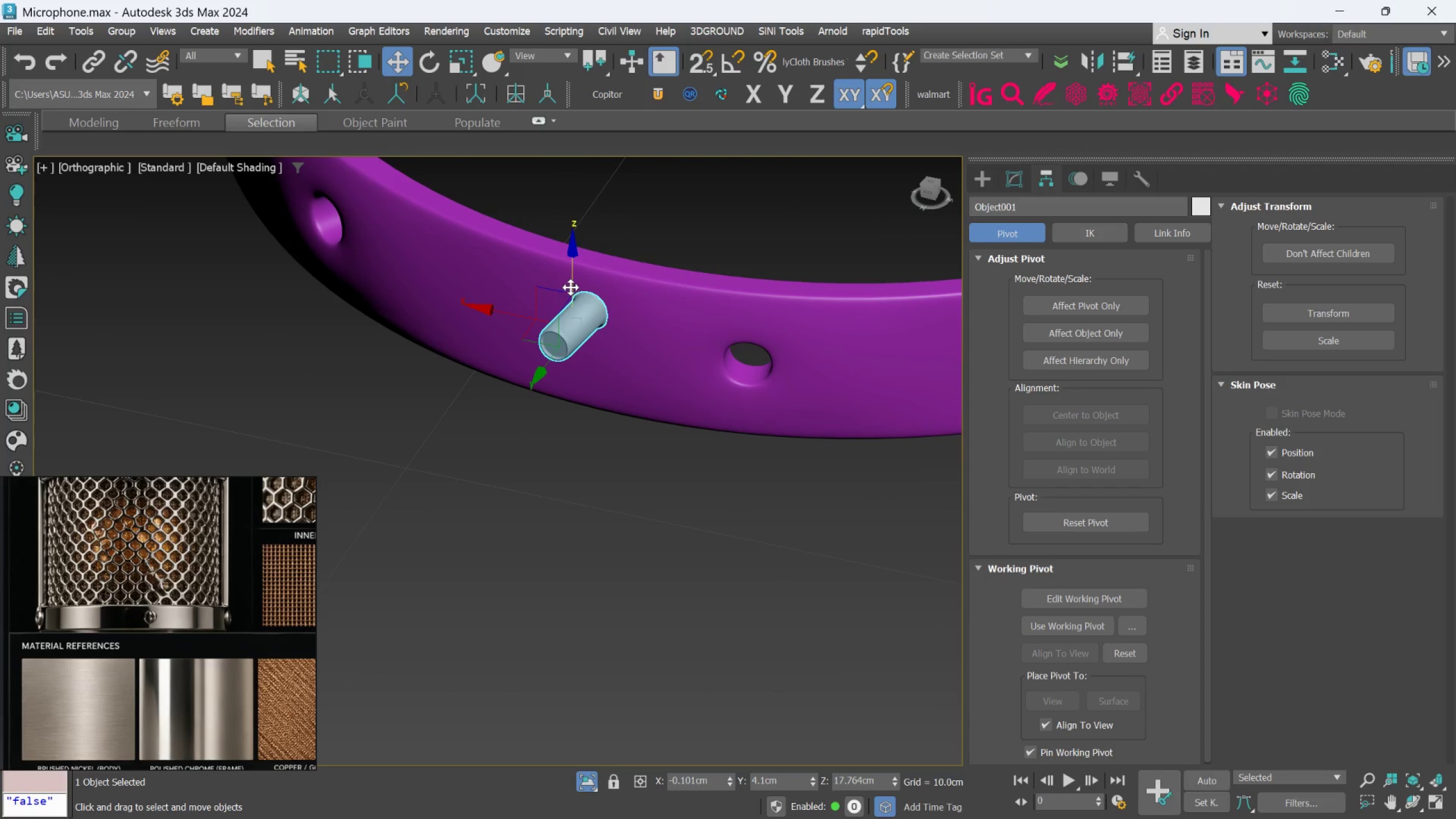 
left_click_drag(start_coordinate=[572, 281], to_coordinate=[572, 319])
 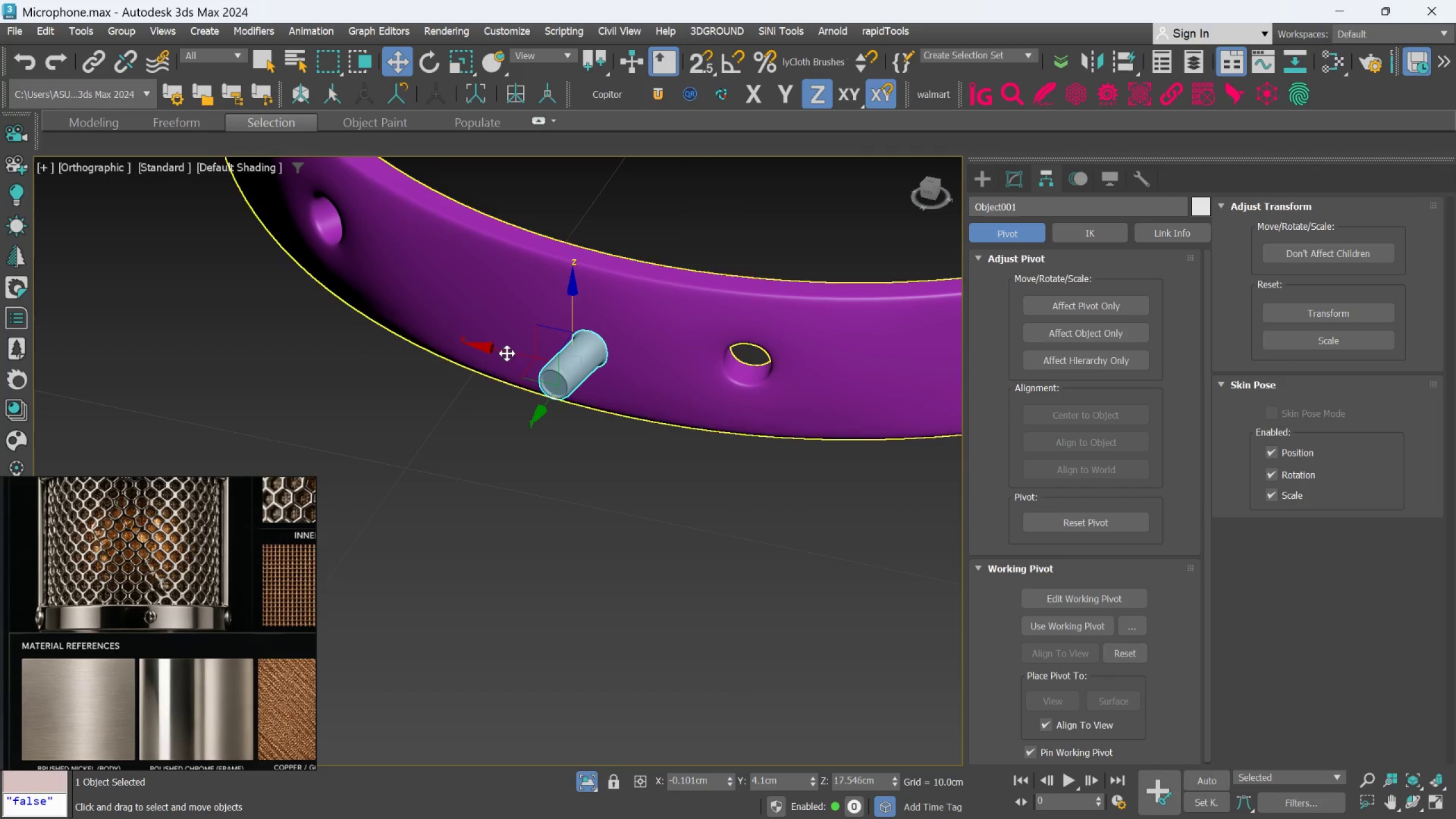 
left_click_drag(start_coordinate=[507, 349], to_coordinate=[662, 364])
 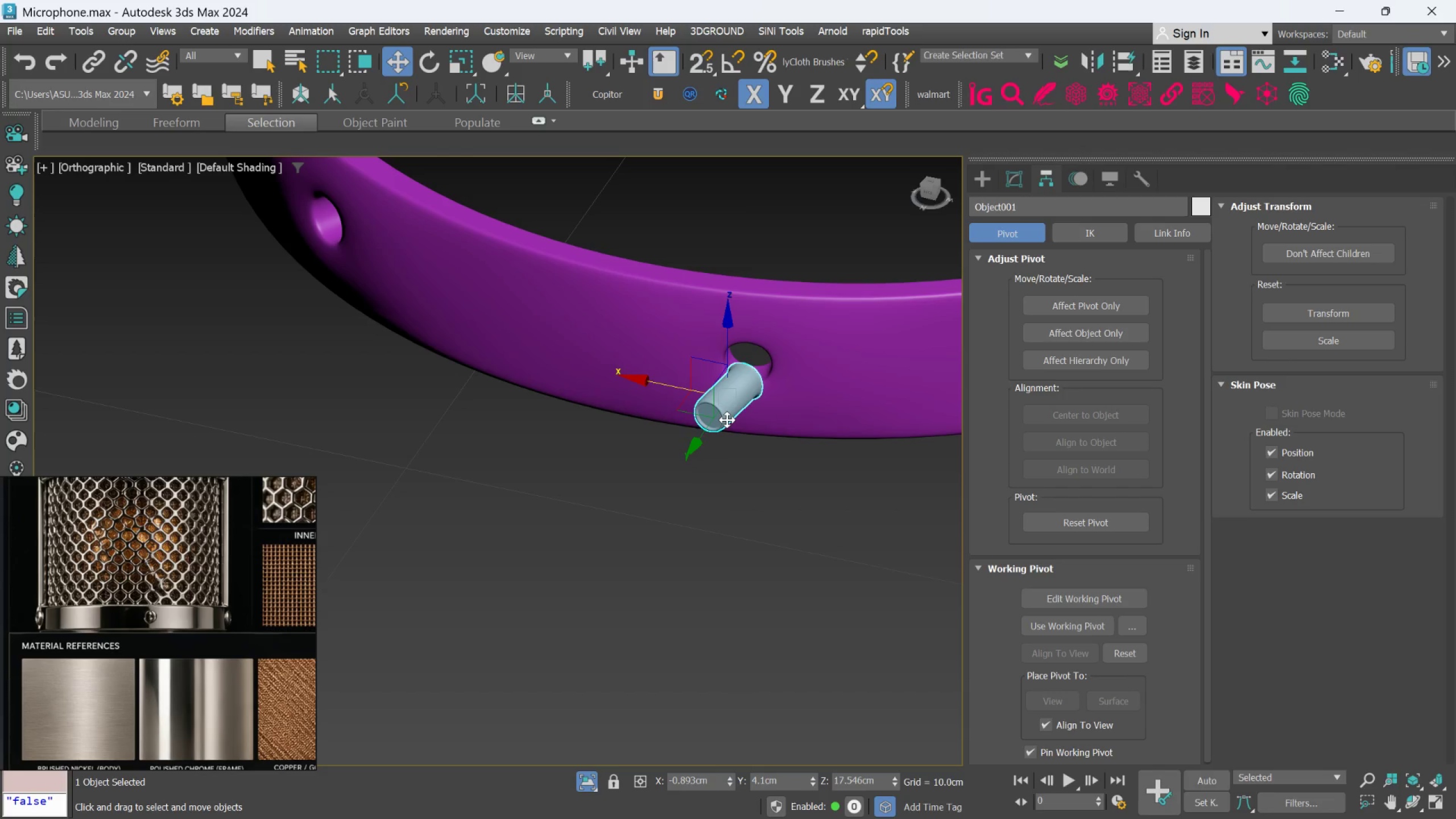 
scroll: coordinate [727, 420], scroll_direction: down, amount: 1.0
 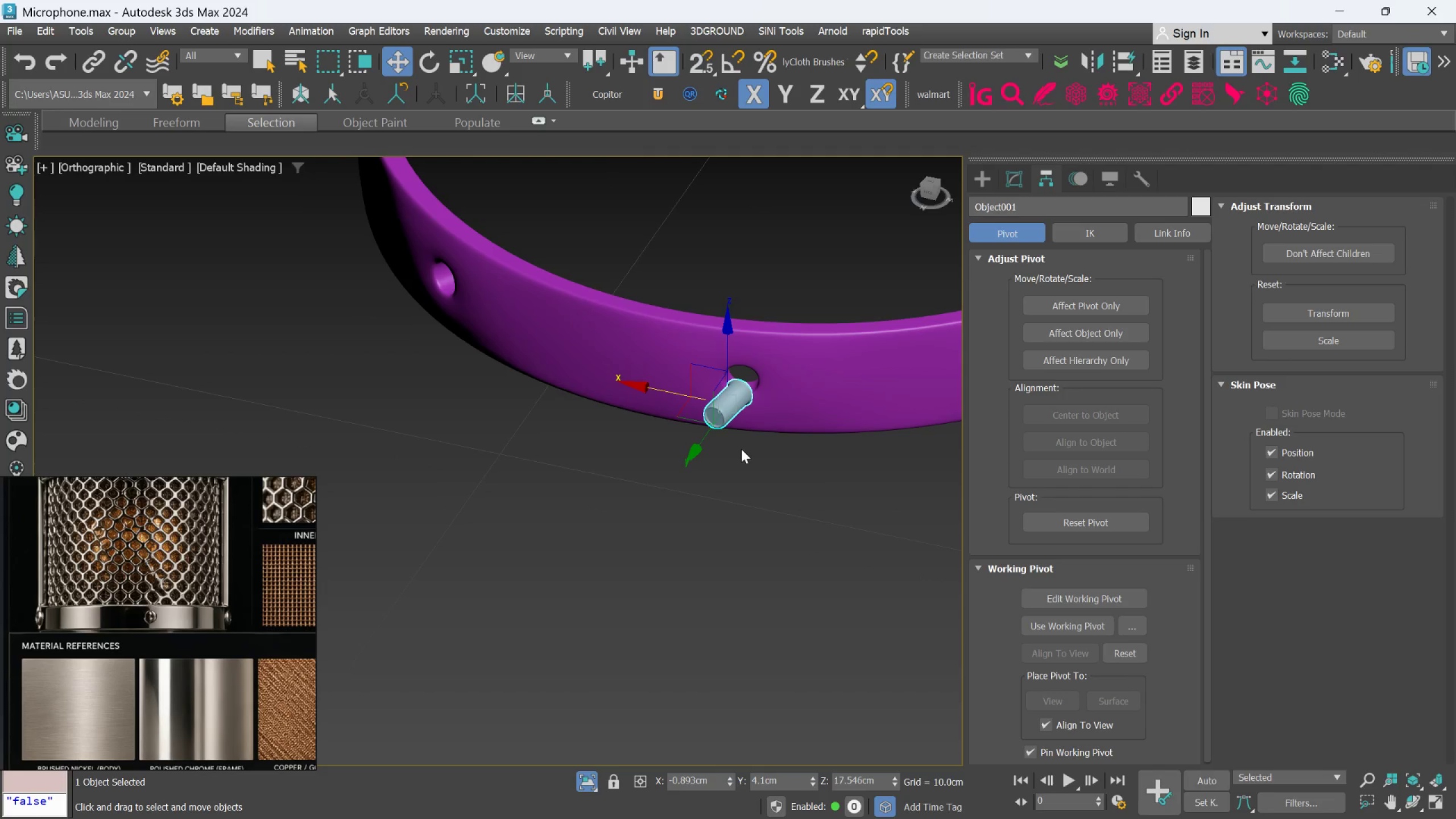 
hold_key(key=AltLeft, duration=0.52)
 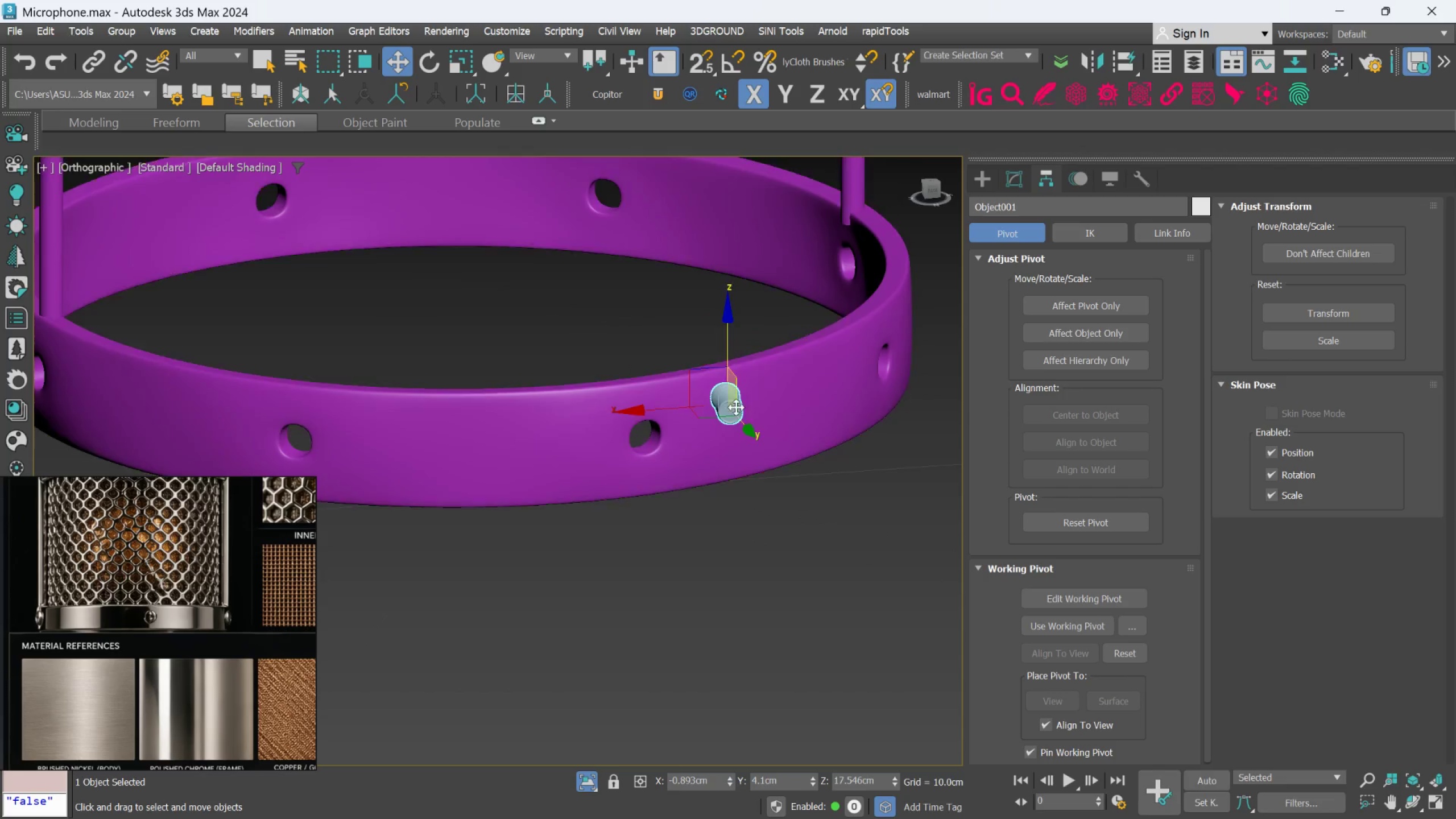 
scroll: coordinate [708, 426], scroll_direction: up, amount: 6.0
 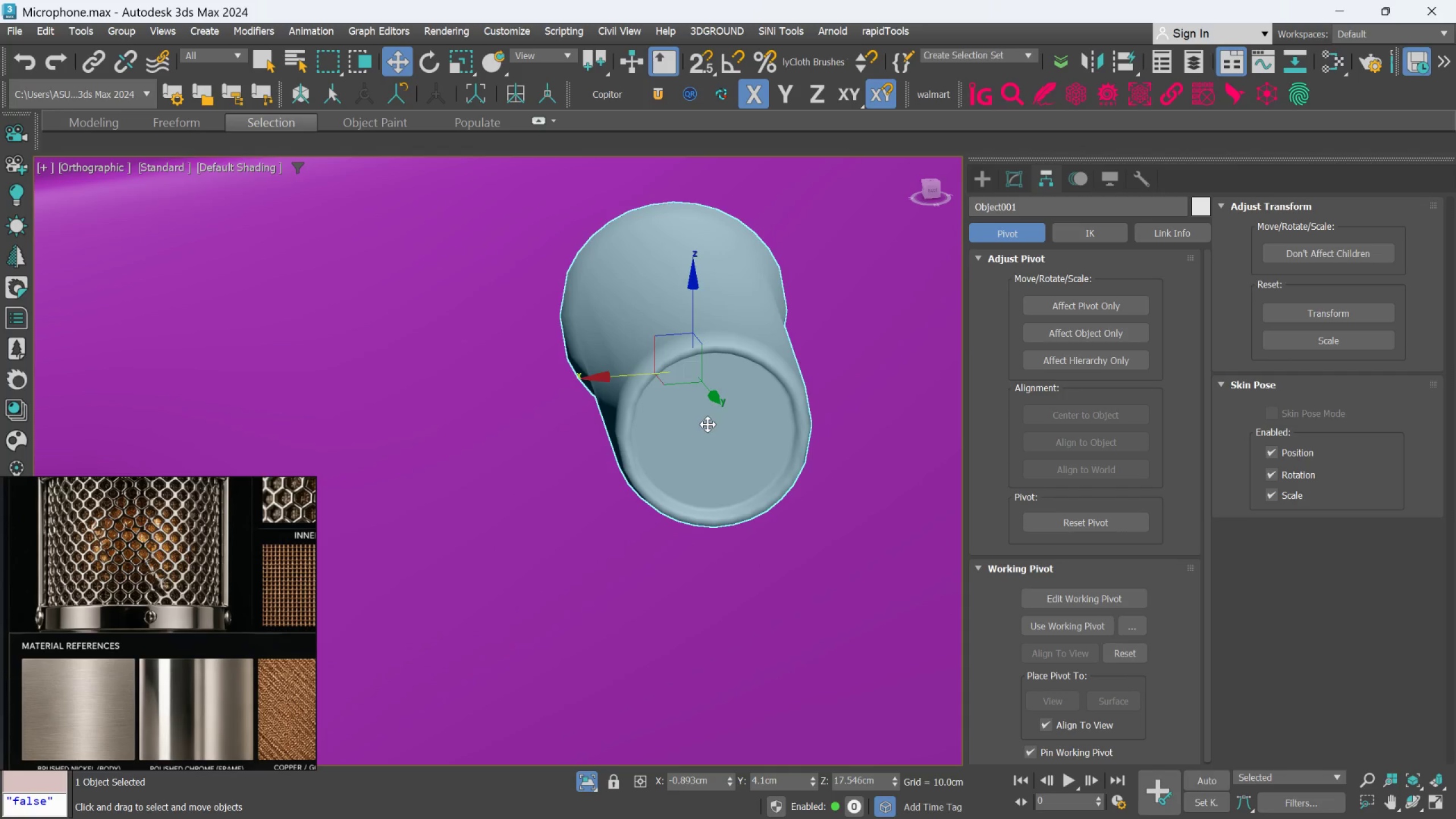 
hold_key(key=AltLeft, duration=0.36)
 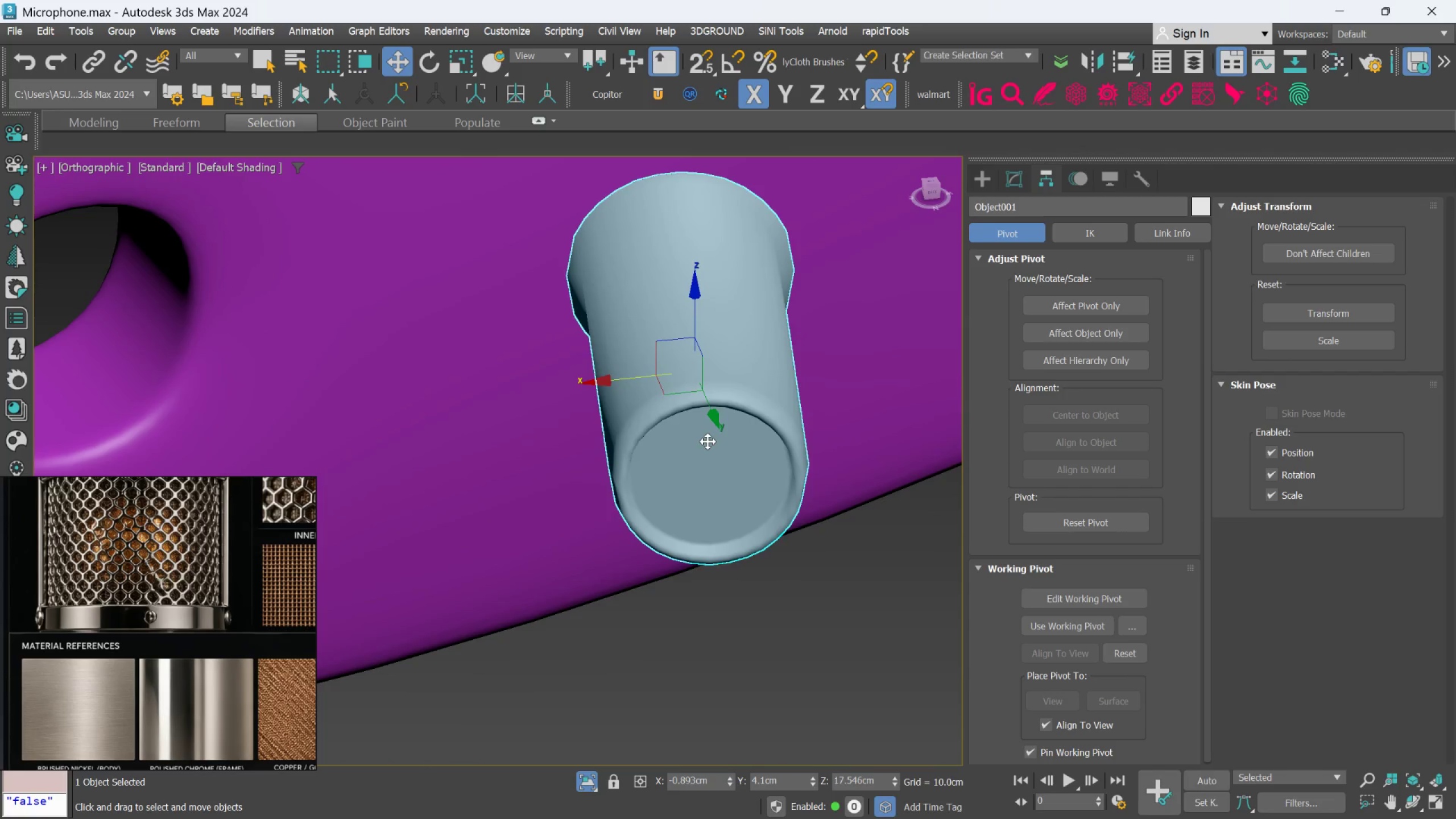 
scroll: coordinate [708, 441], scroll_direction: down, amount: 3.0
 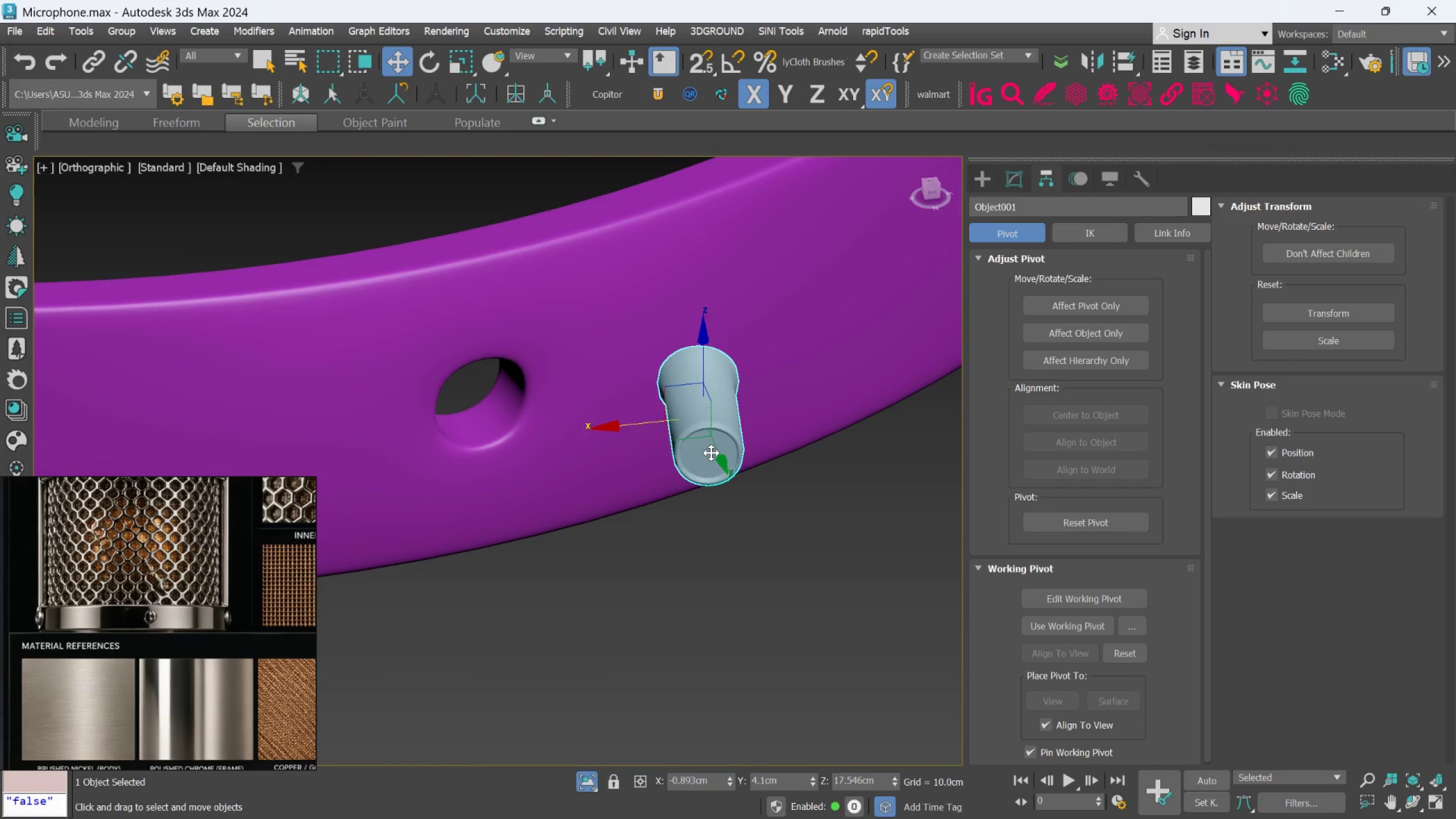 
key(Delete)
 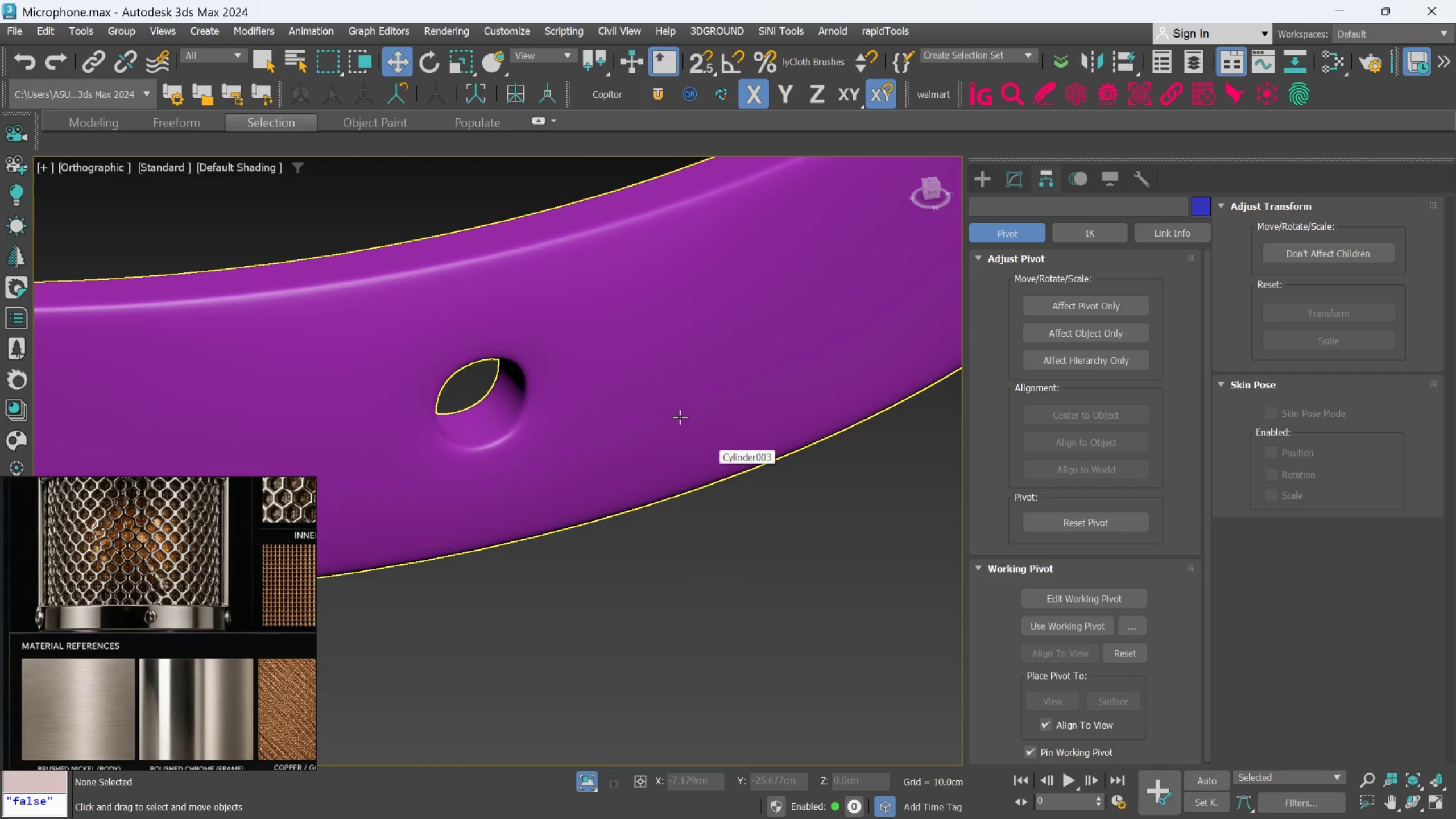 
scroll: coordinate [478, 435], scroll_direction: up, amount: 1.0
 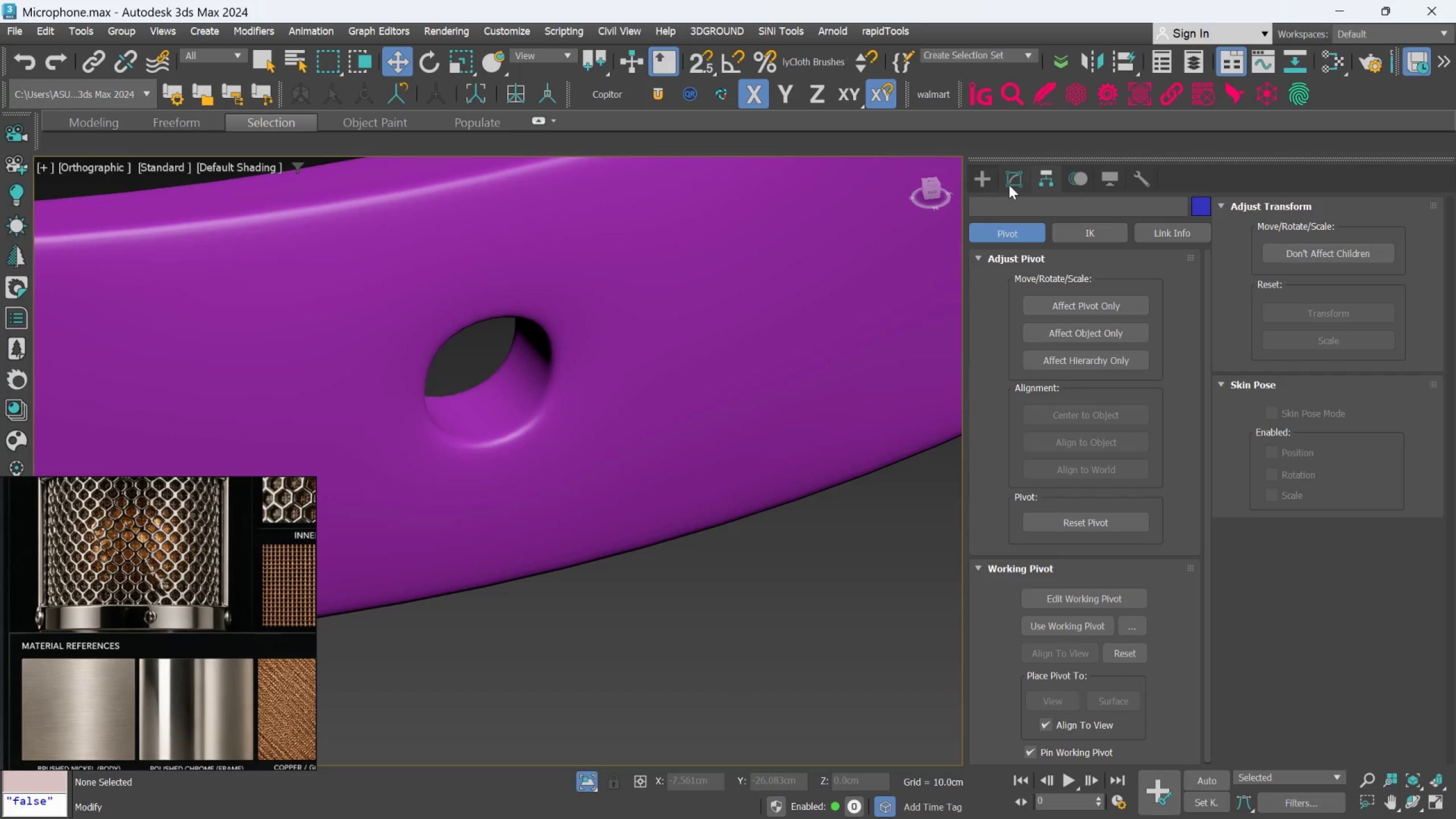 
scroll: coordinate [661, 402], scroll_direction: down, amount: 2.0
 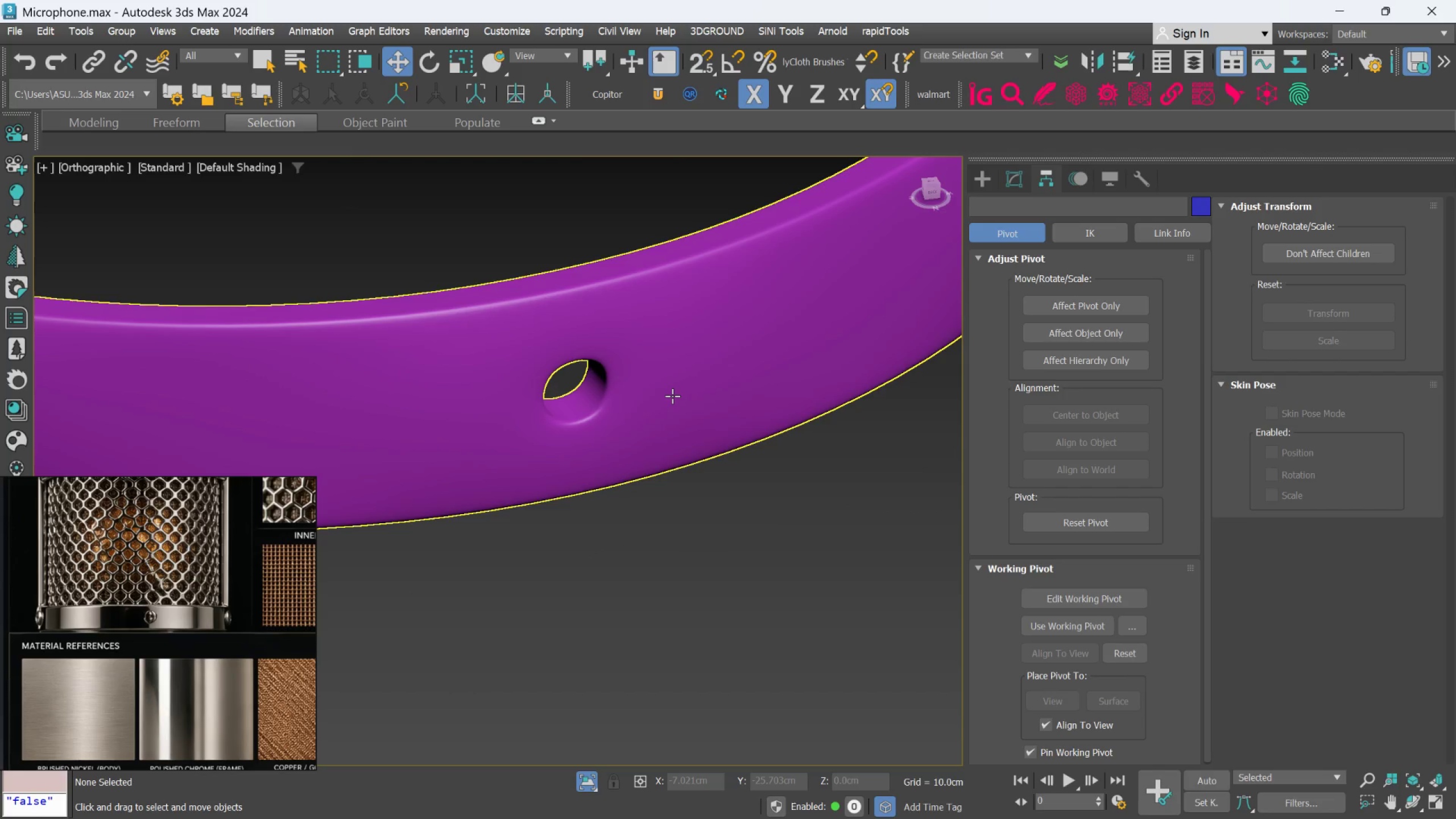 
hold_key(key=AltLeft, duration=0.44)
 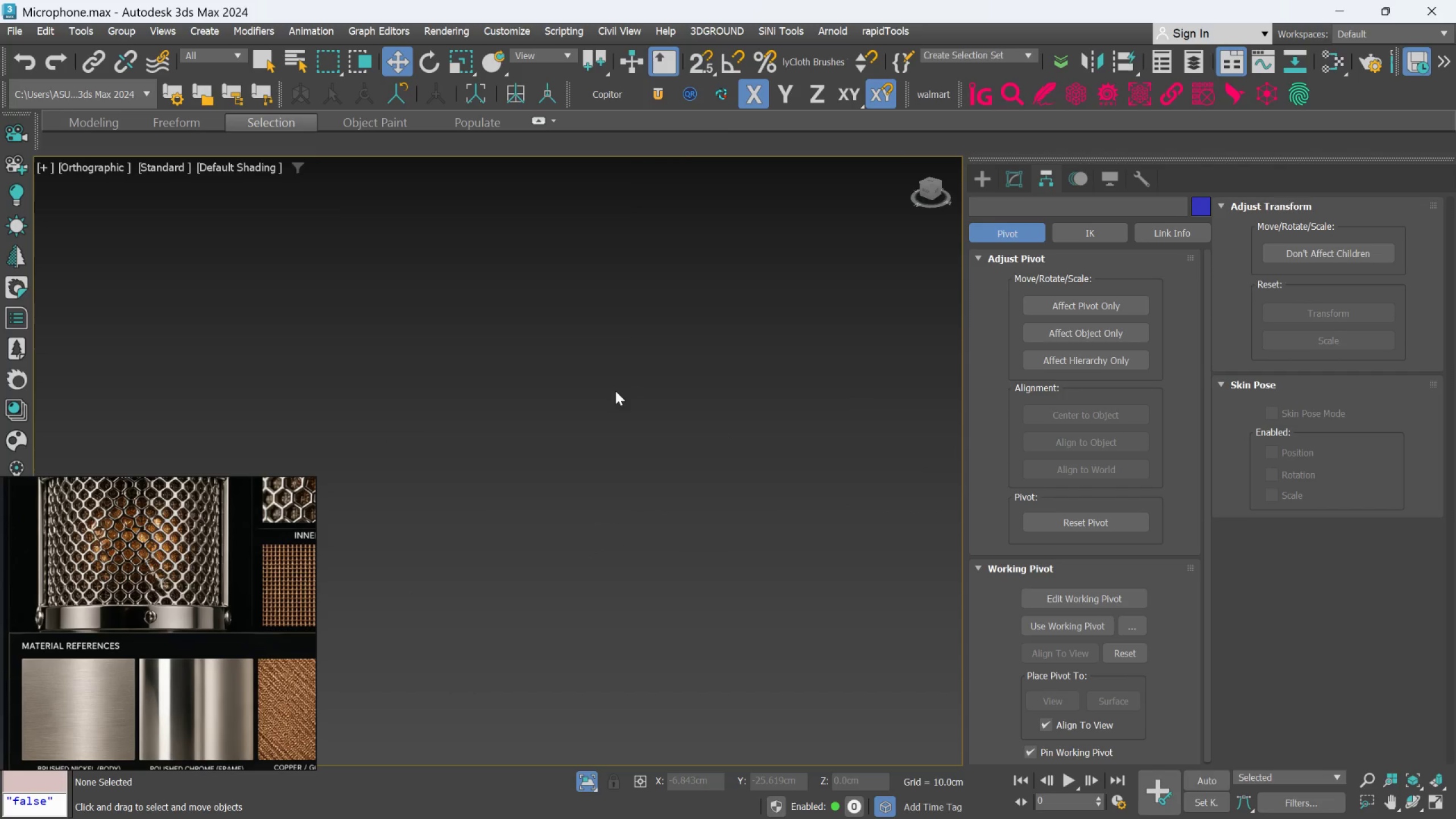 
scroll: coordinate [632, 400], scroll_direction: down, amount: 10.0
 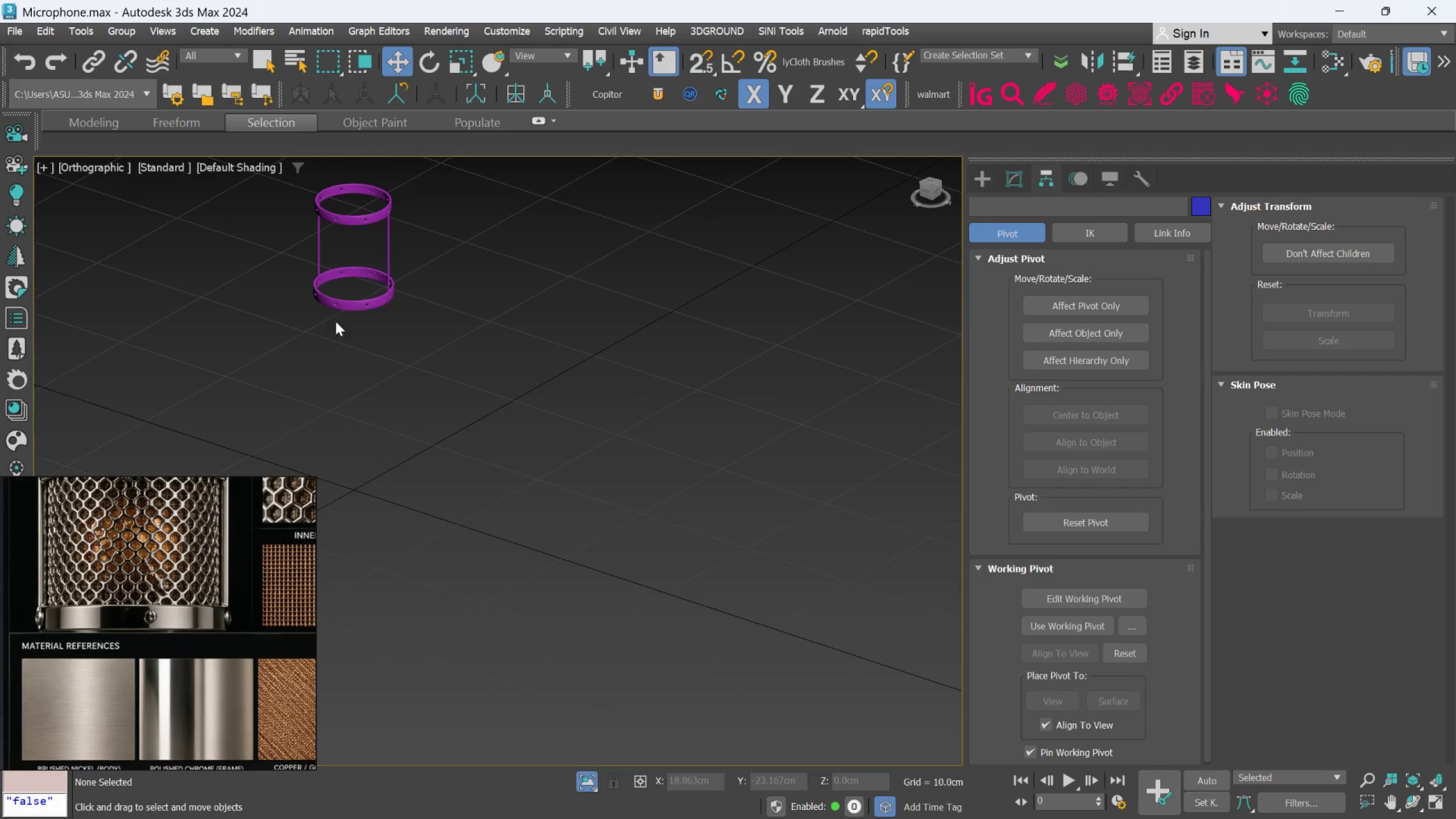 
scroll: coordinate [388, 263], scroll_direction: up, amount: 10.0
 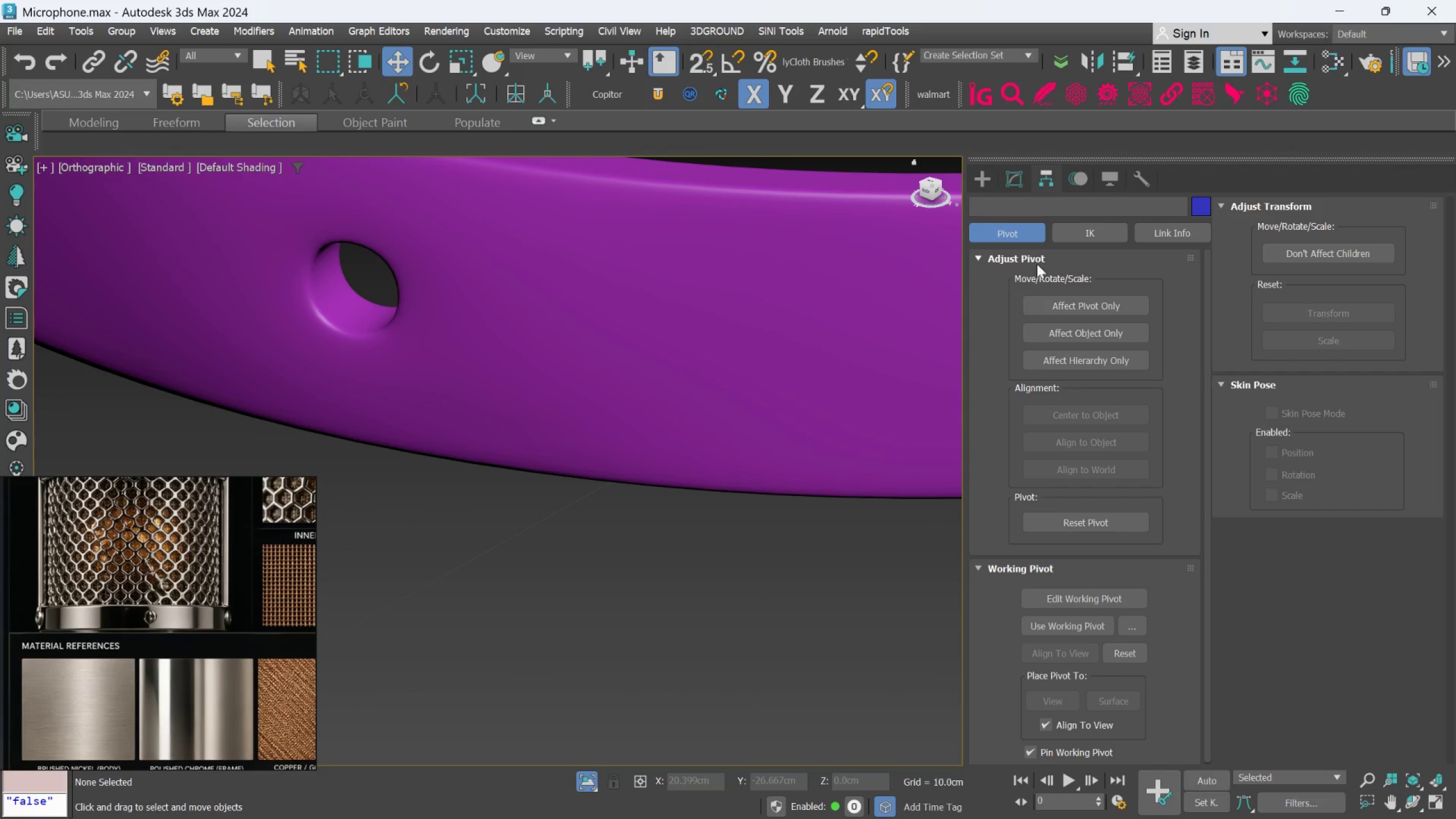 
scroll: coordinate [562, 456], scroll_direction: down, amount: 4.0
 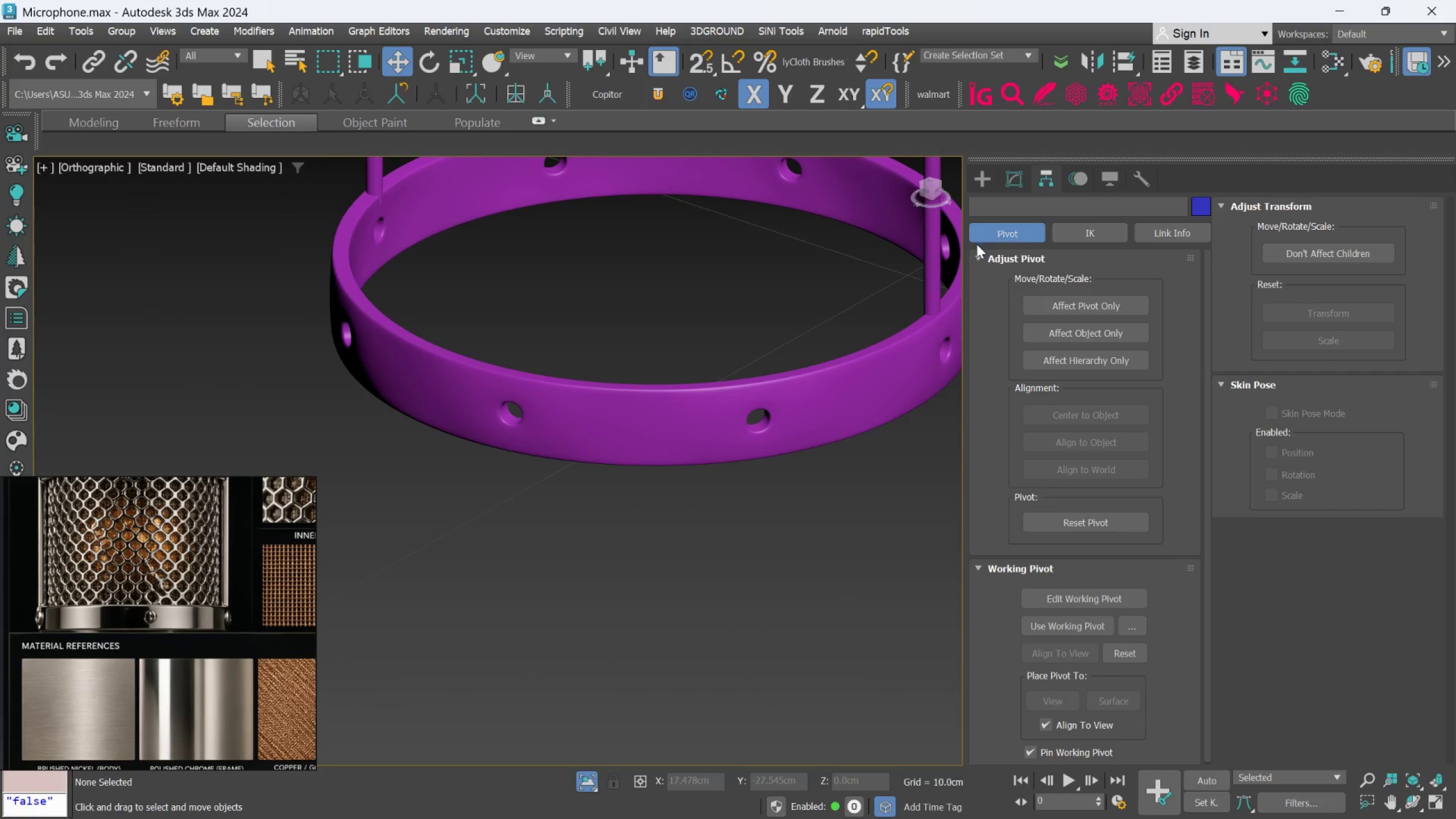 
key(F)
 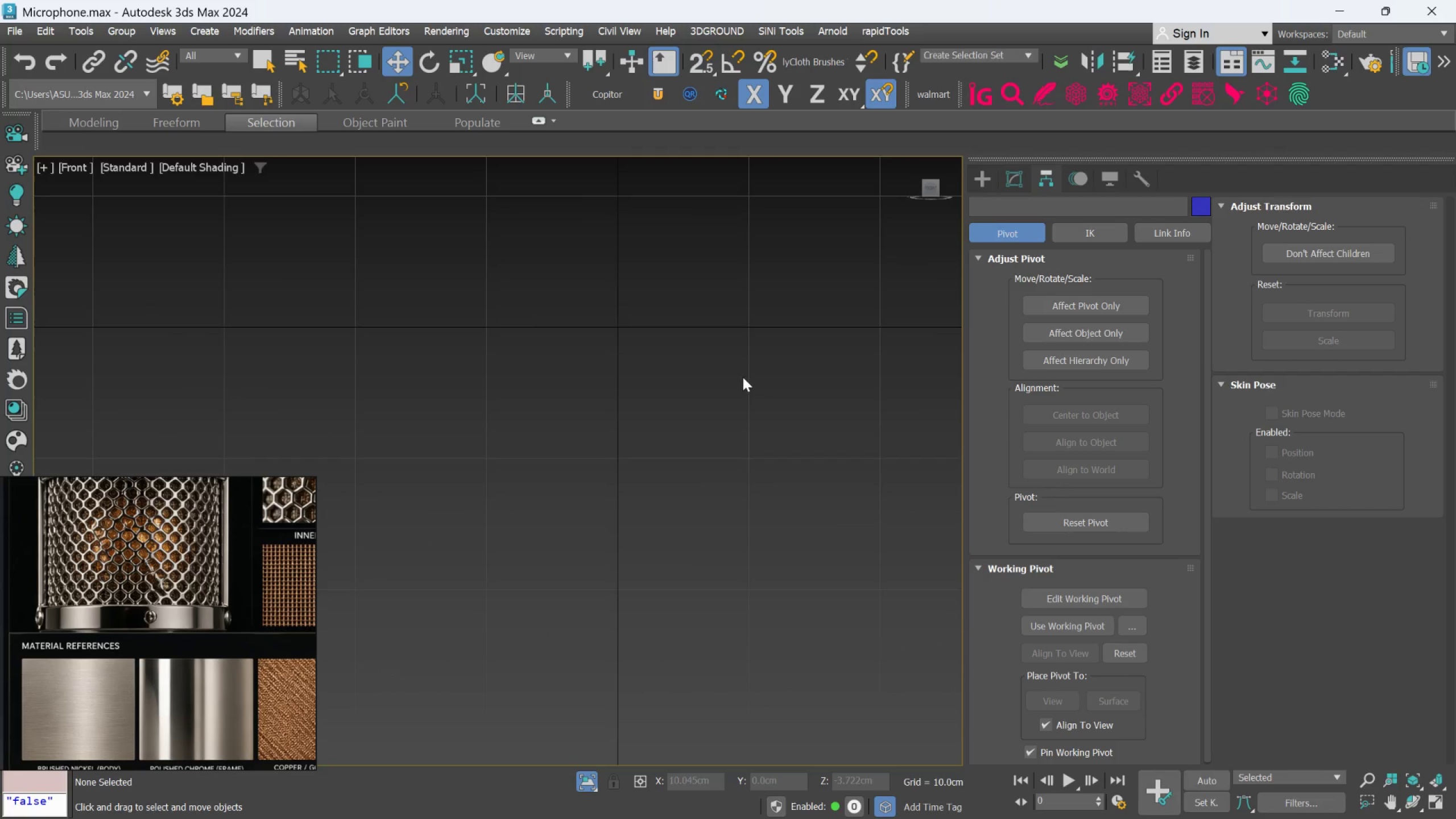 
scroll: coordinate [733, 406], scroll_direction: up, amount: 7.0
 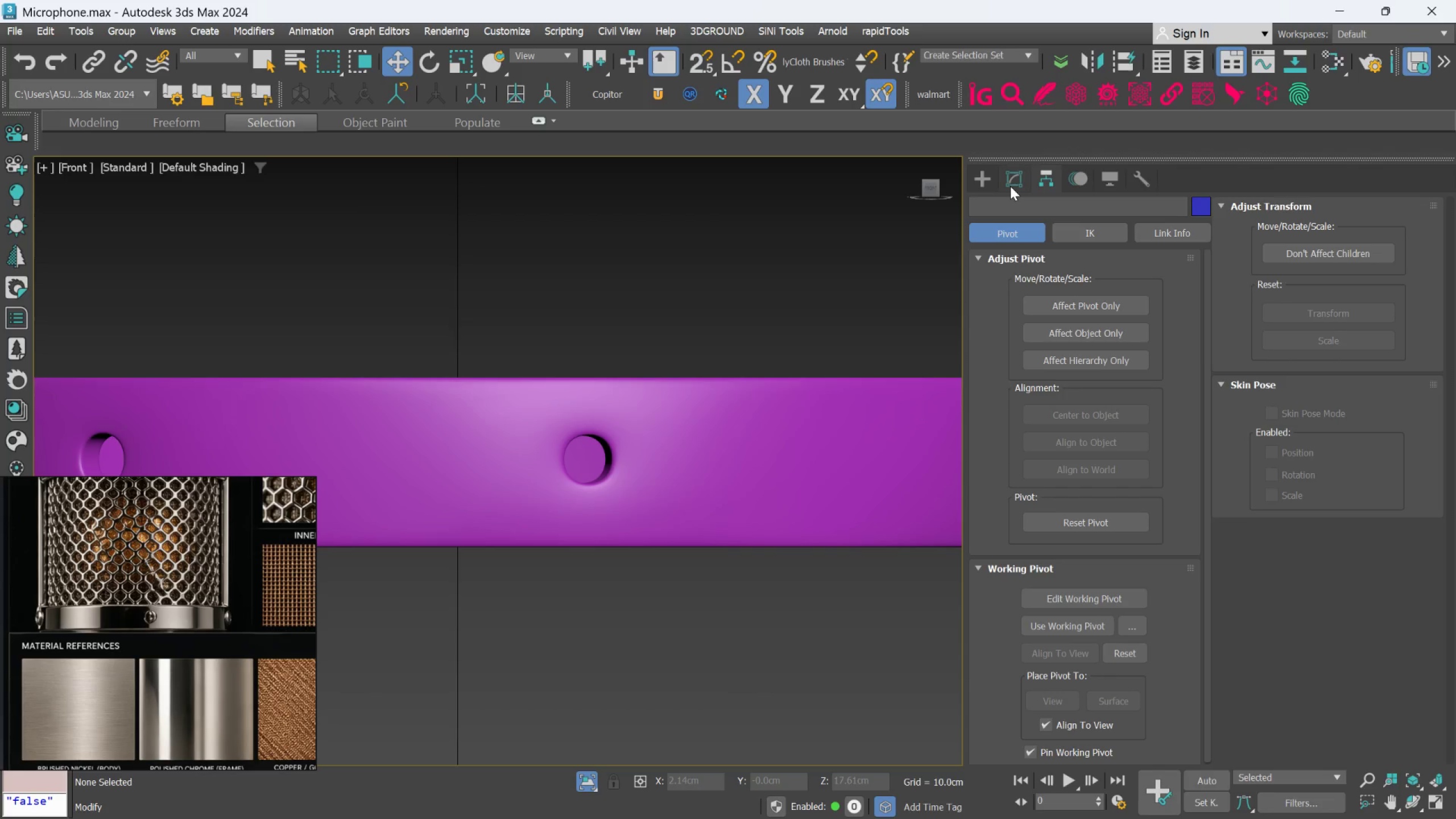 
left_click([1010, 186])
 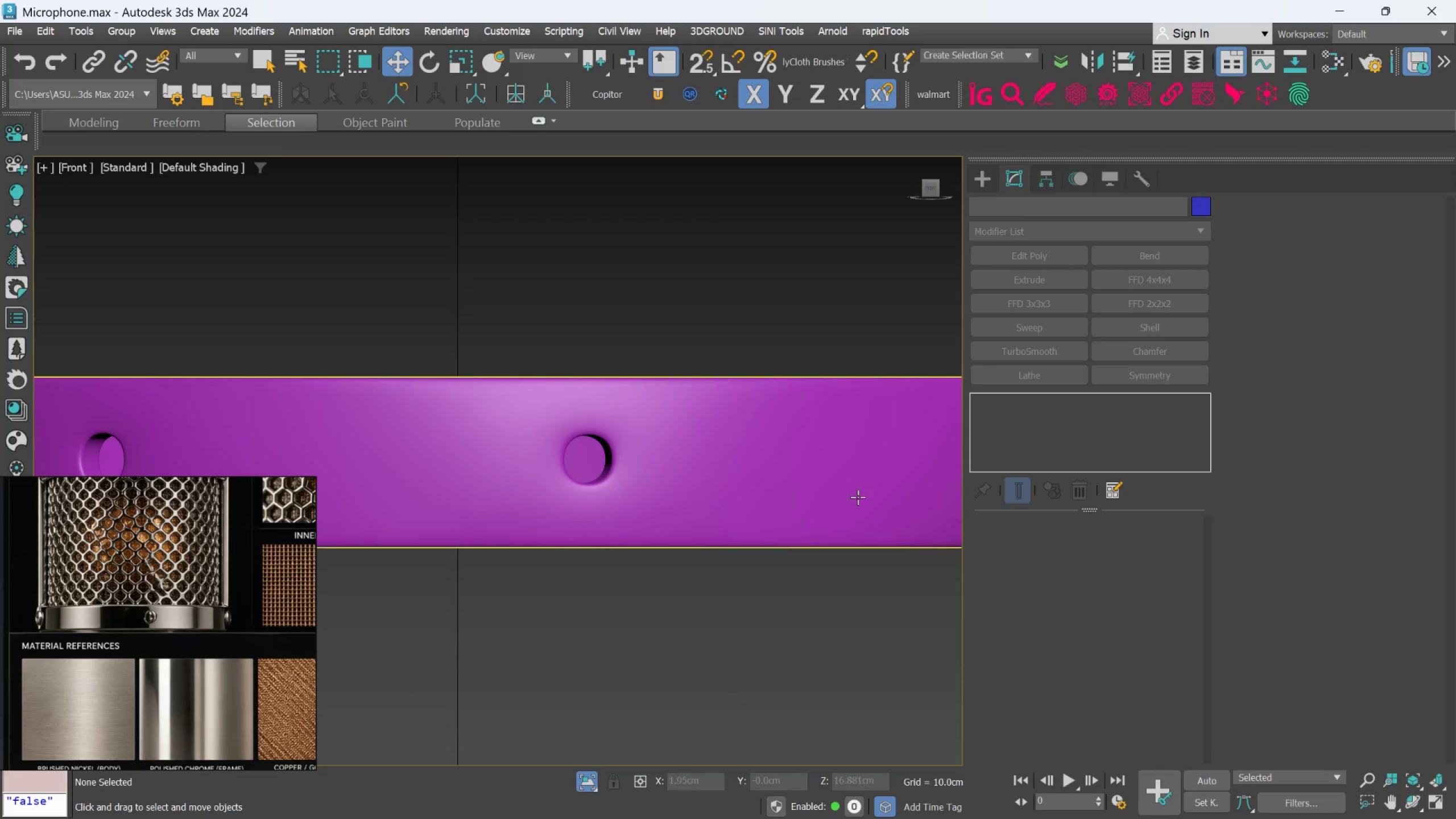 
scroll: coordinate [786, 553], scroll_direction: down, amount: 3.0
 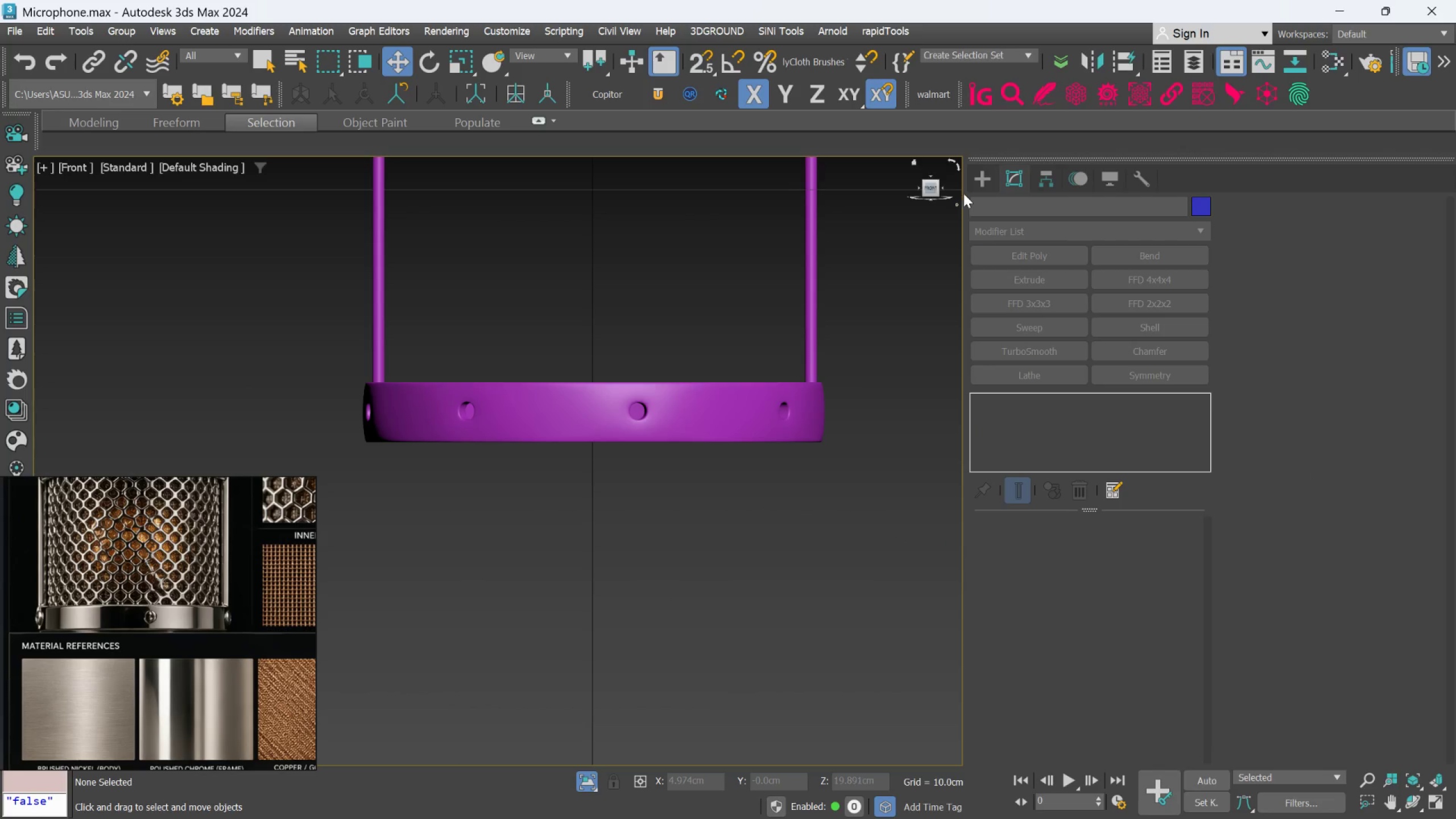 
left_click([974, 174])
 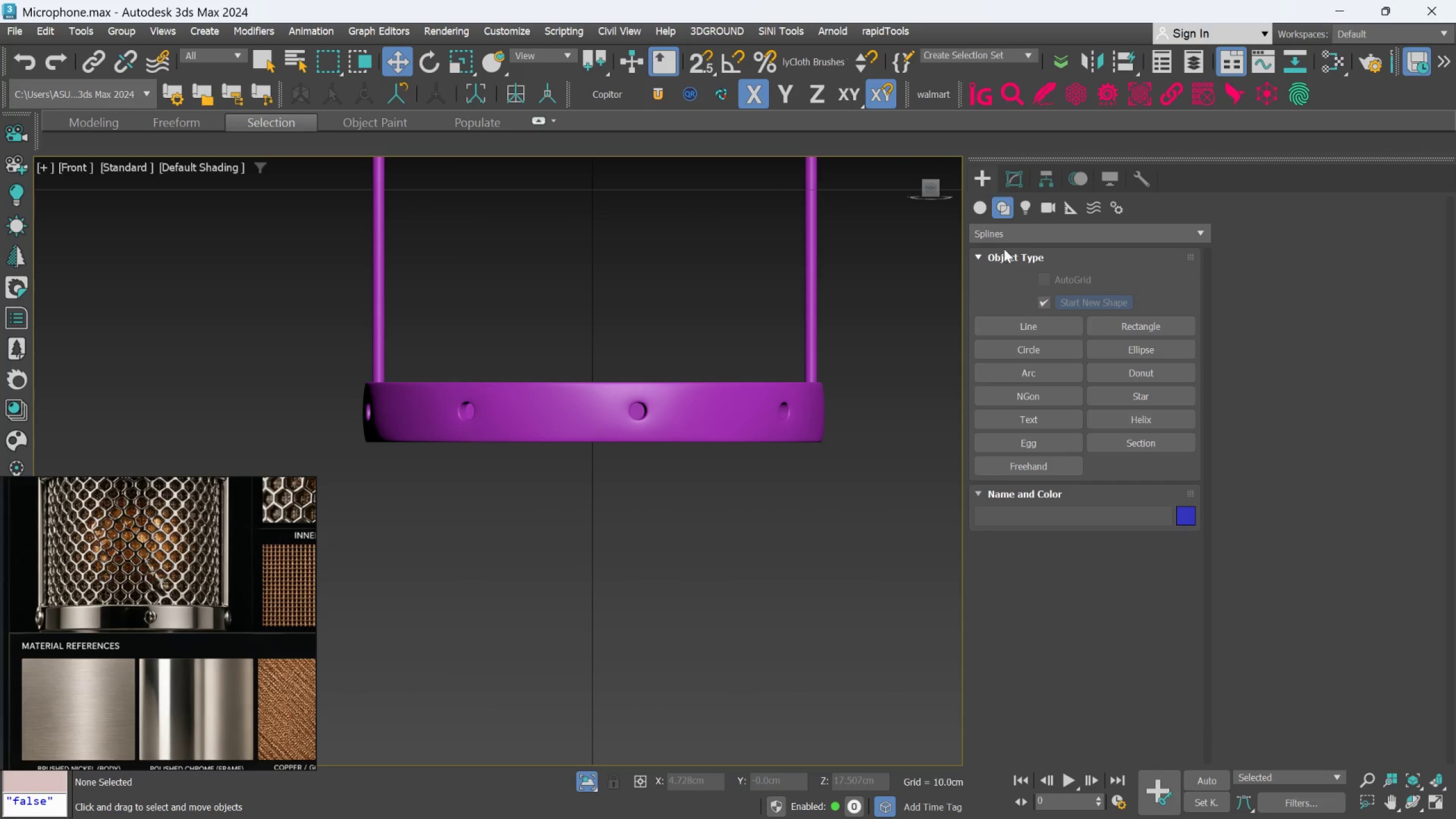 
left_click([987, 218])
 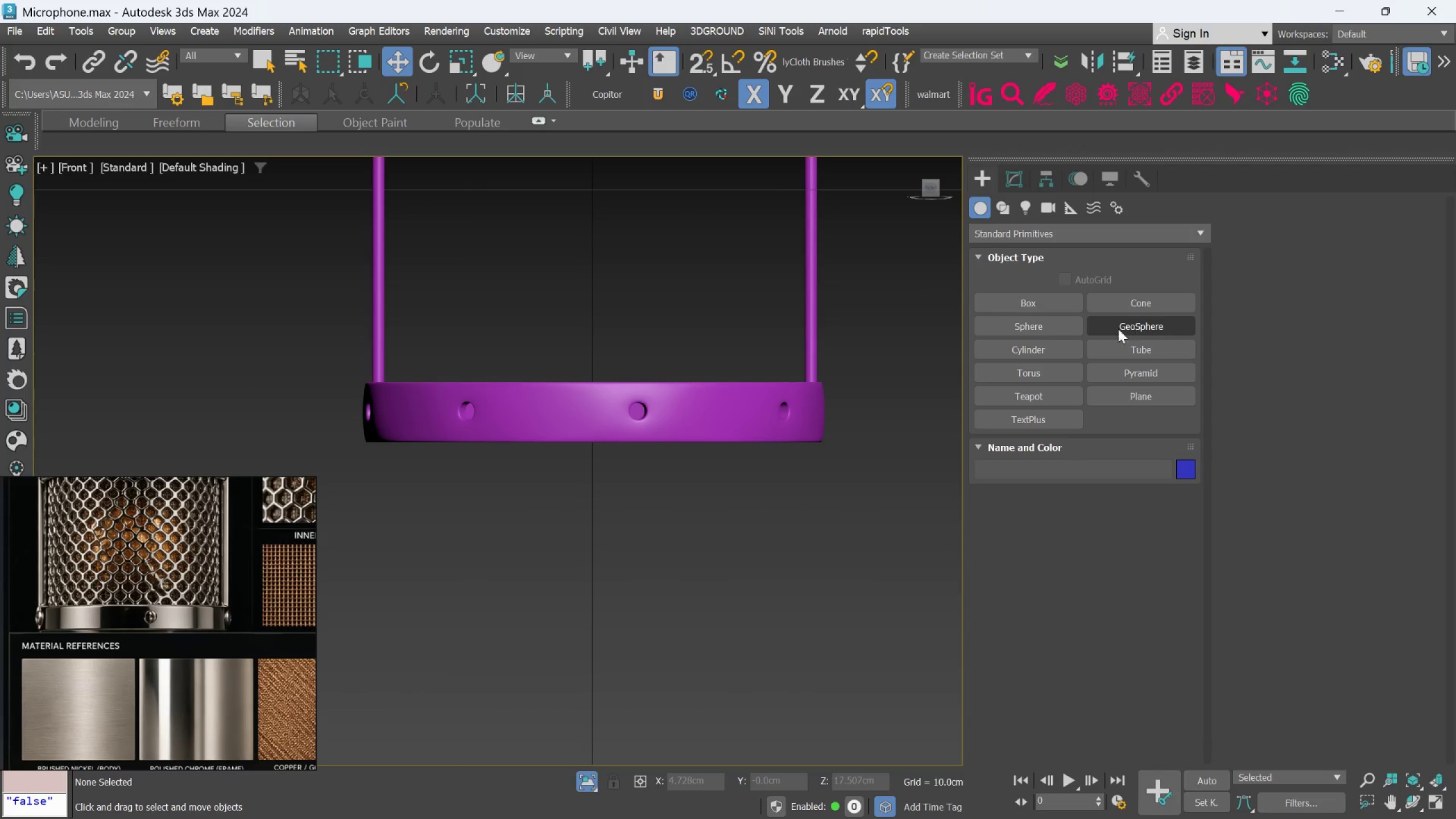 
left_click_drag(start_coordinate=[1061, 348], to_coordinate=[1053, 353])
 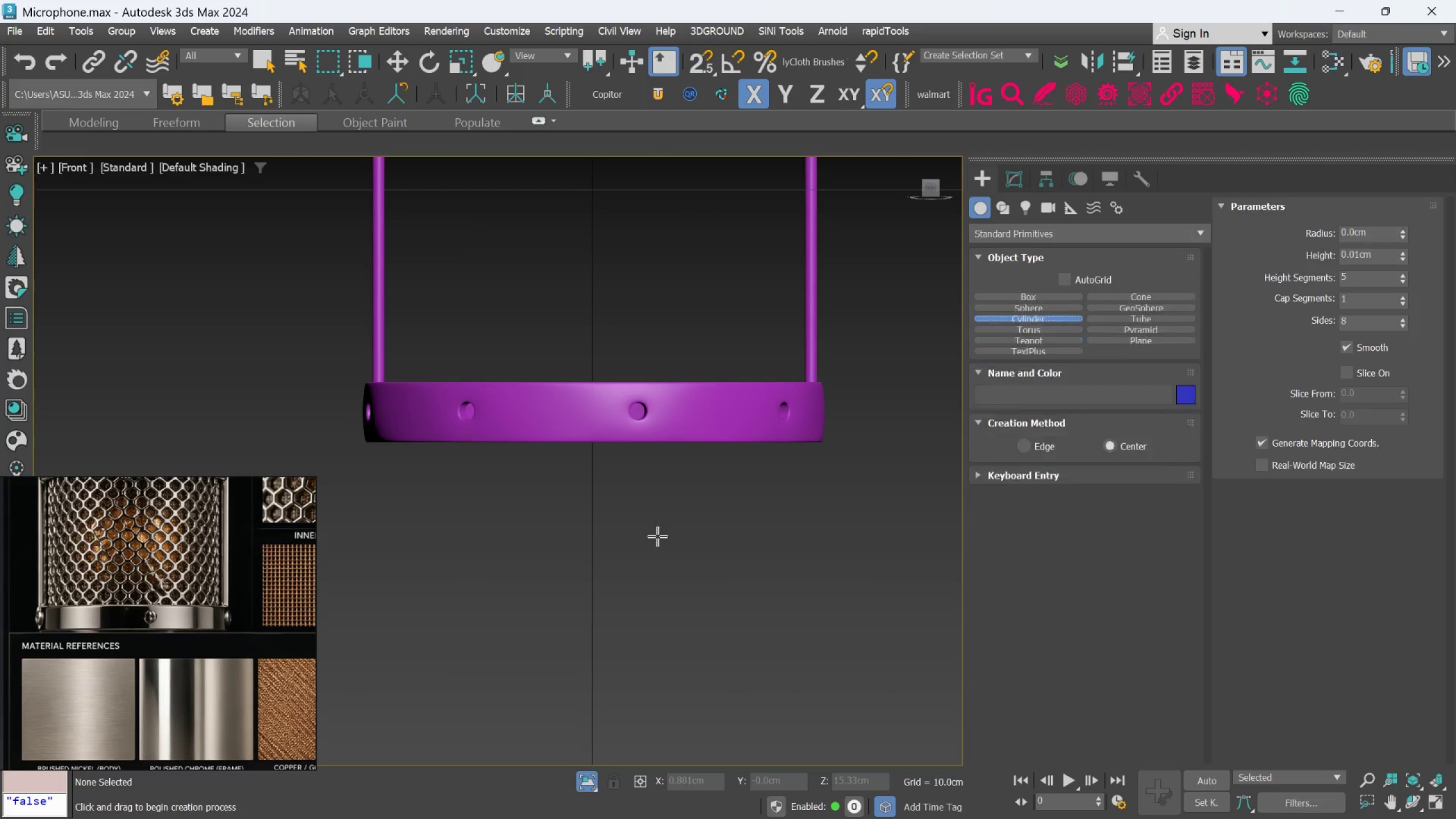 
left_click_drag(start_coordinate=[657, 536], to_coordinate=[666, 548])
 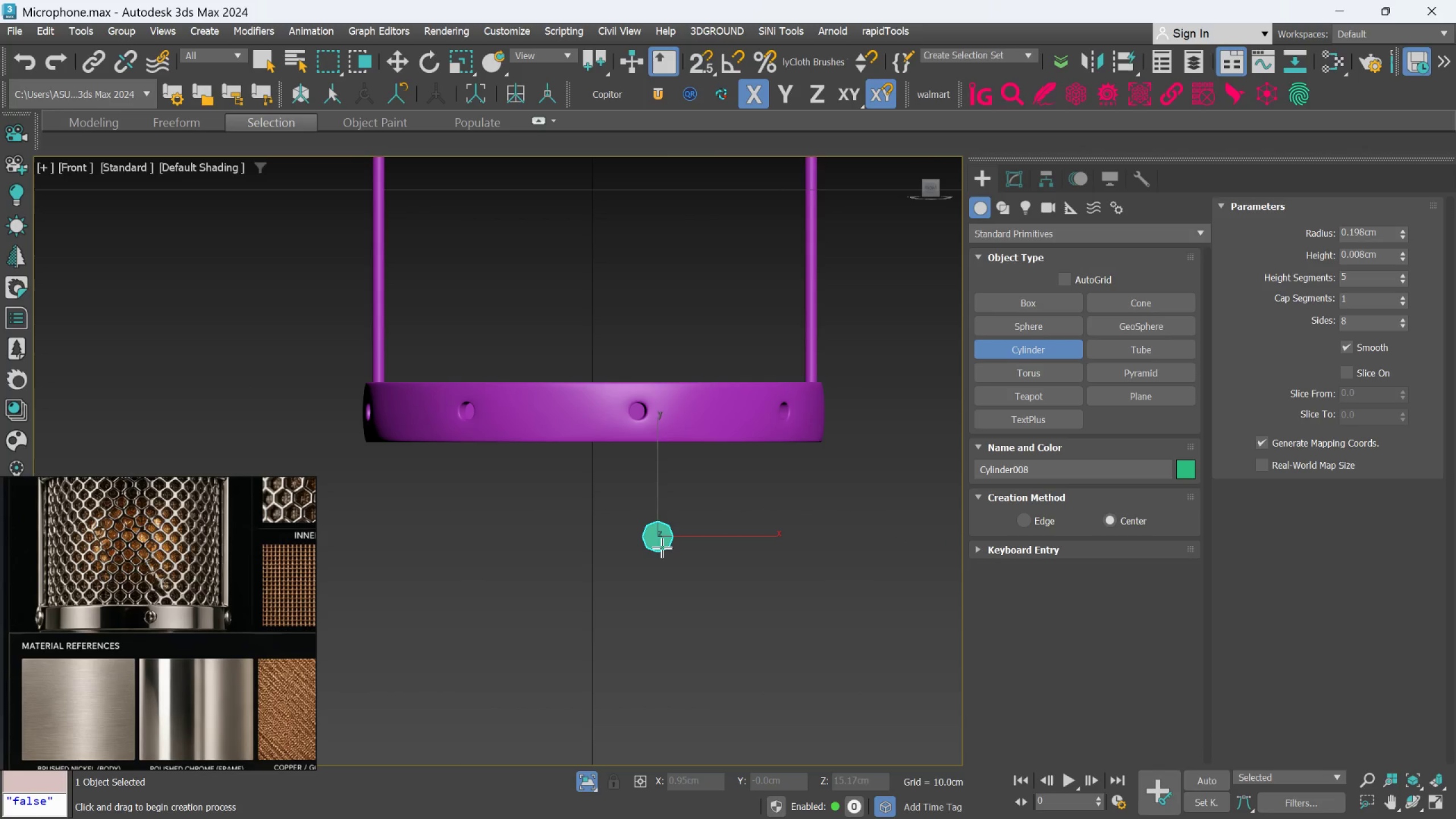 
hold_key(key=AltLeft, duration=0.78)
 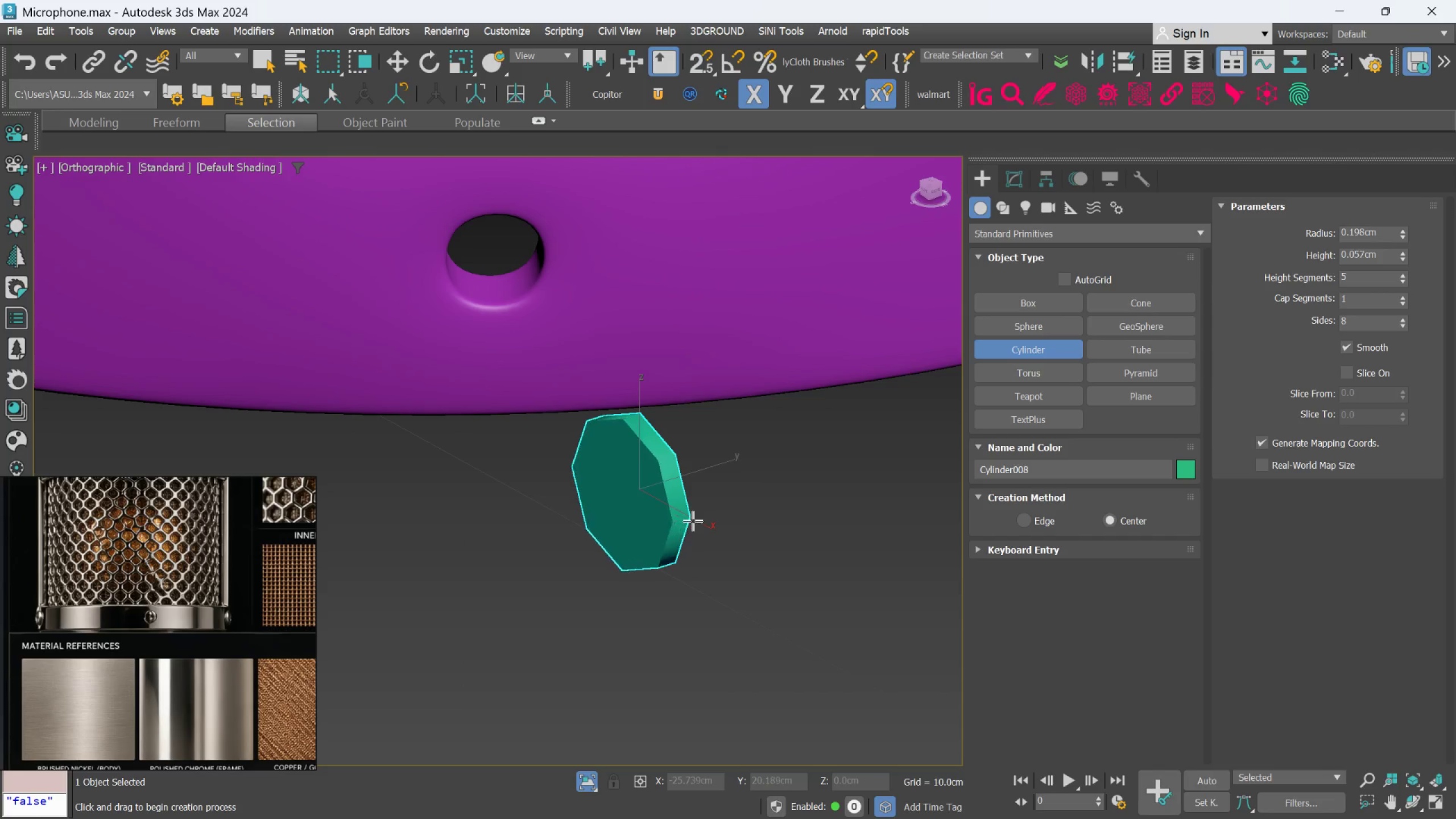 
scroll: coordinate [662, 545], scroll_direction: up, amount: 5.0
 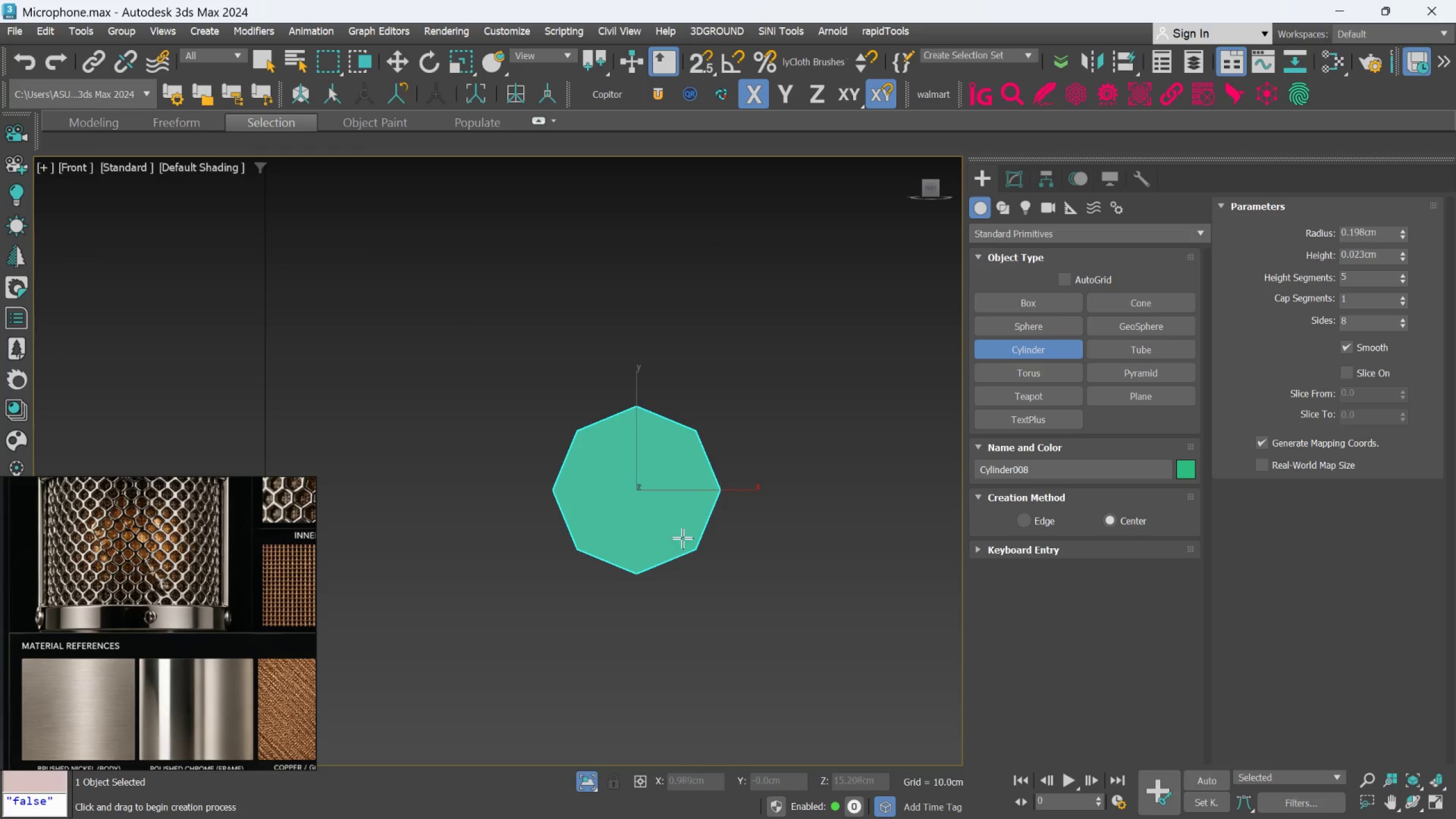 
left_click([709, 510])
 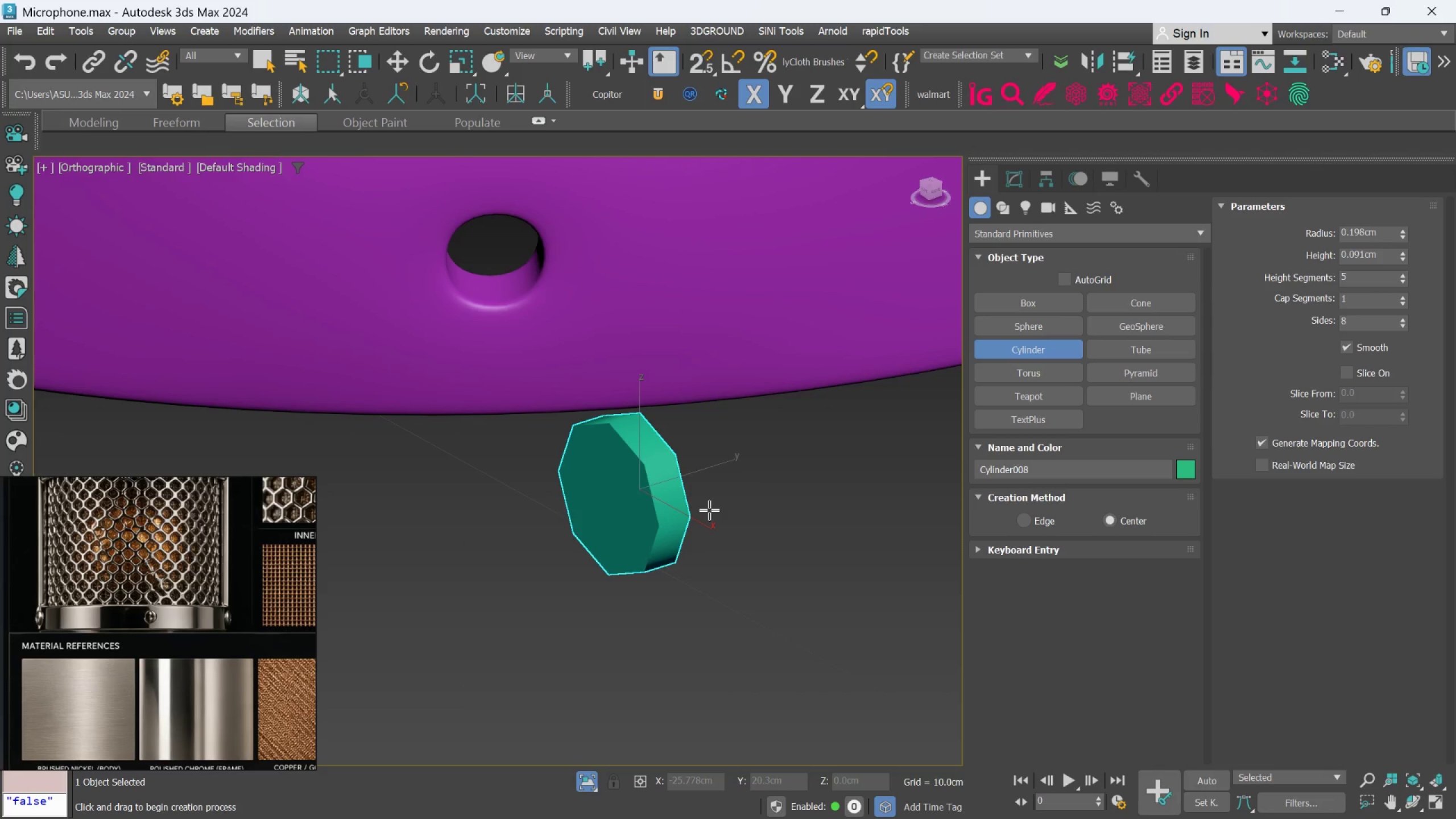 
key(F4)
 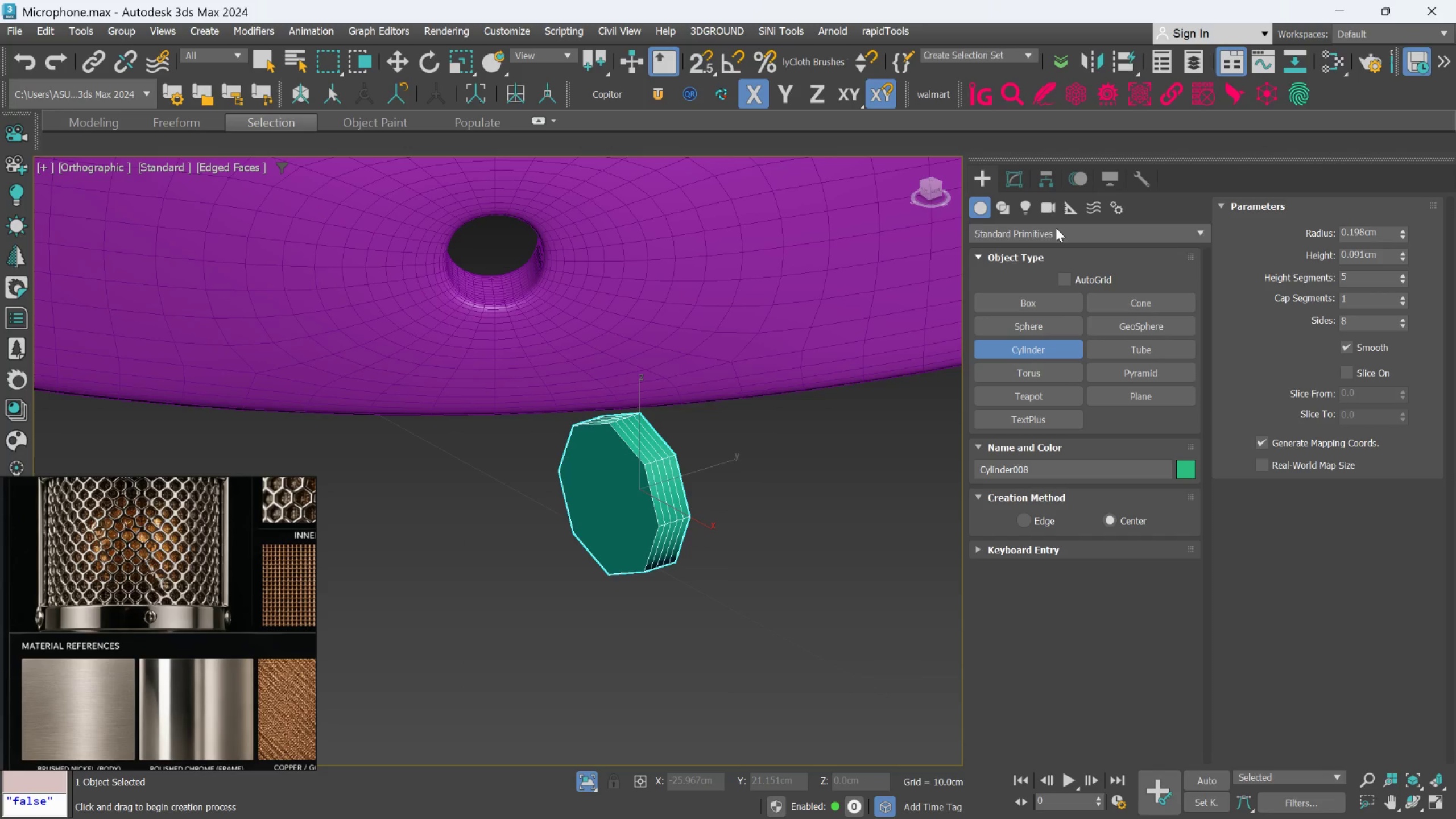 
left_click([1016, 180])
 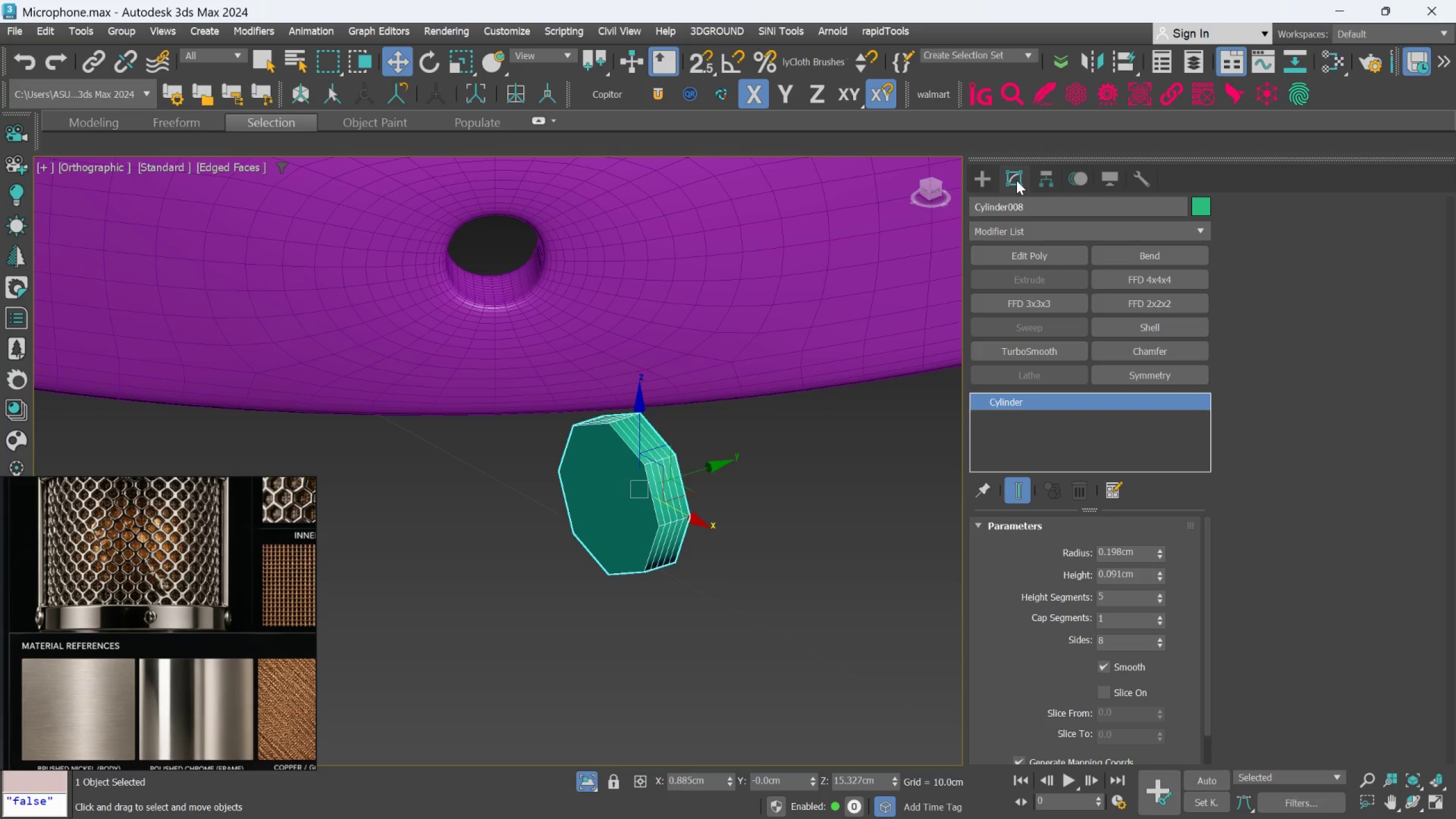 
wait(6.55)
 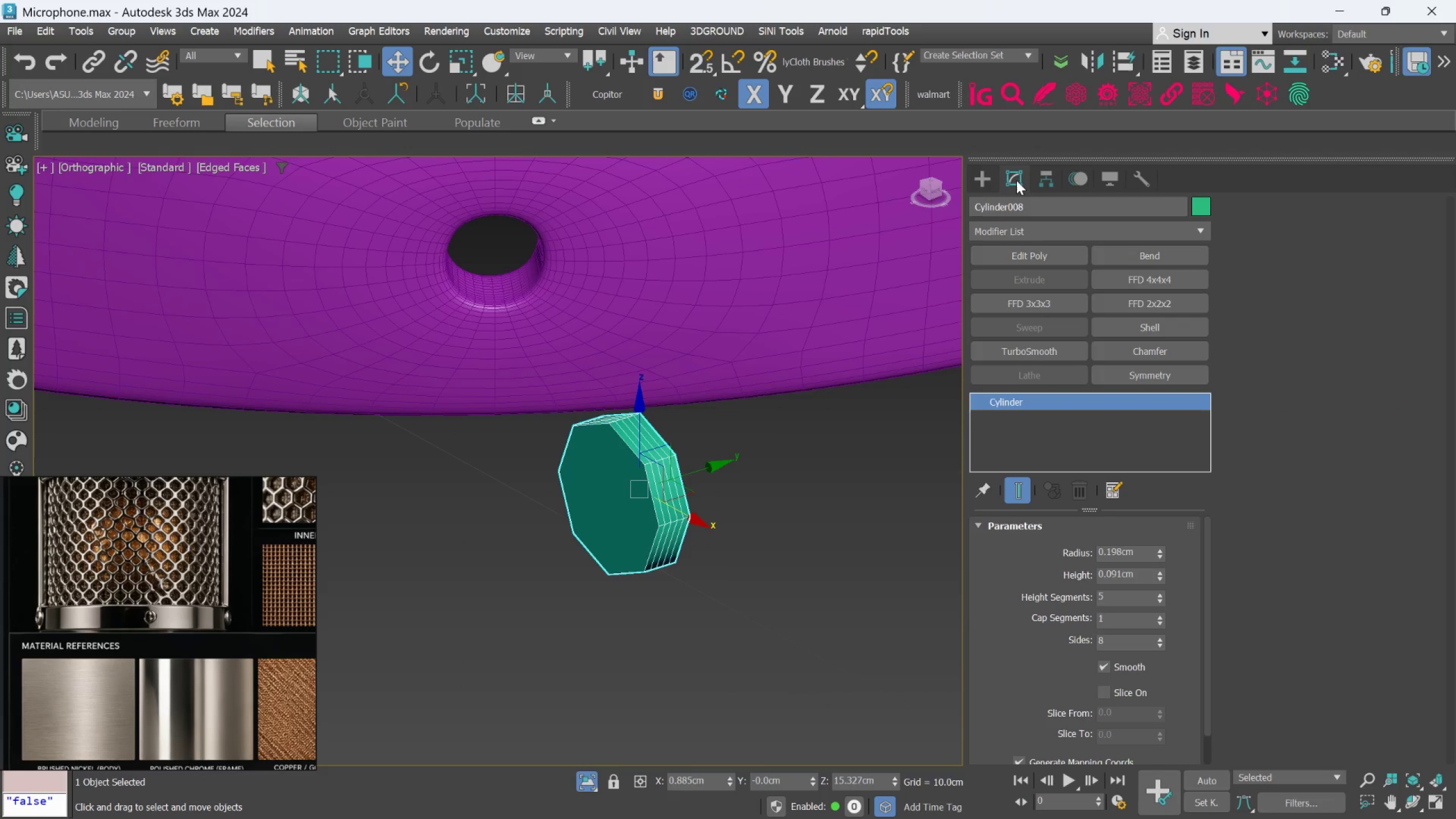 
scroll: coordinate [702, 497], scroll_direction: up, amount: 3.0
 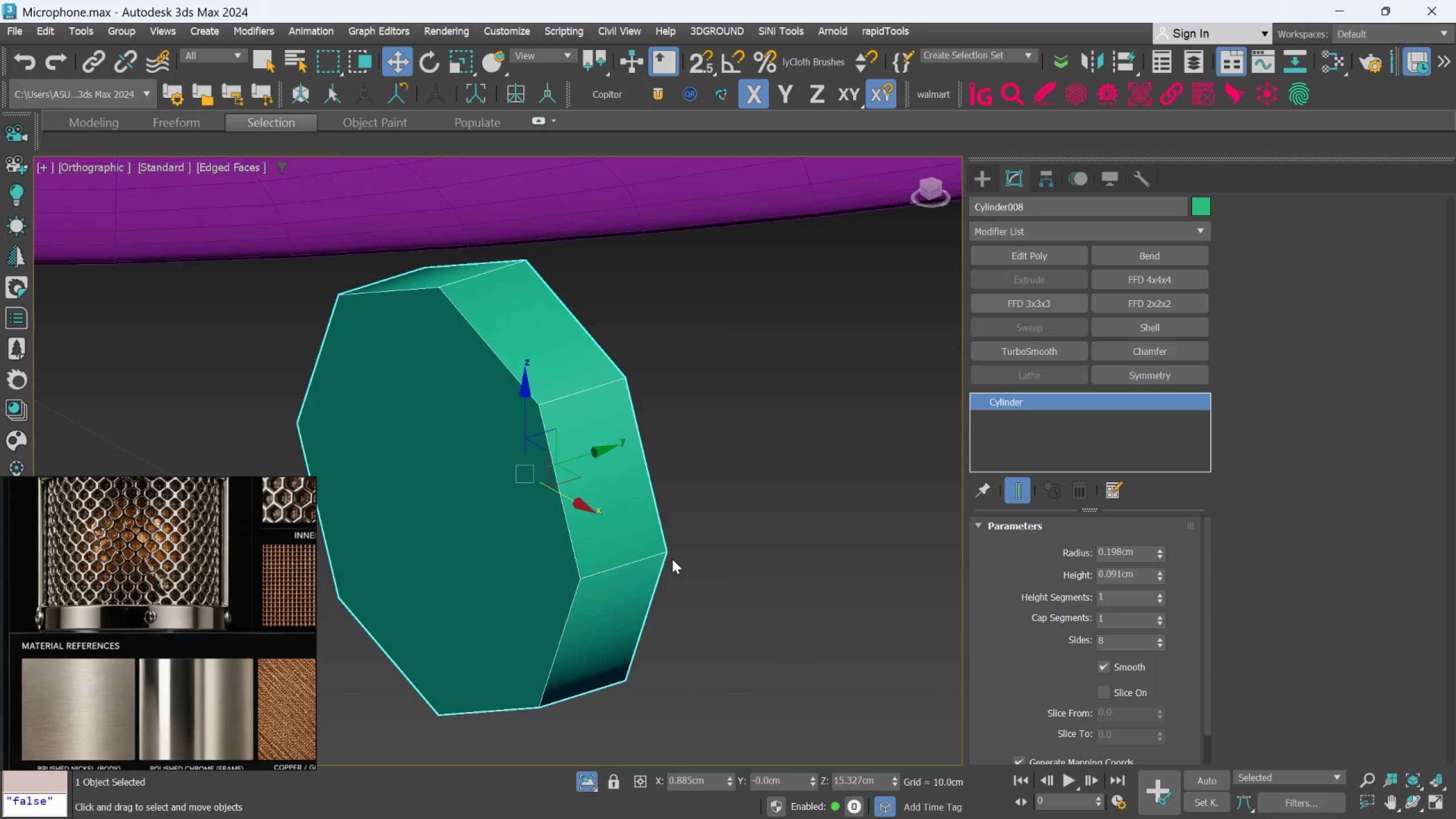 
wait(6.29)
 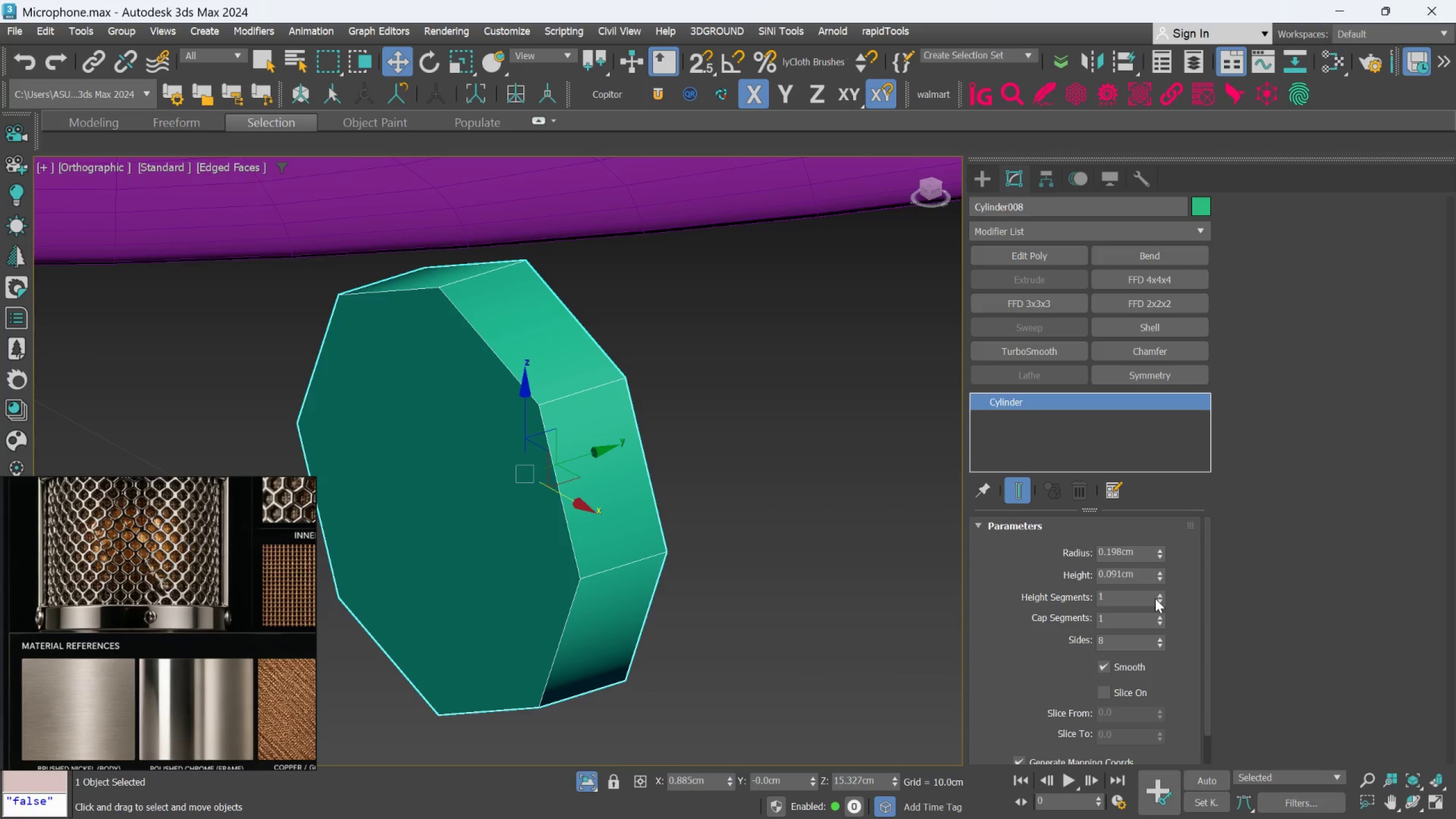 
scroll: coordinate [152, 619], scroll_direction: up, amount: 8.0
 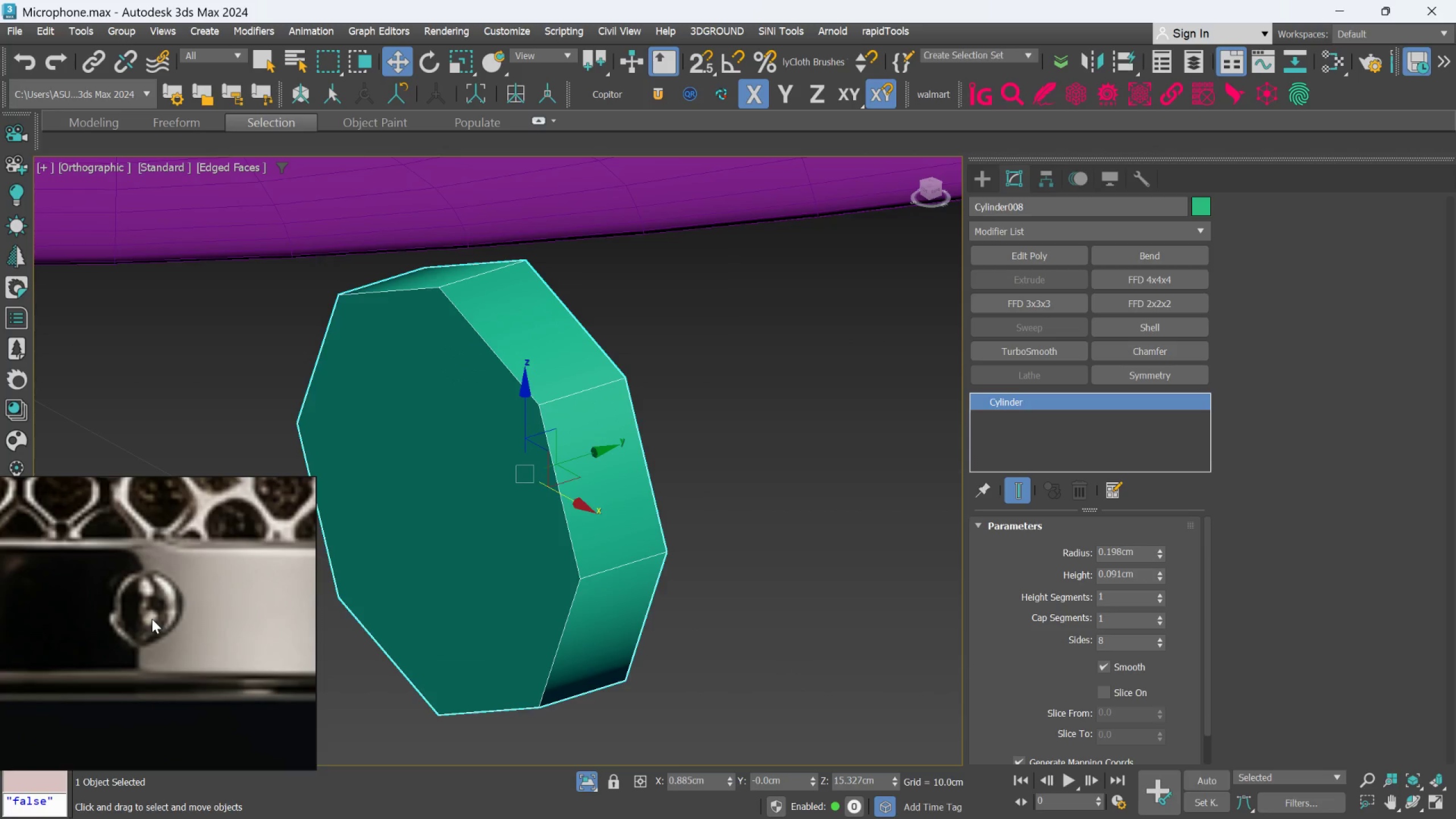 
scroll: coordinate [152, 618], scroll_direction: down, amount: 8.0
 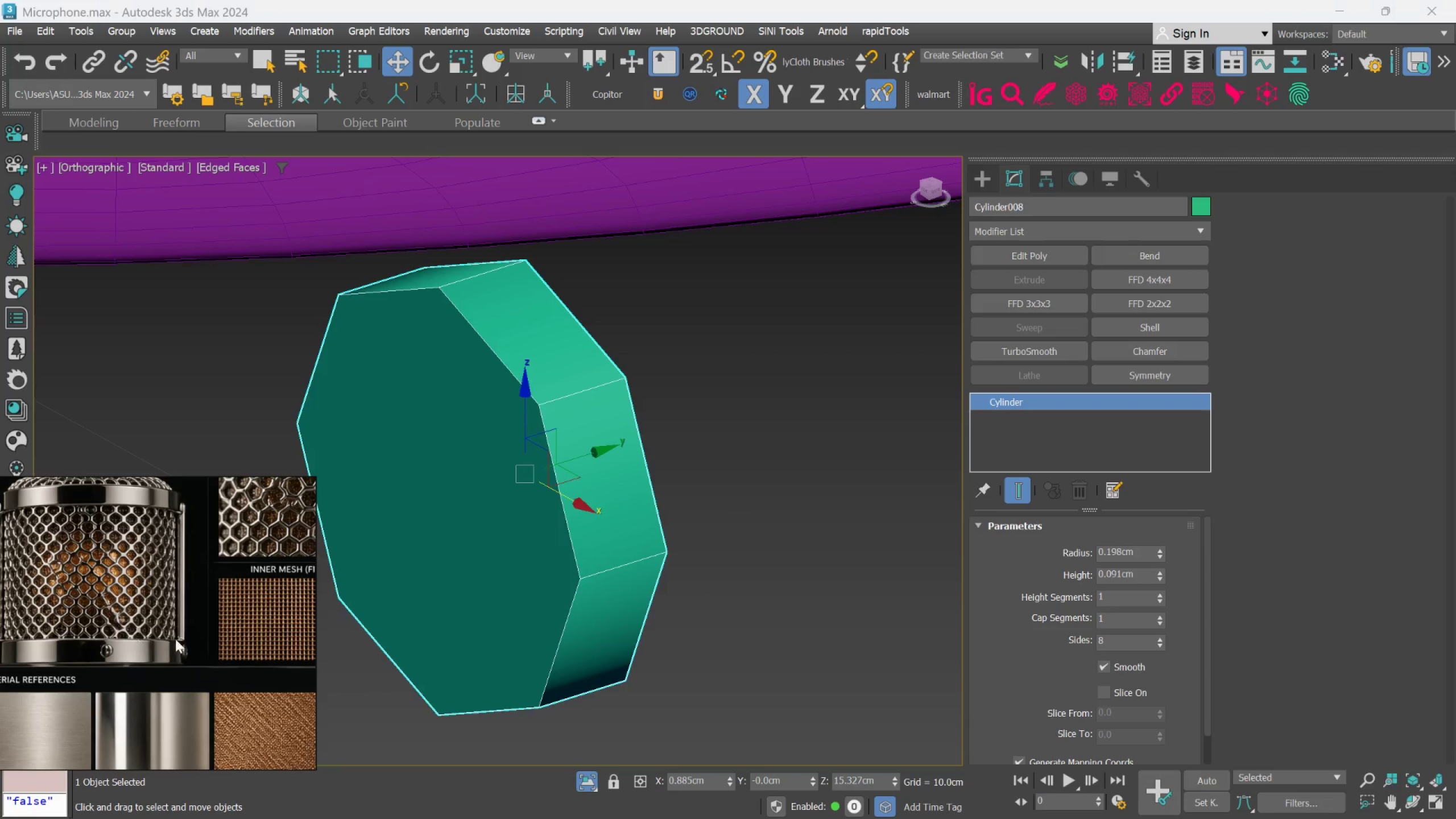 
scroll: coordinate [183, 646], scroll_direction: up, amount: 6.0
 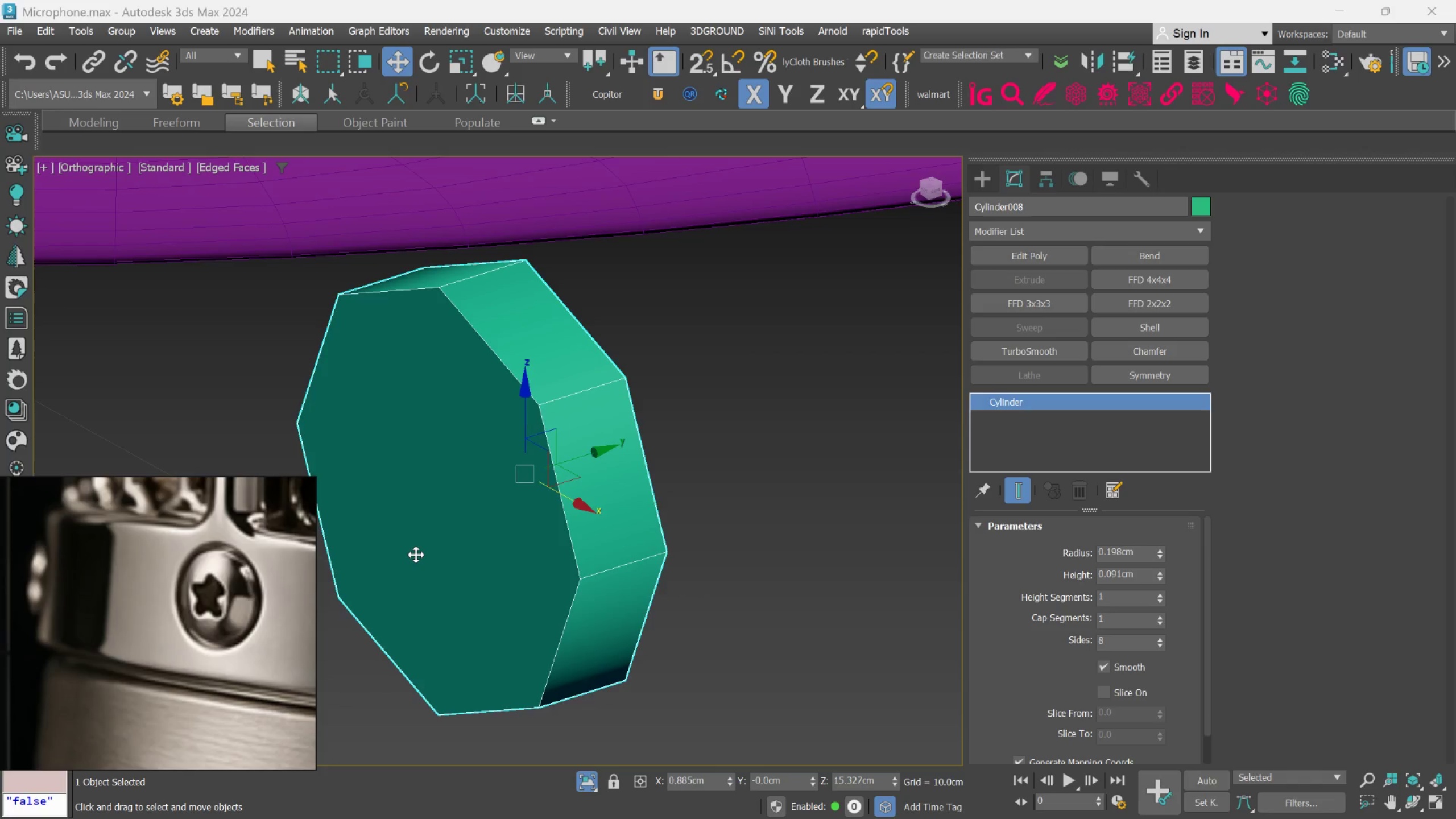 
scroll: coordinate [416, 555], scroll_direction: down, amount: 1.0
 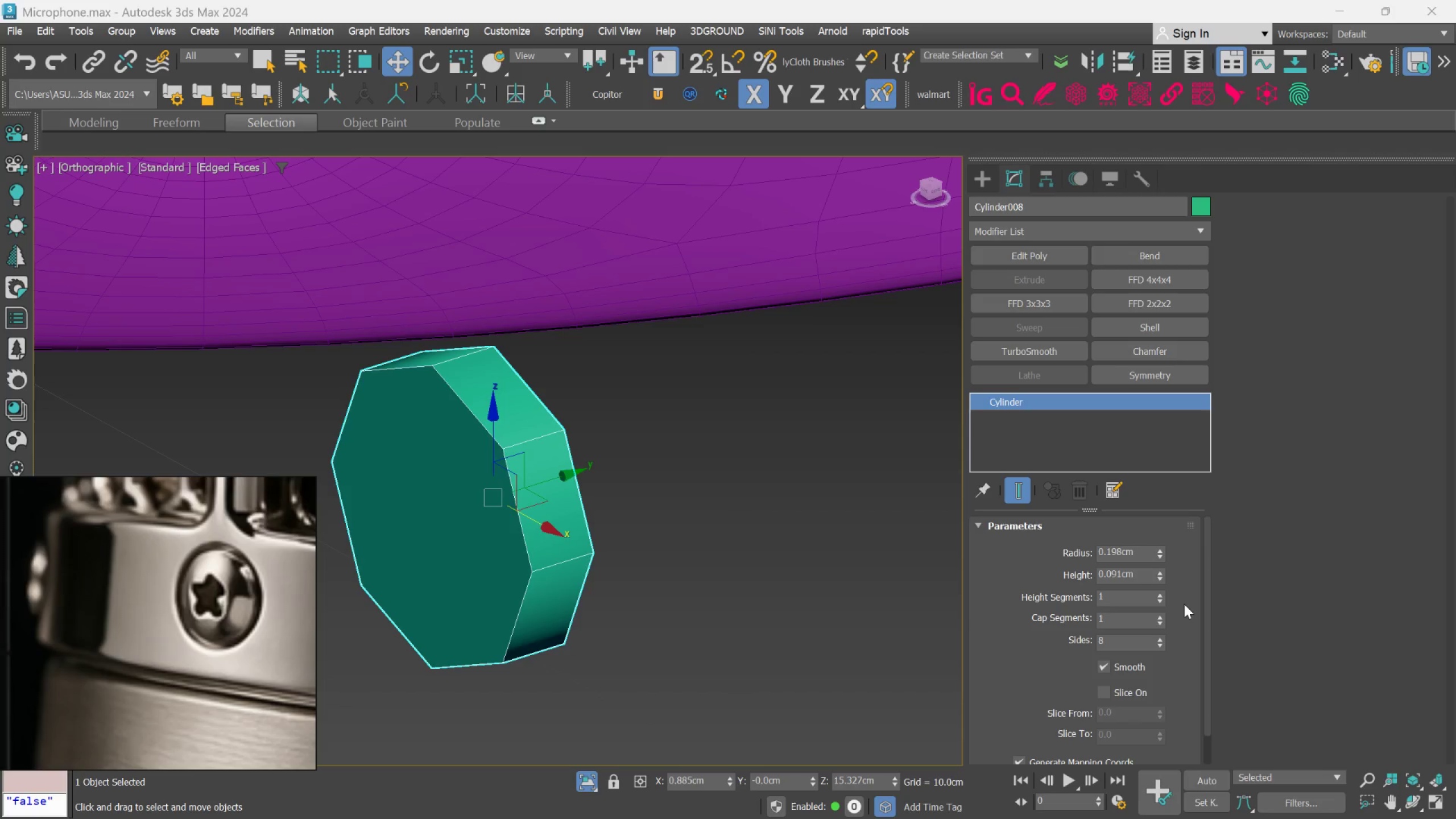 
wait(21.62)
 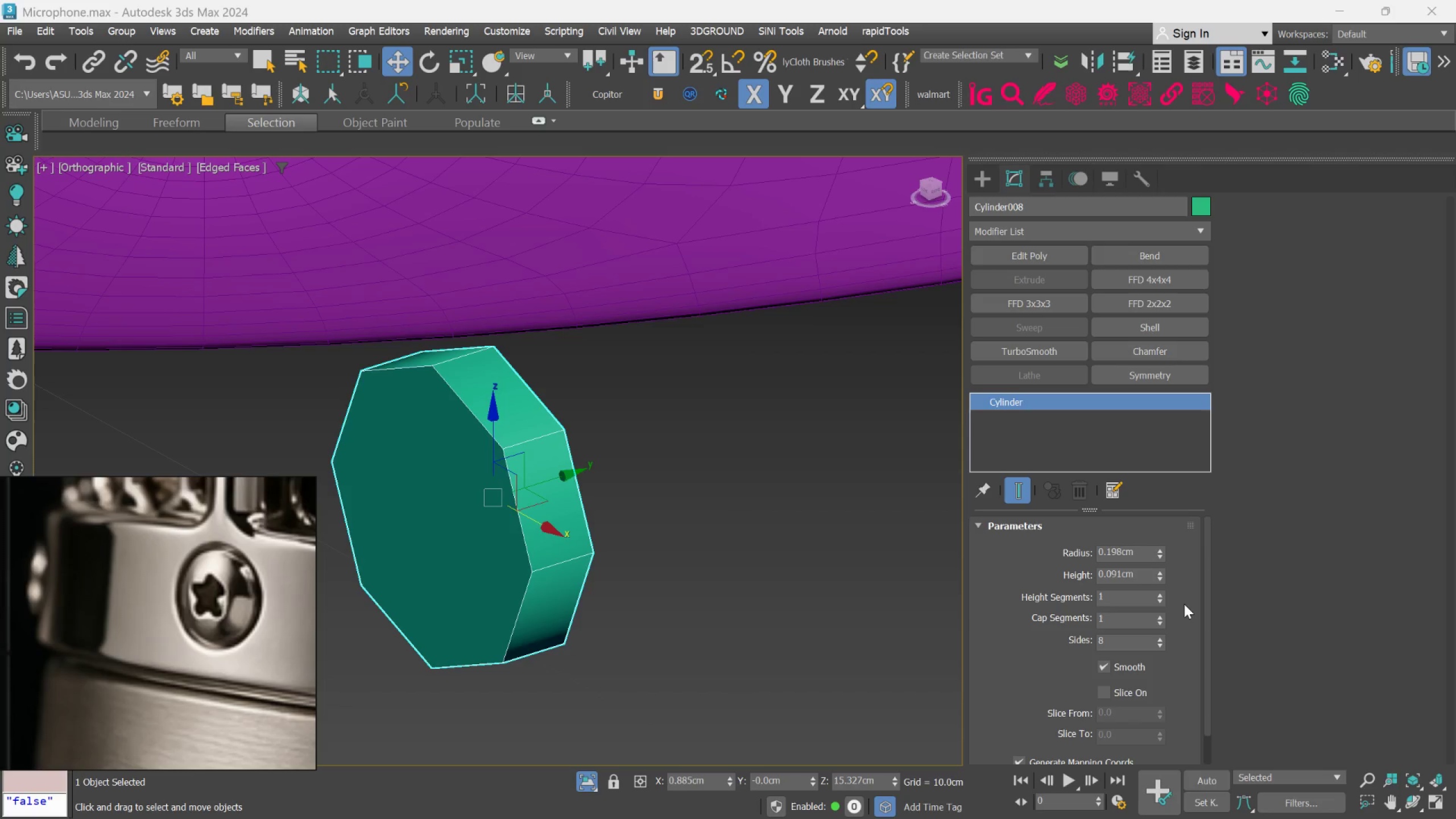 
left_click([1161, 617])
 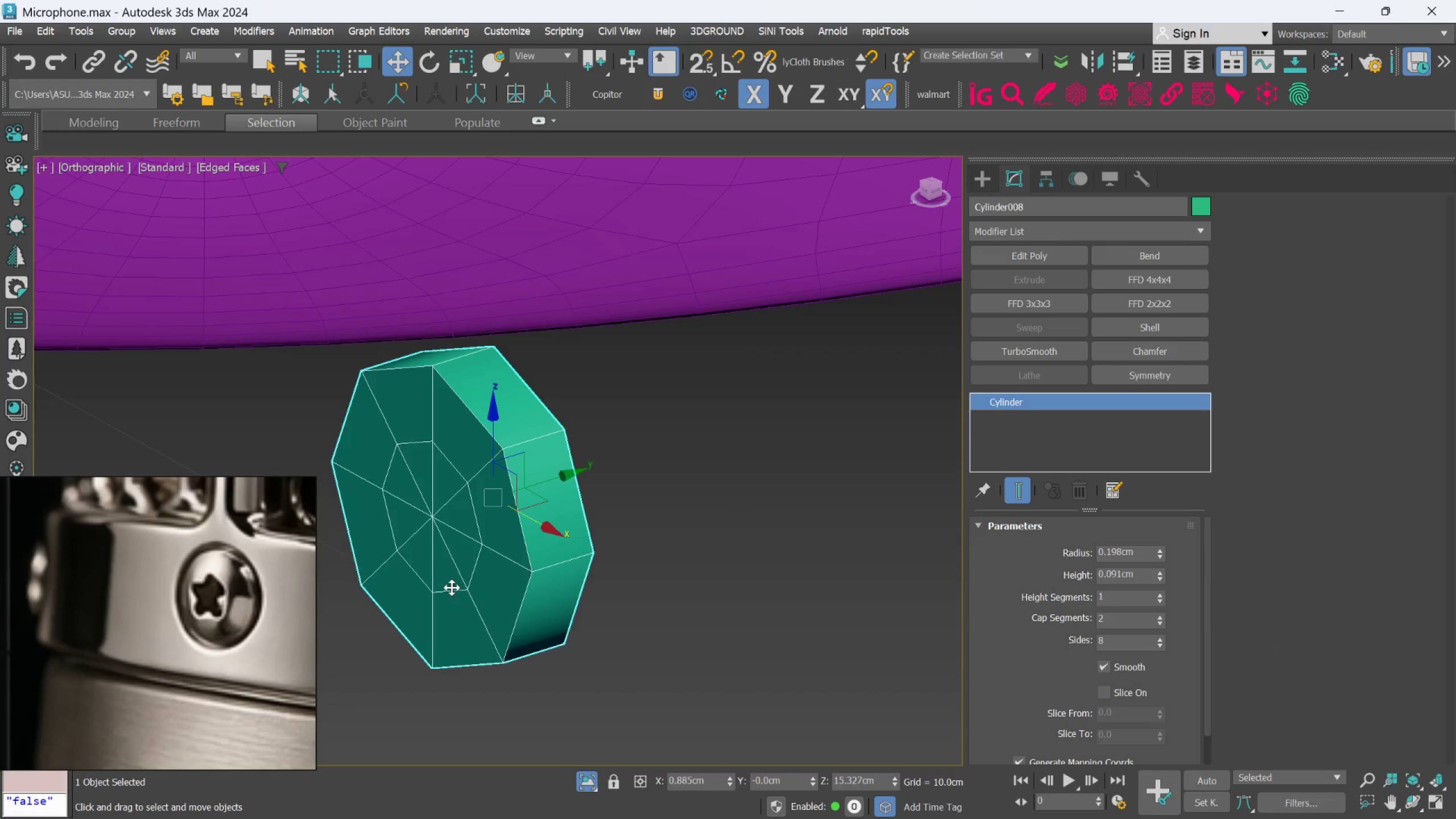 
scroll: coordinate [451, 552], scroll_direction: down, amount: 1.0
 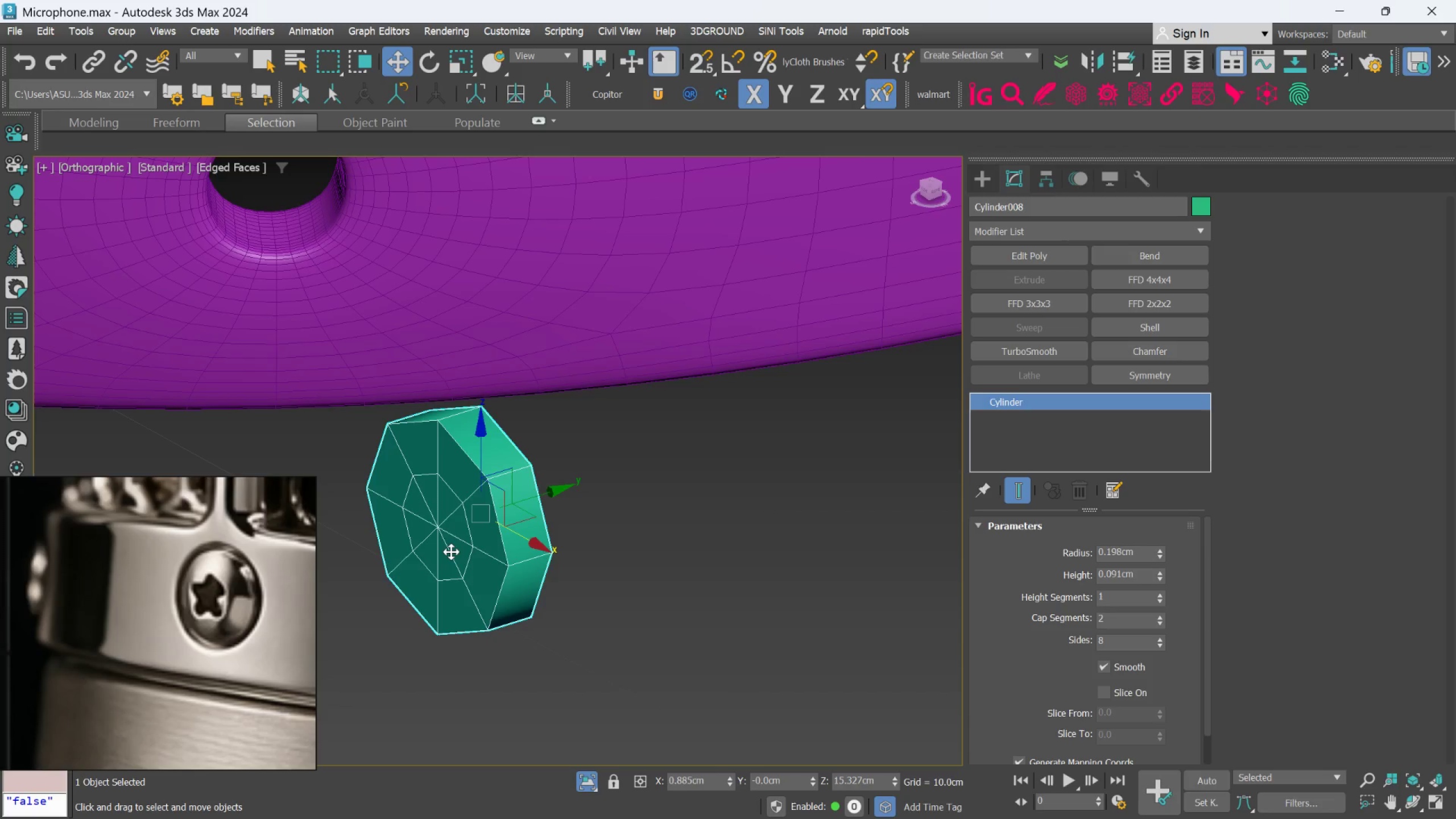 
scroll: coordinate [451, 551], scroll_direction: up, amount: 1.0
 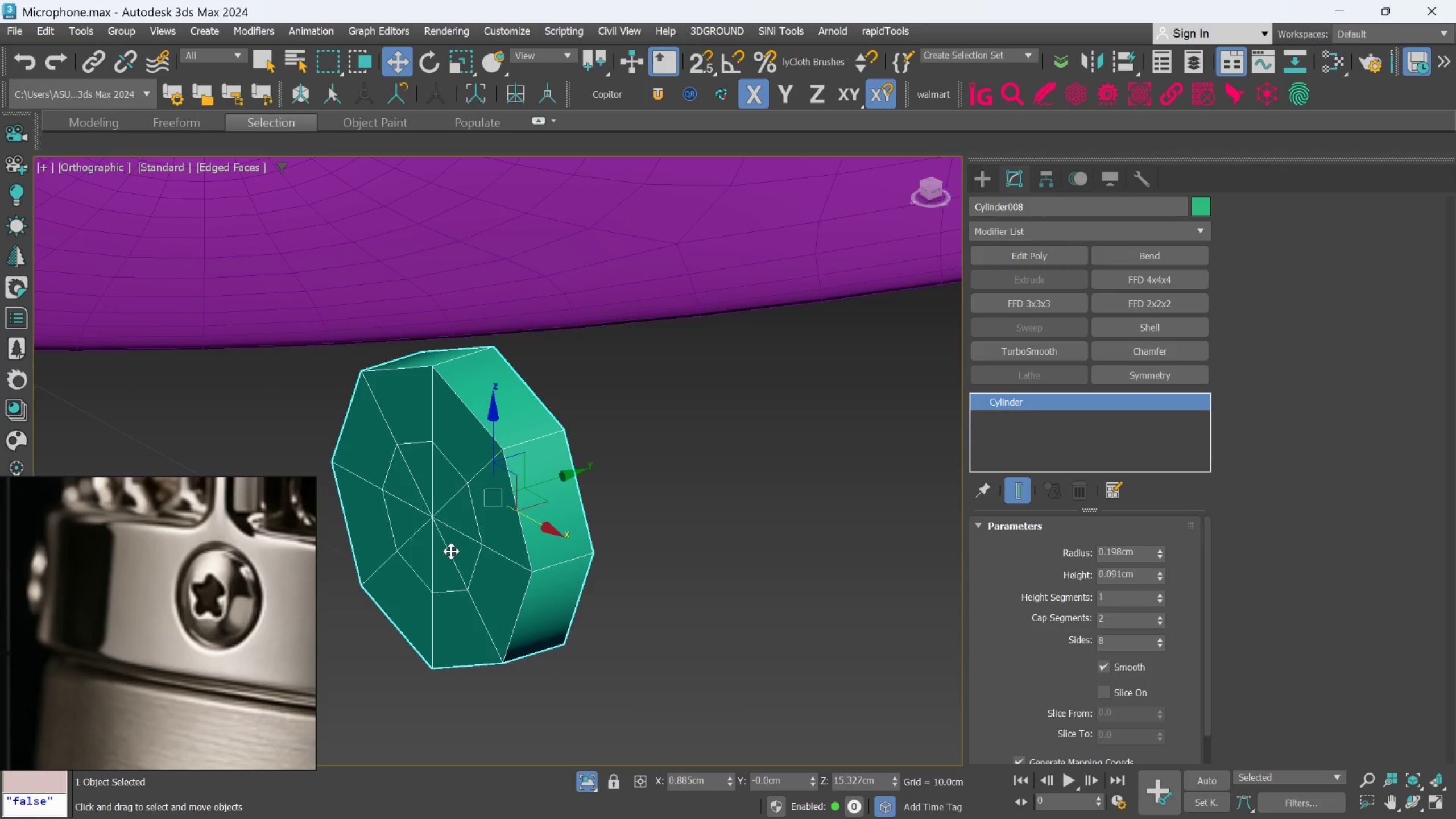 
scroll: coordinate [473, 550], scroll_direction: down, amount: 12.0
 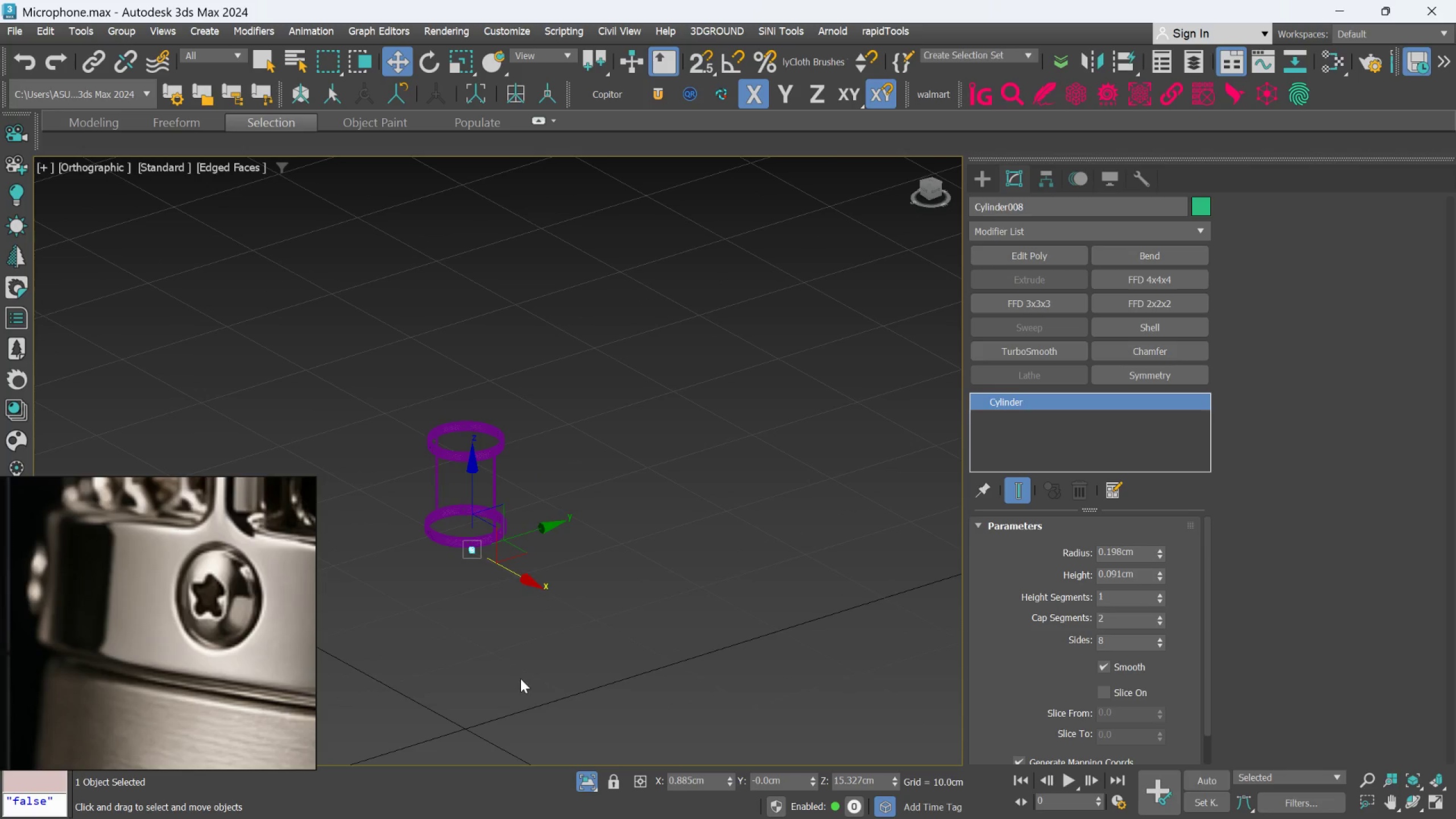 
scroll: coordinate [526, 684], scroll_direction: up, amount: 2.0
 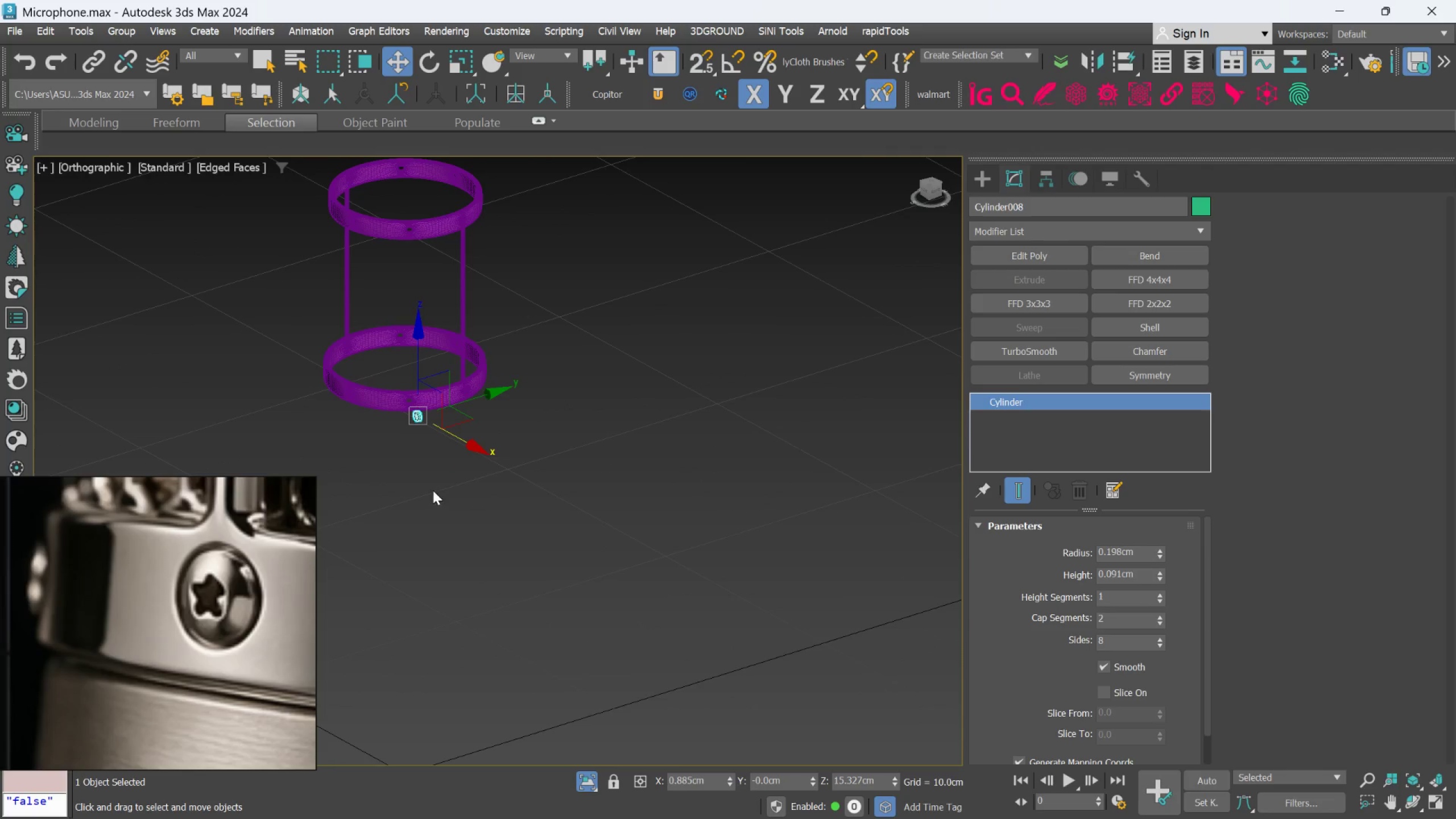 
scroll: coordinate [447, 576], scroll_direction: none, amount: 0.0
 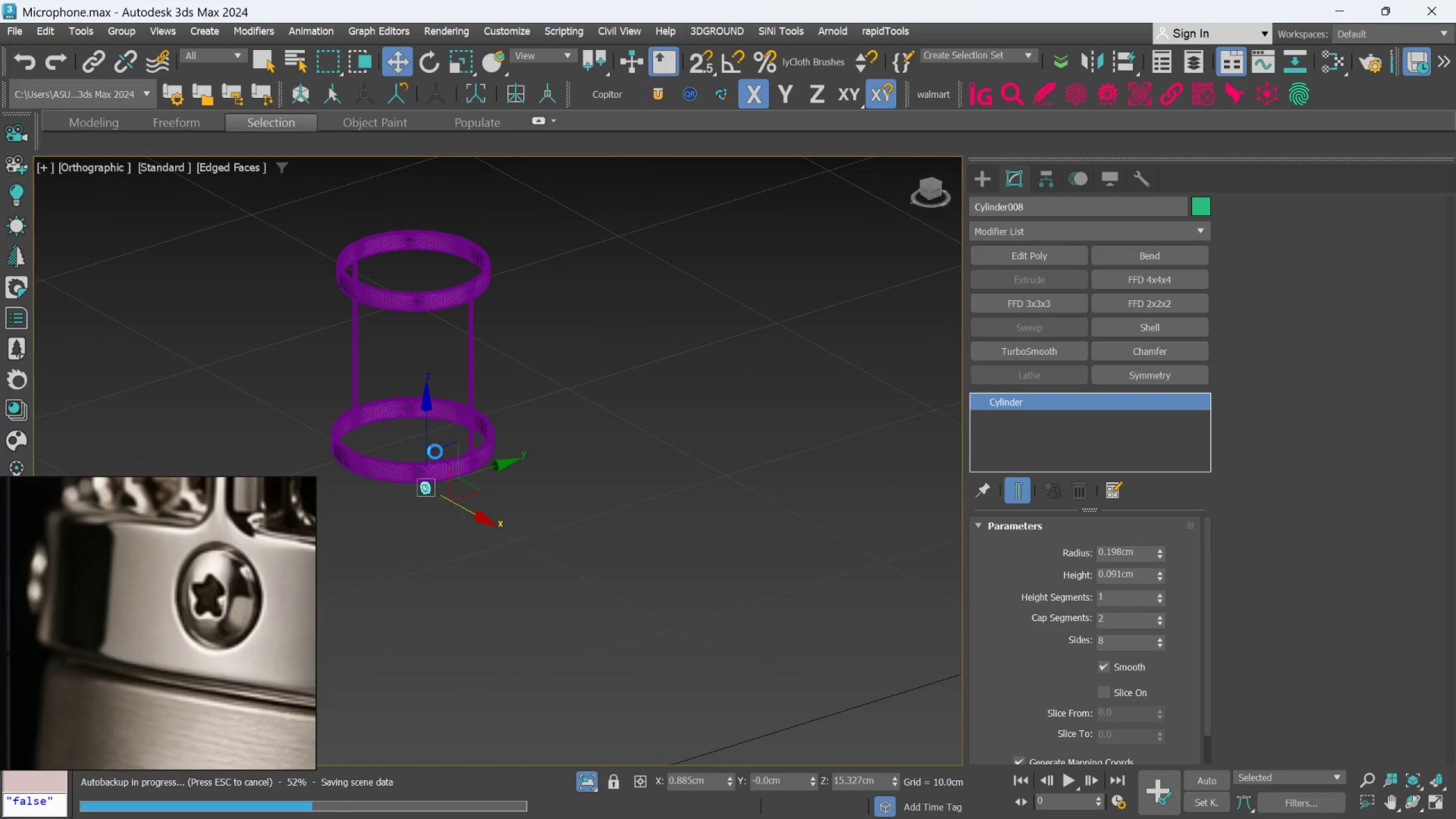 
scroll: coordinate [446, 494], scroll_direction: up, amount: 9.0
 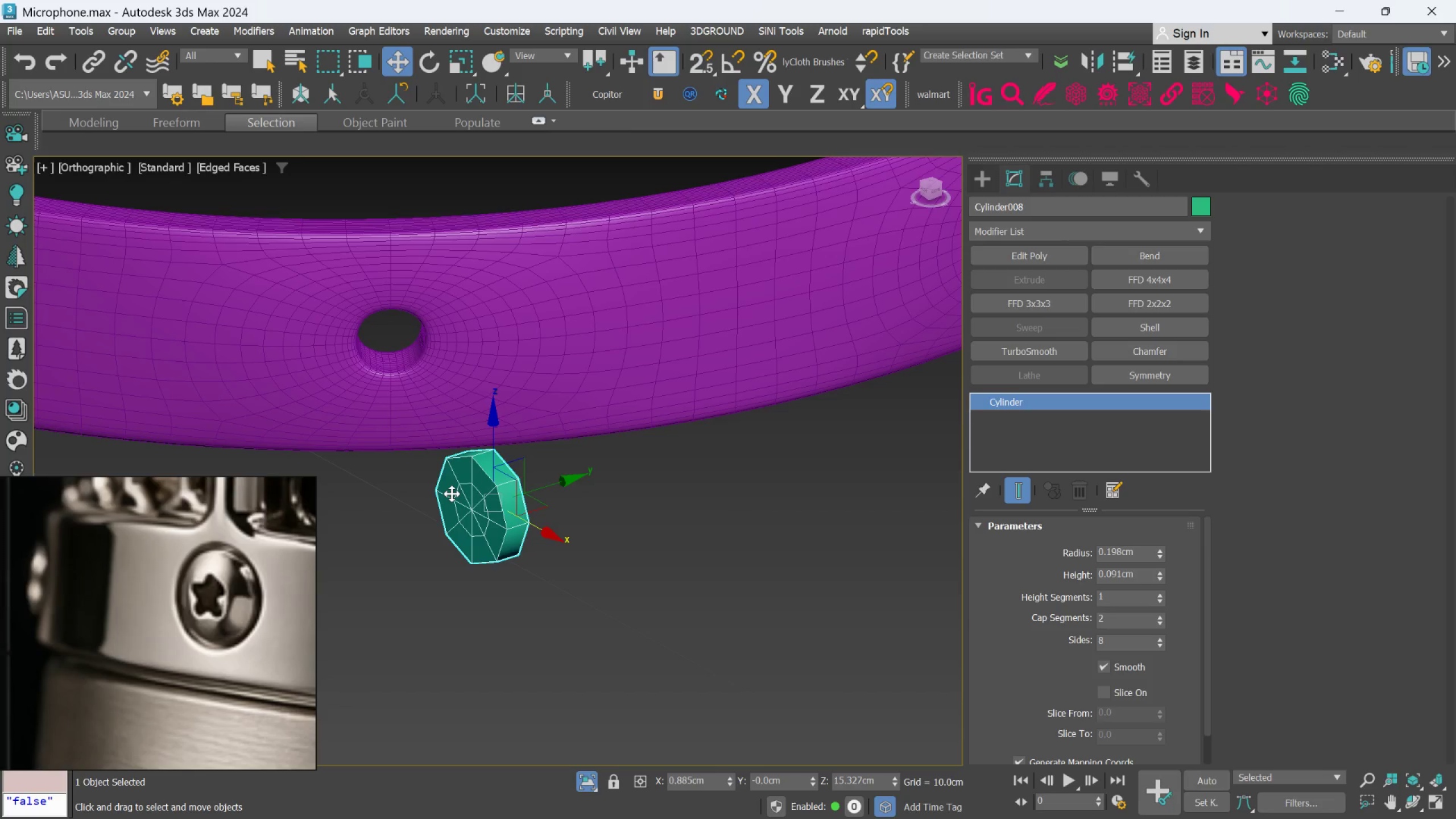 
scroll: coordinate [452, 494], scroll_direction: down, amount: 1.0
 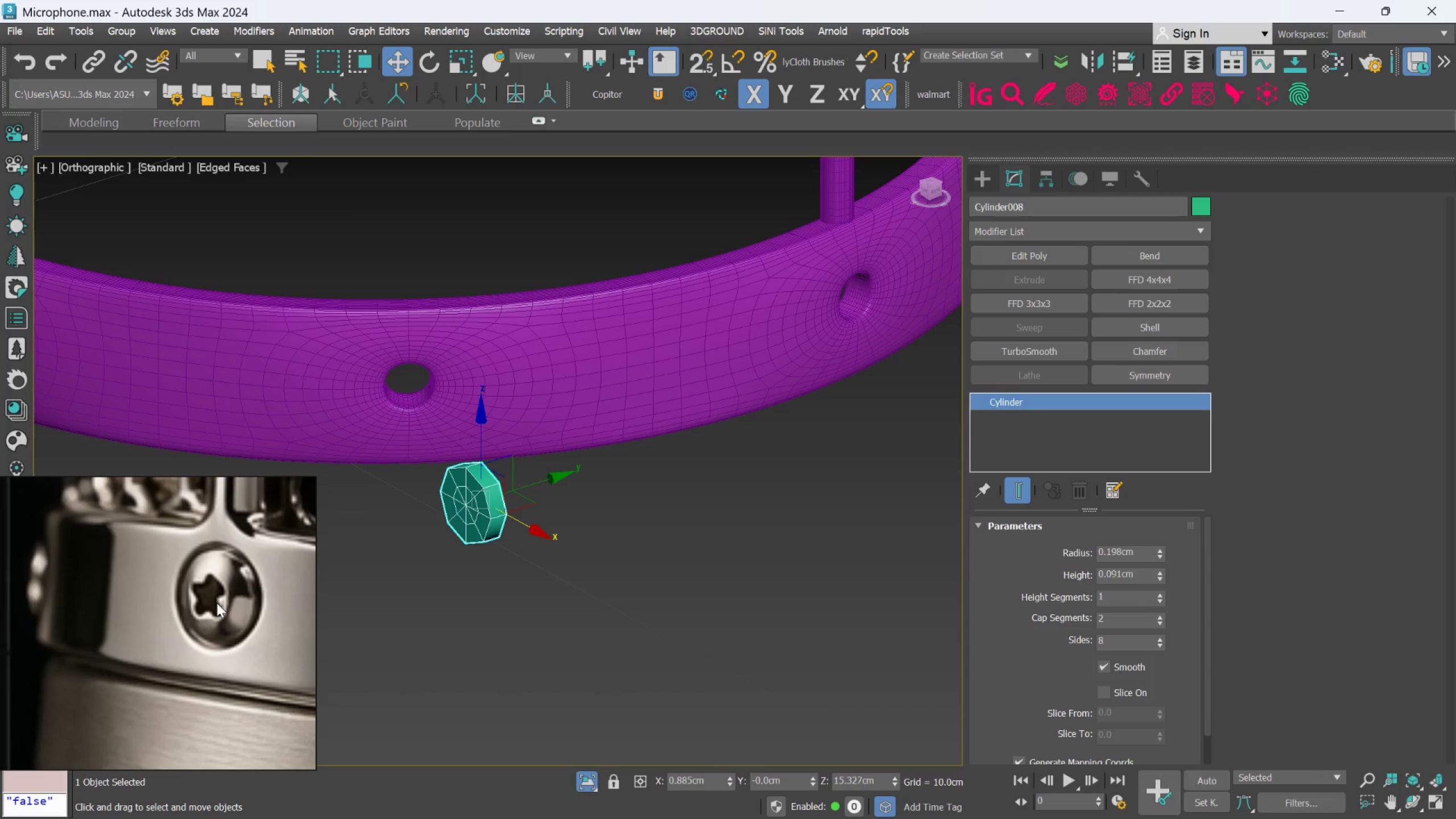 
wait(44.59)
 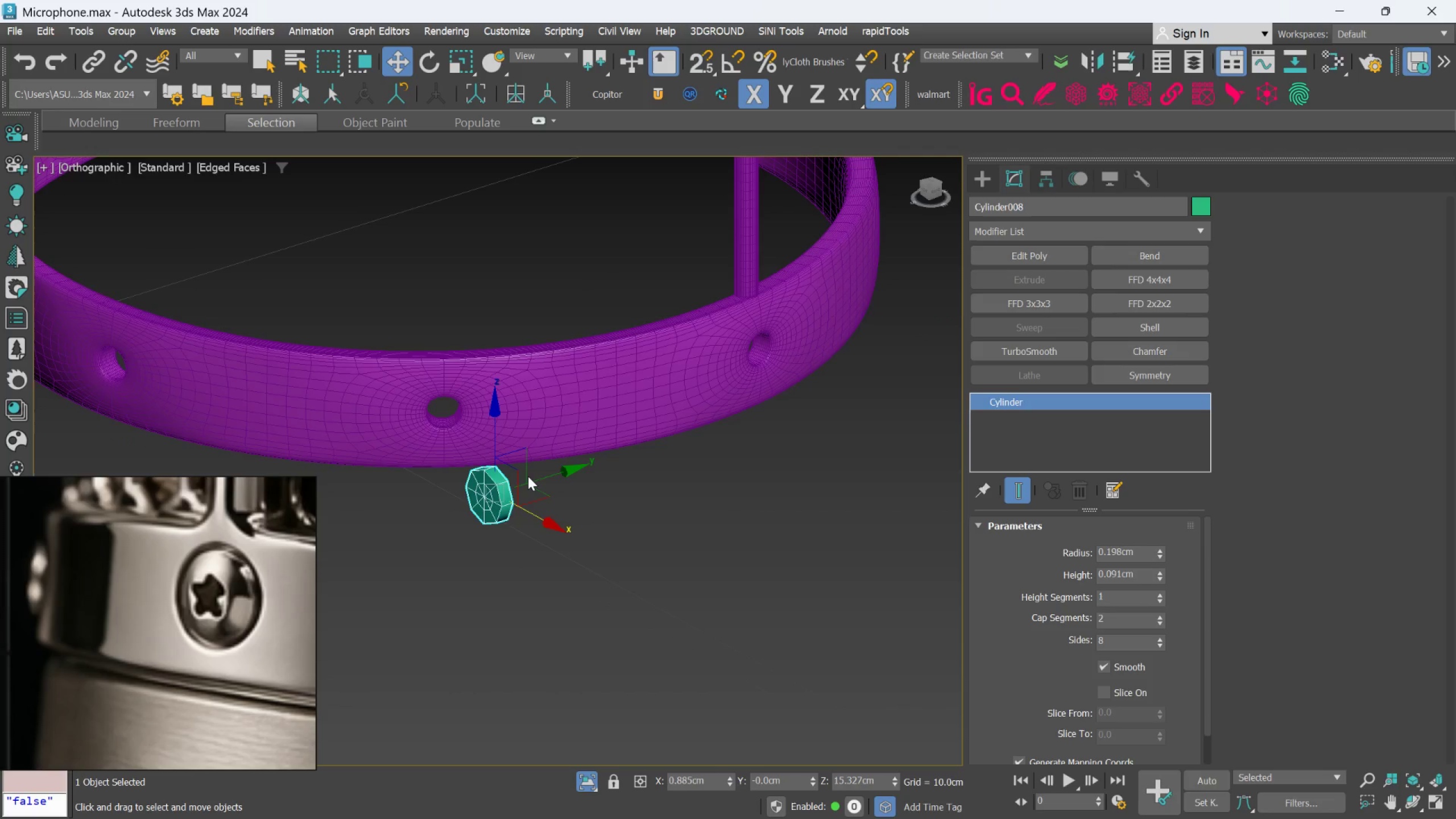 
hold_key(key=AltLeft, duration=0.77)
 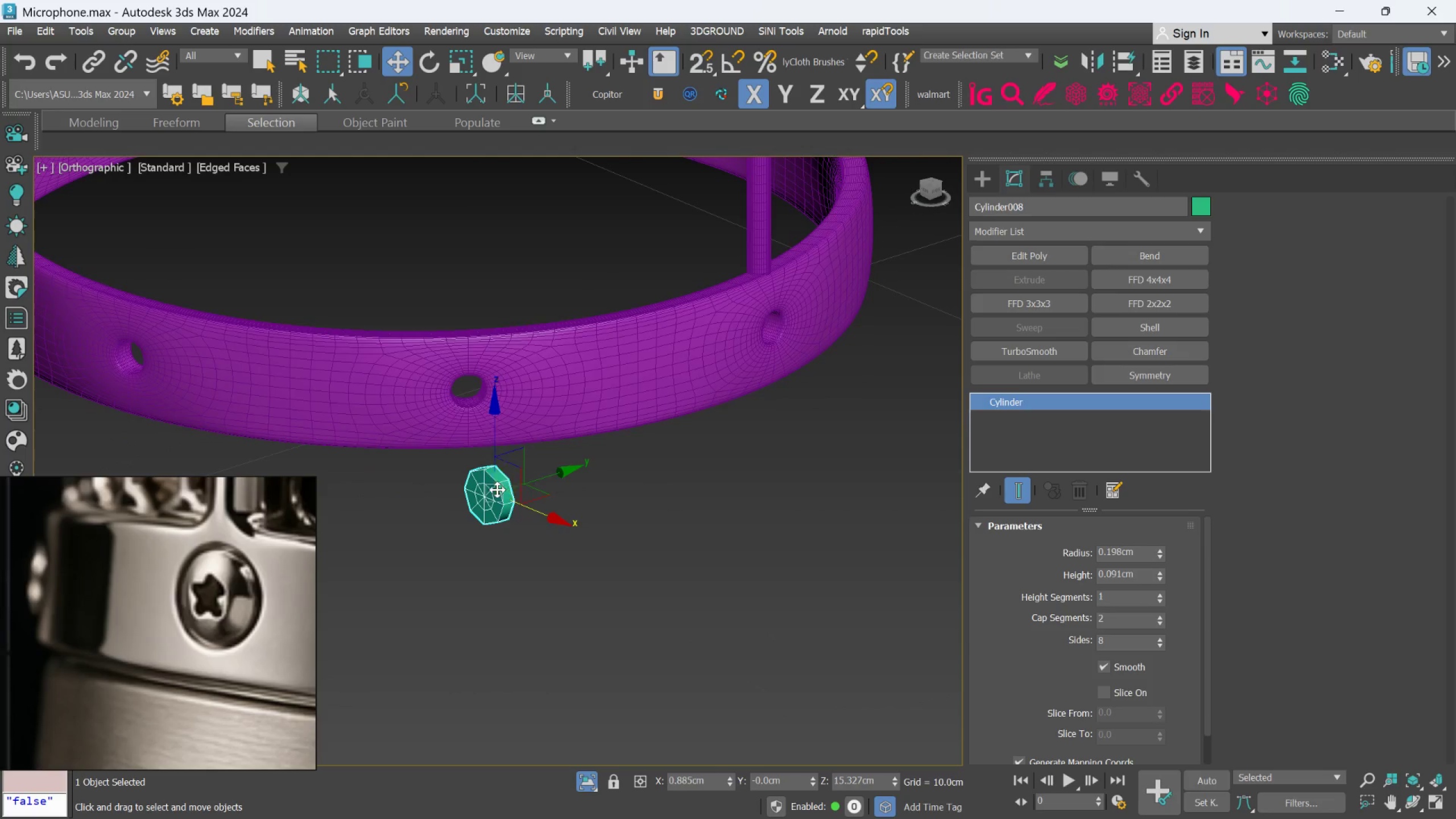 
scroll: coordinate [528, 476], scroll_direction: down, amount: 1.0
 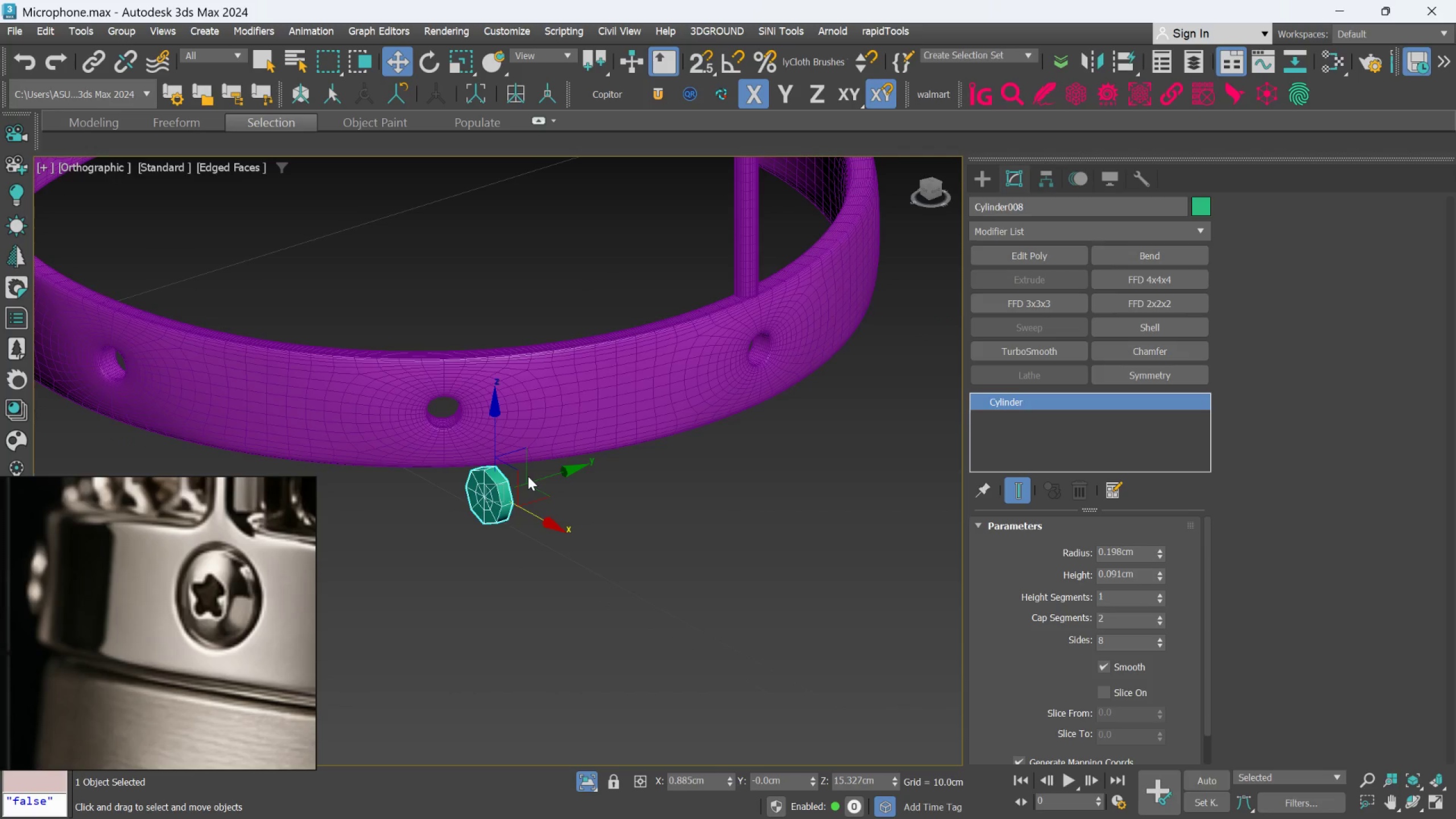 
hold_key(key=AltLeft, duration=0.36)
 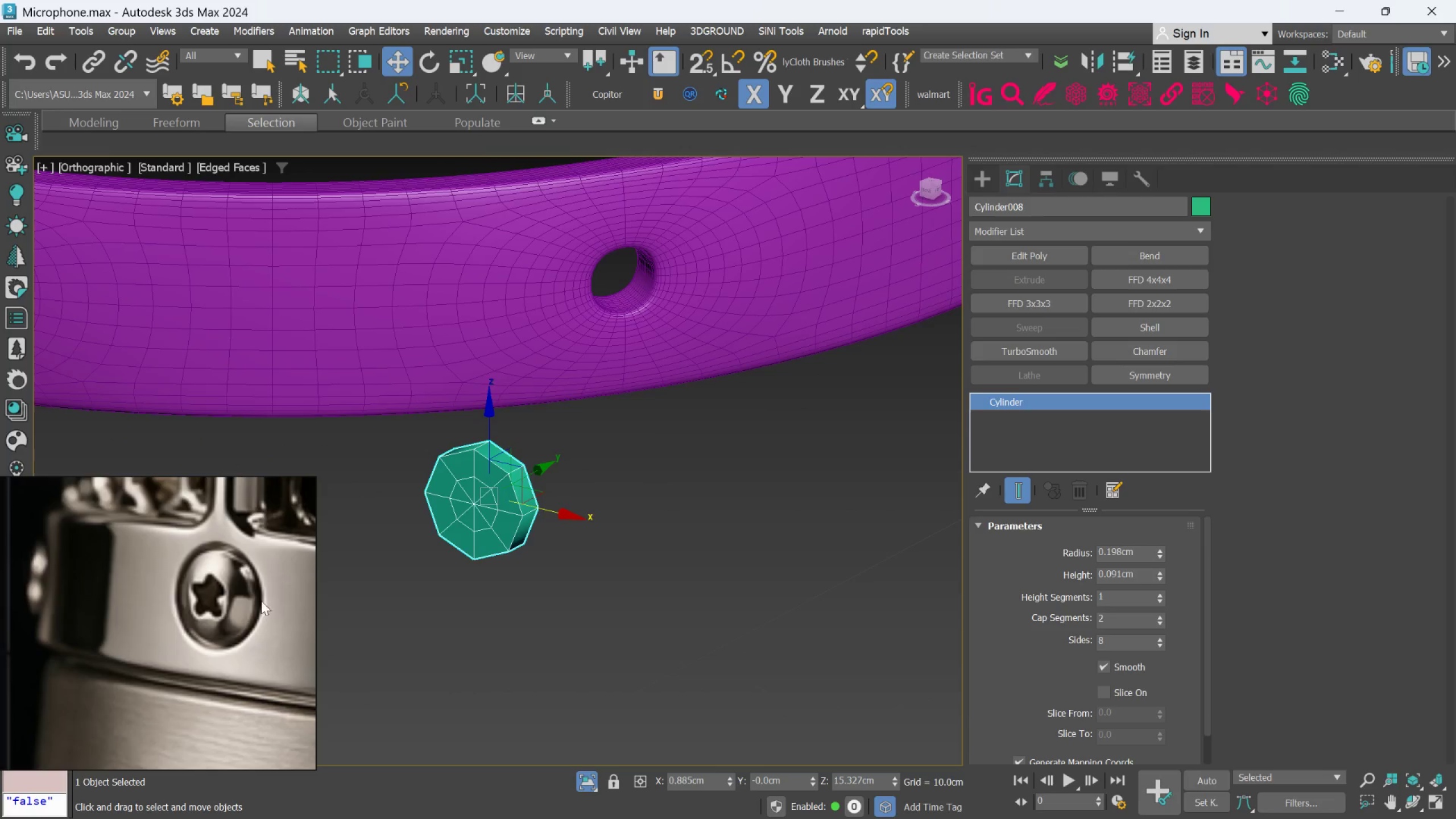 
scroll: coordinate [206, 606], scroll_direction: up, amount: 5.0
 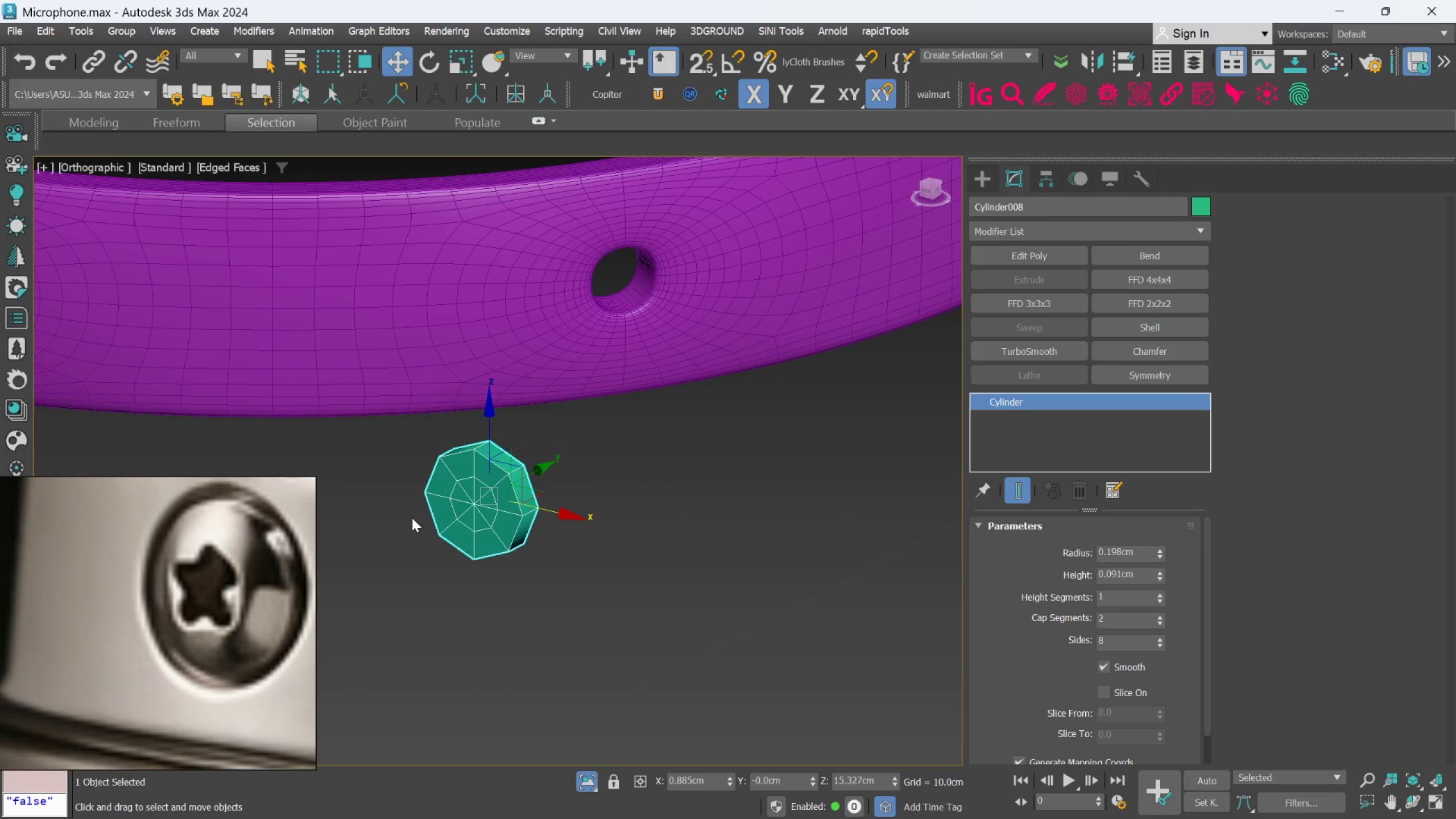 
hold_key(key=AltLeft, duration=0.34)
 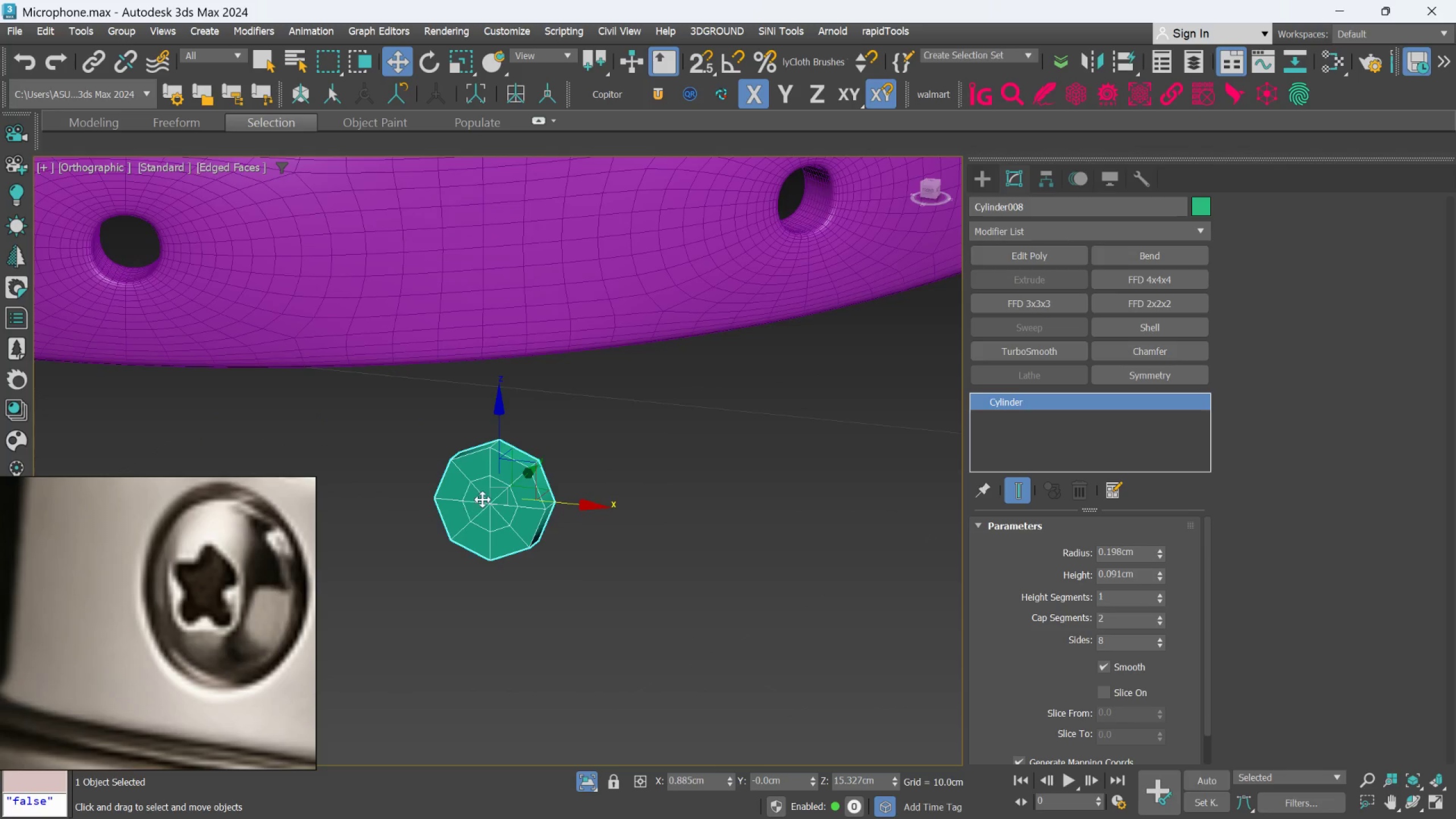 
scroll: coordinate [483, 499], scroll_direction: up, amount: 4.0
 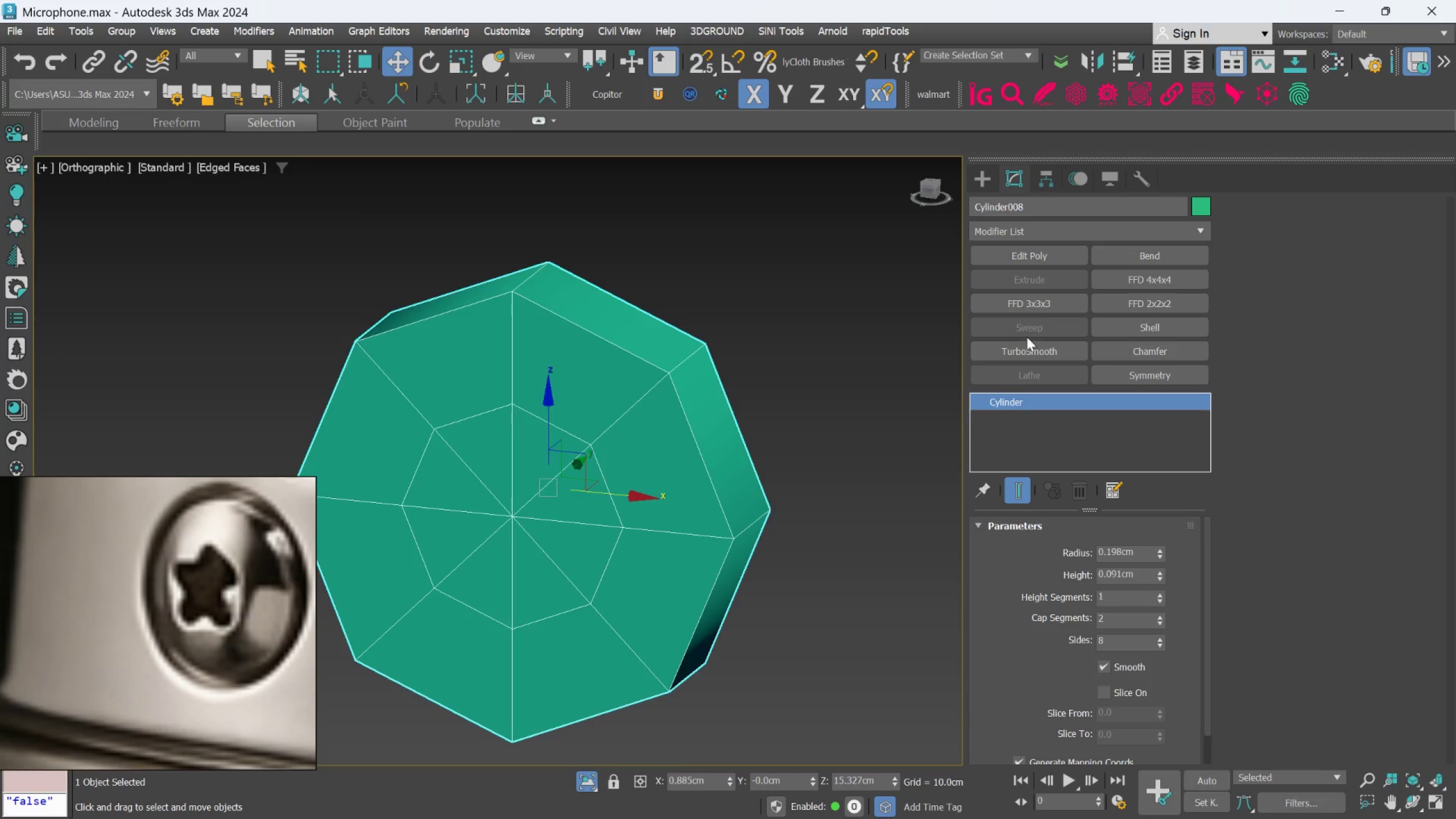 
double_click([1128, 647])
 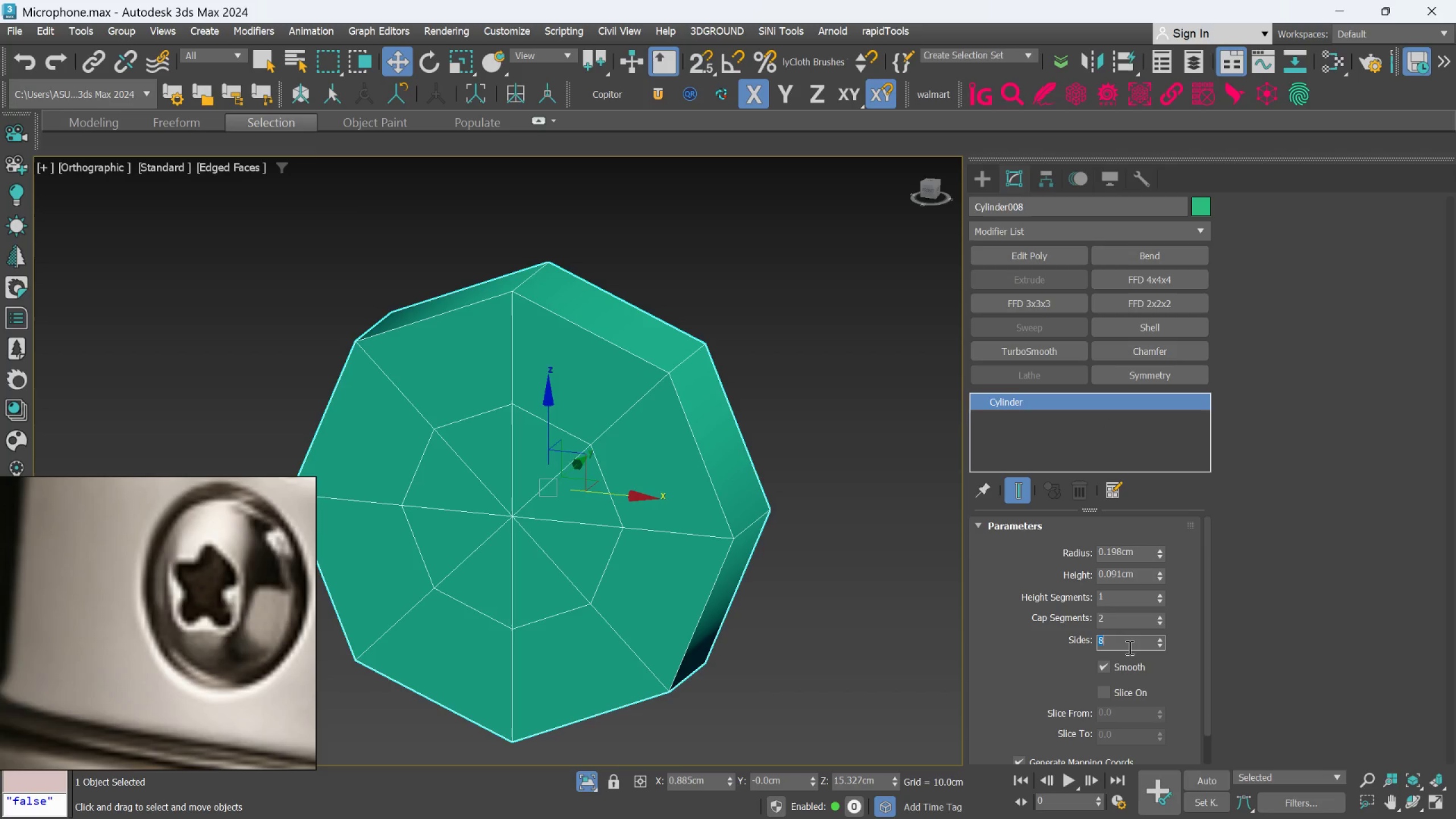 
type(12)
 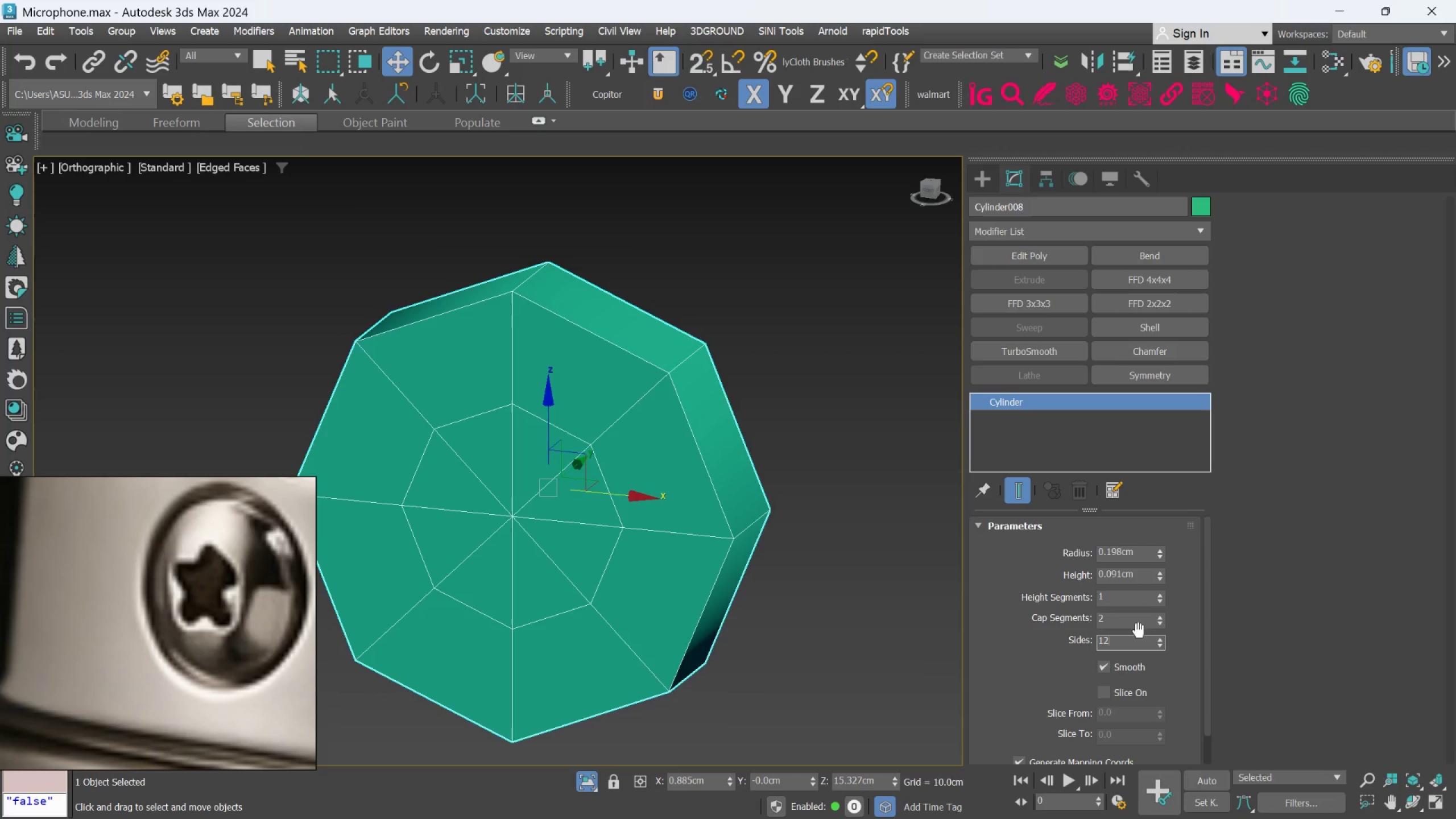 
key(Enter)
 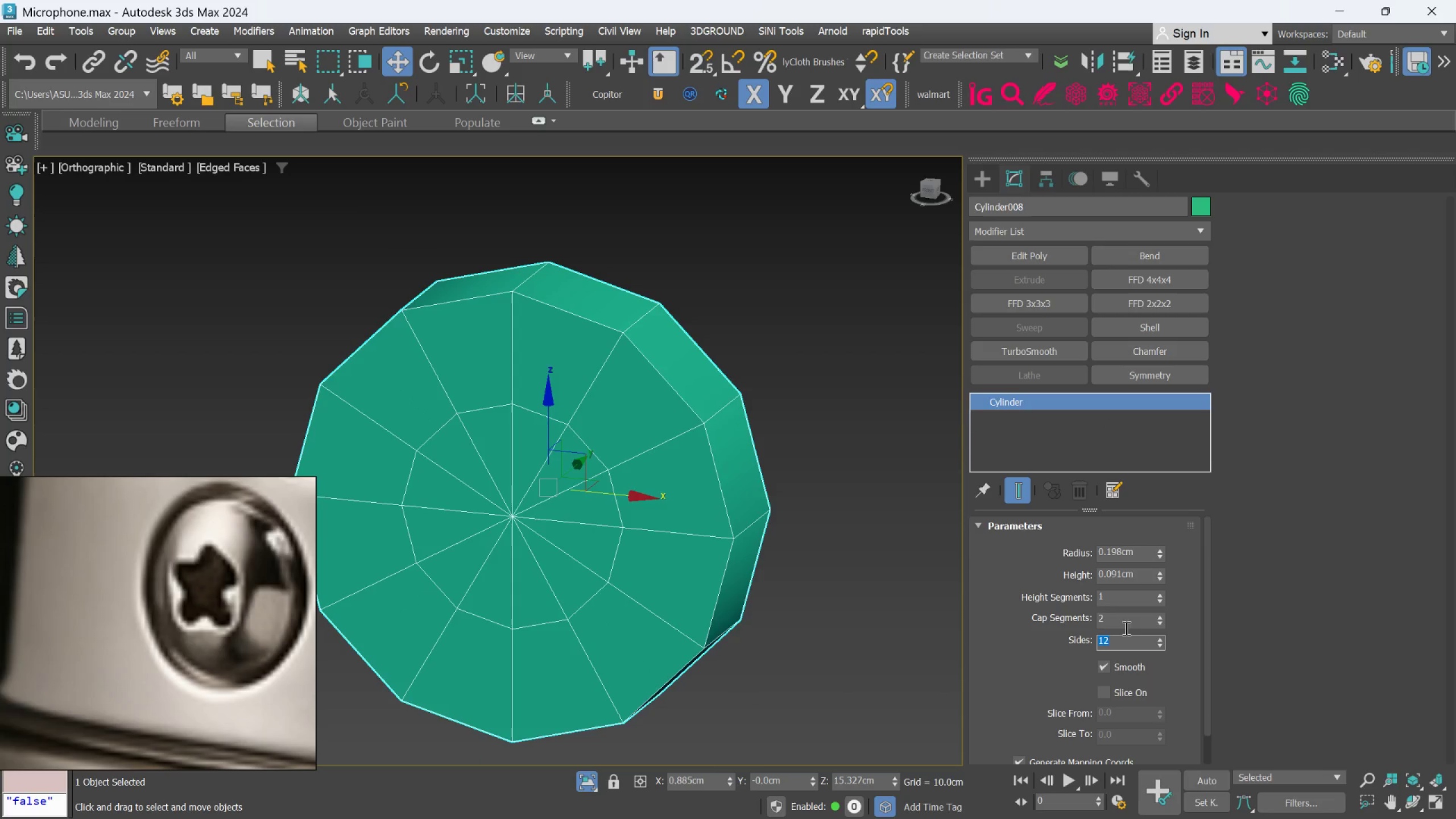 
type(16)
 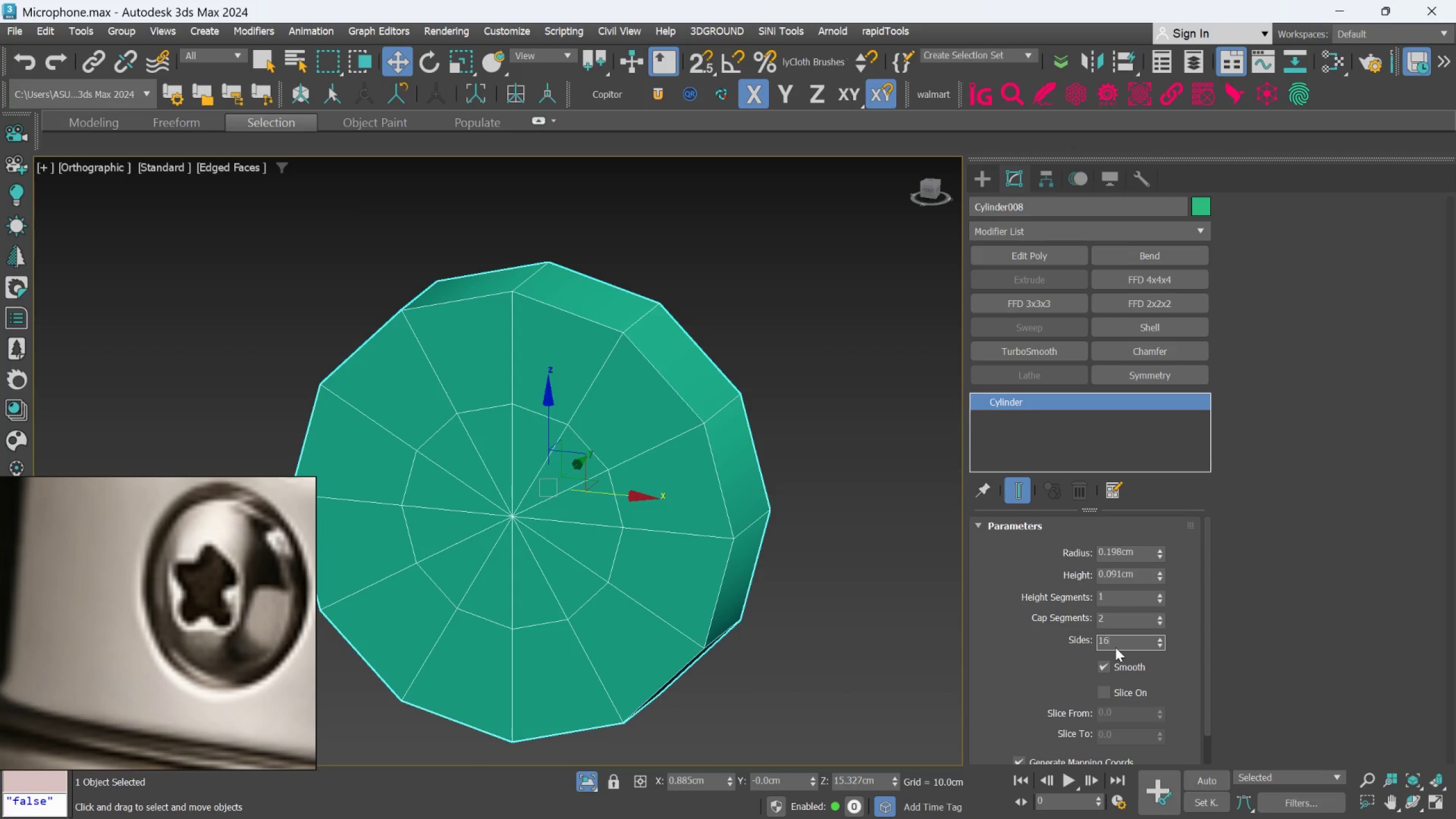 
key(Enter)
 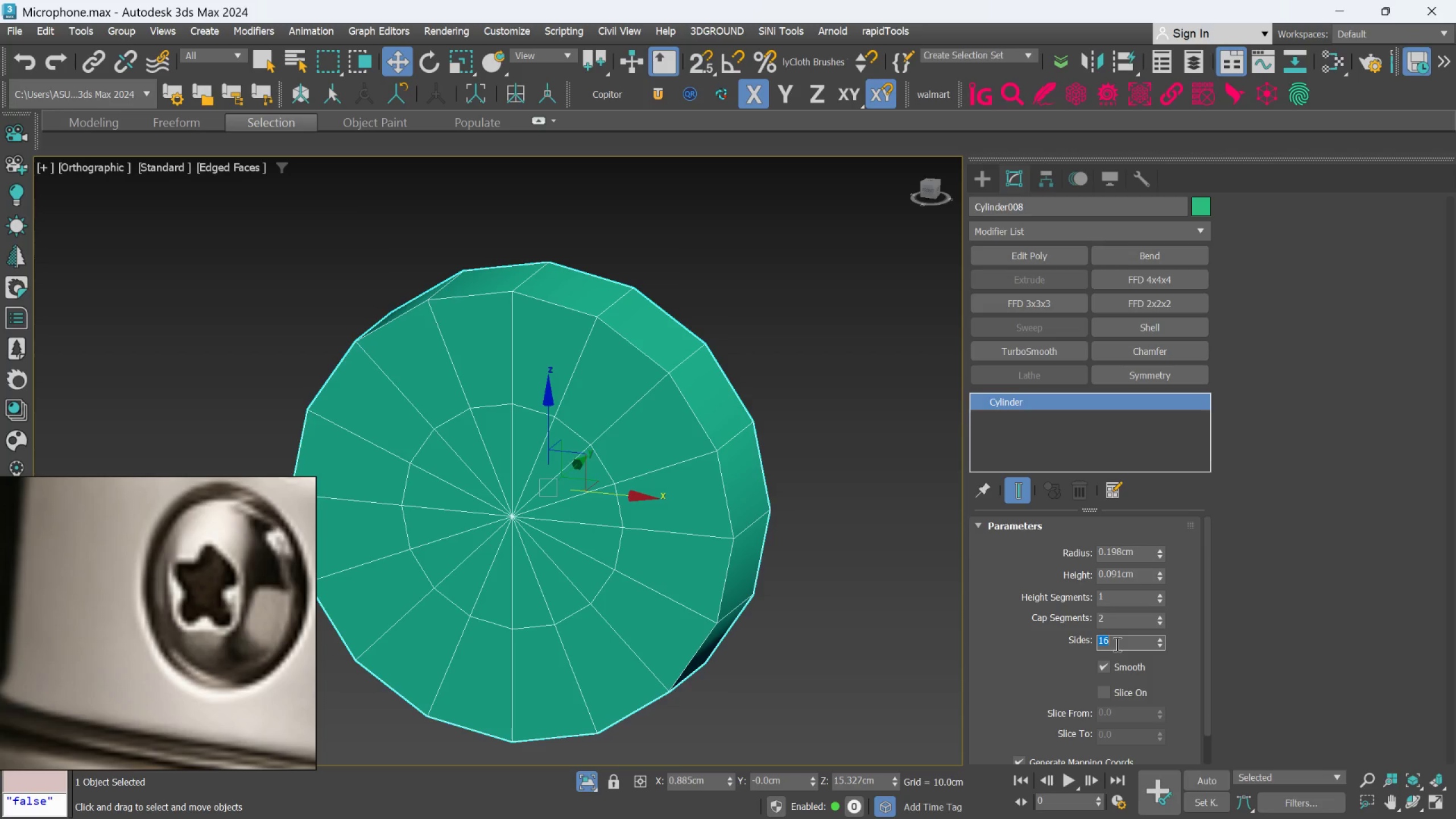 
wait(5.53)
 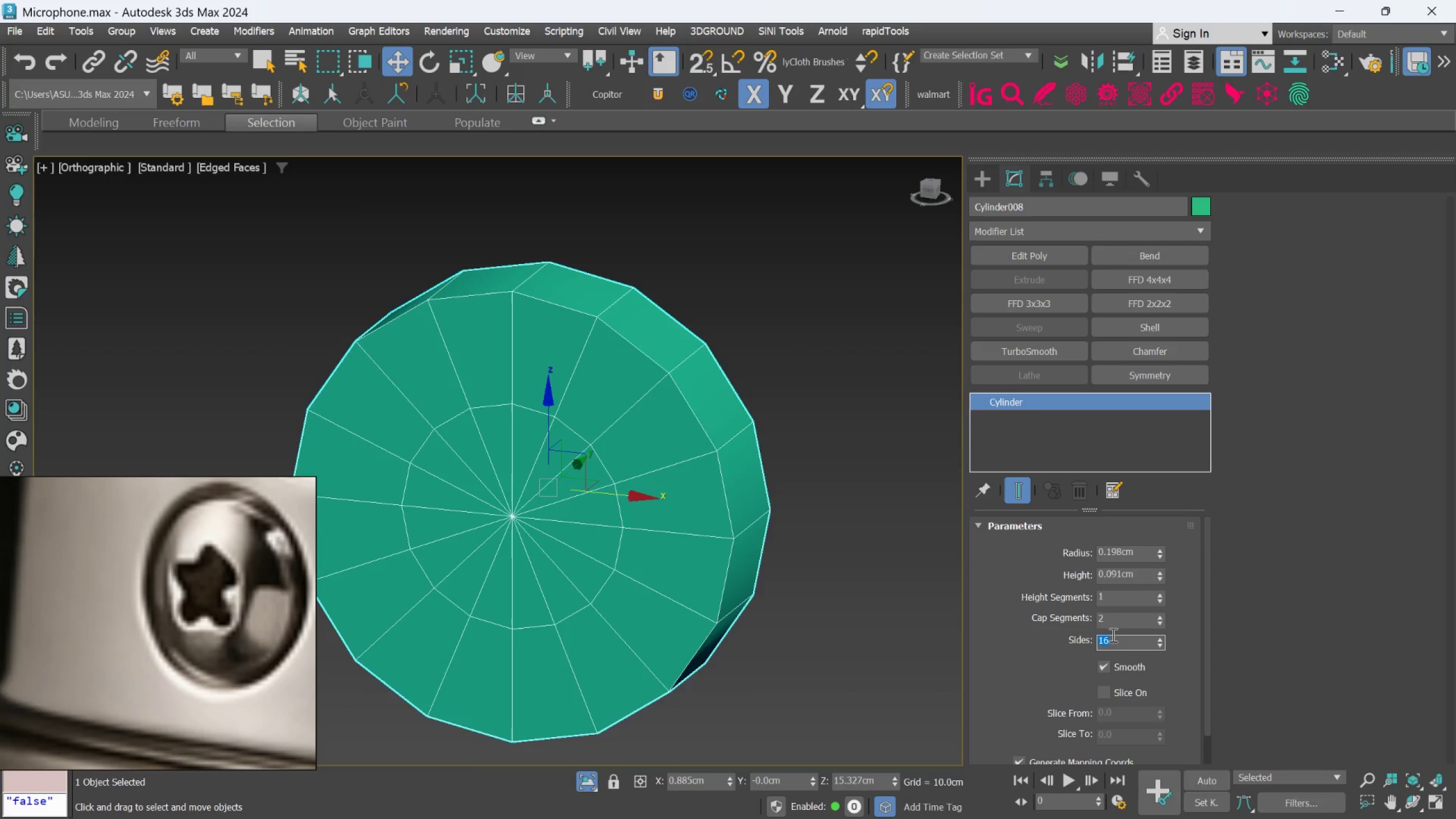 
scroll: coordinate [514, 509], scroll_direction: up, amount: 1.0
 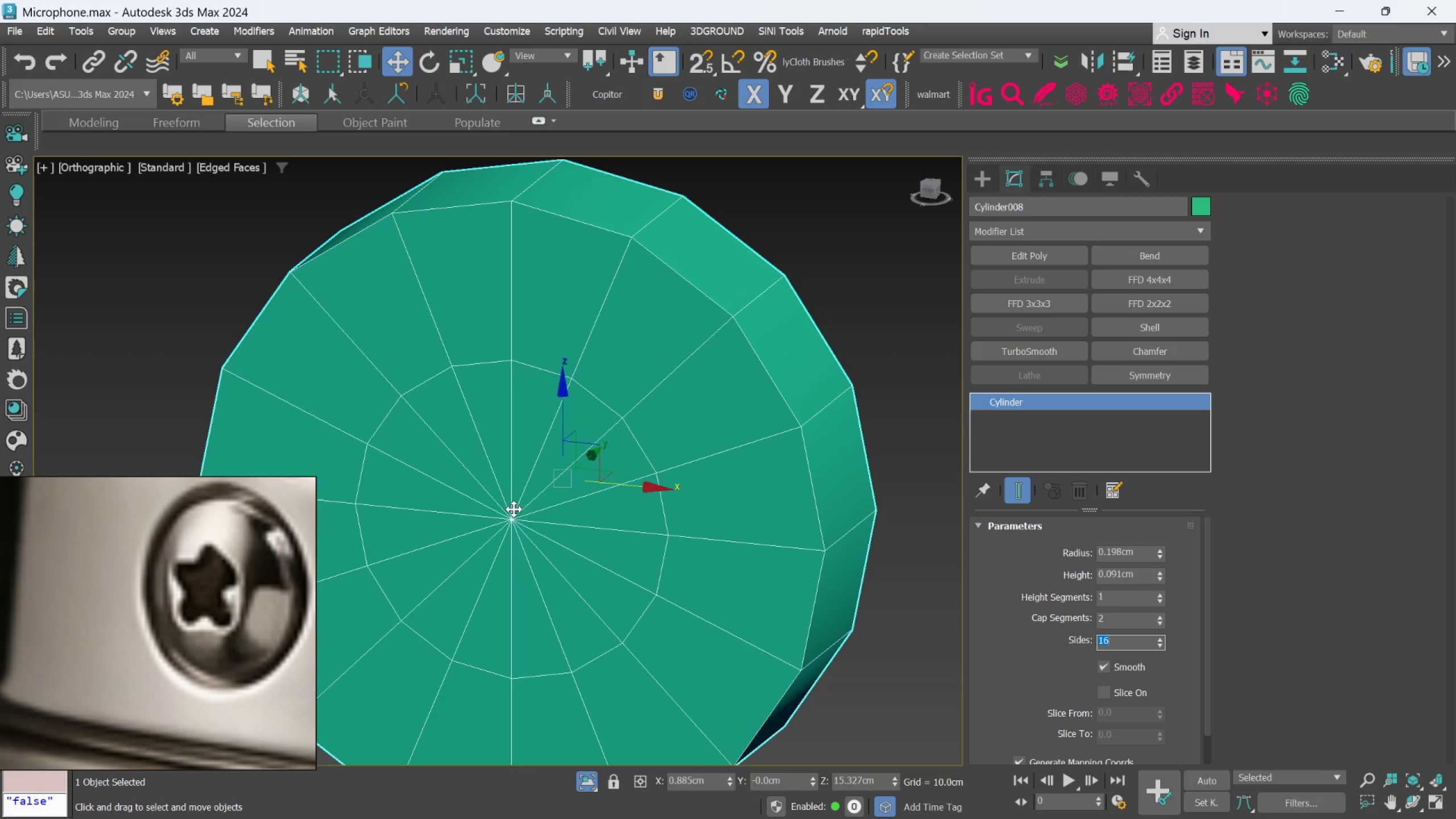 
wait(7.76)
 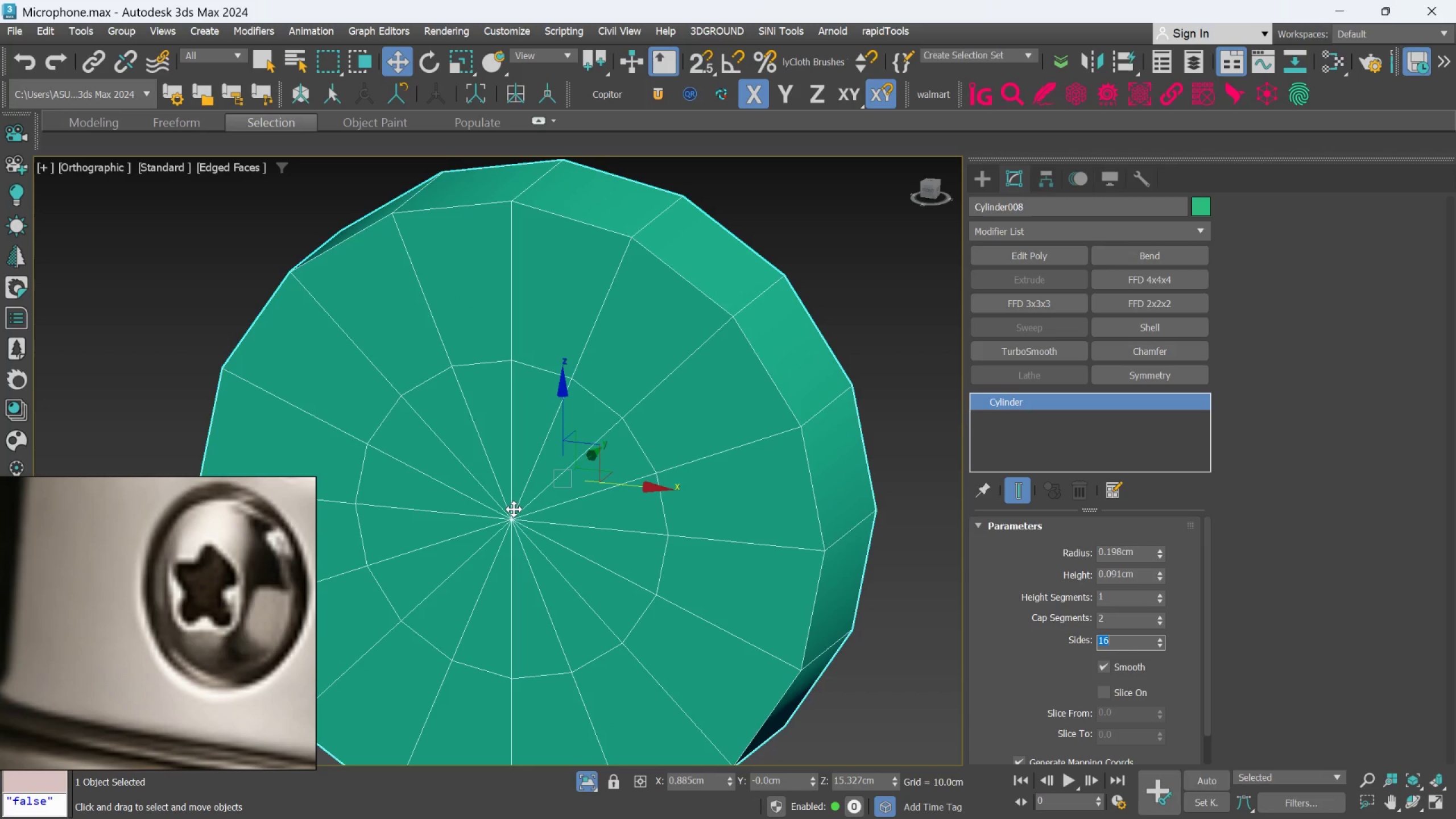 
left_click([1006, 253])
 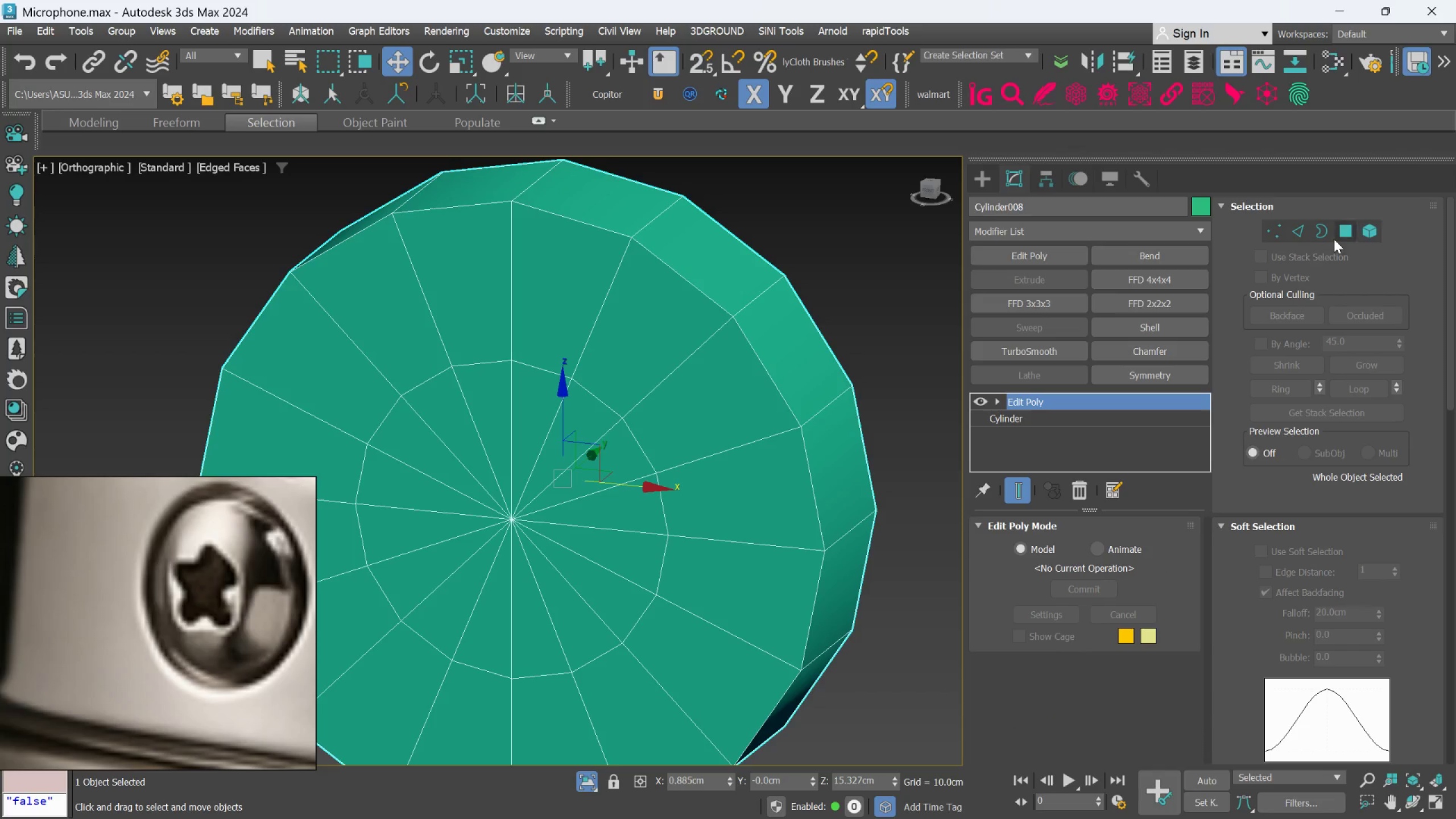 
left_click([1339, 231])
 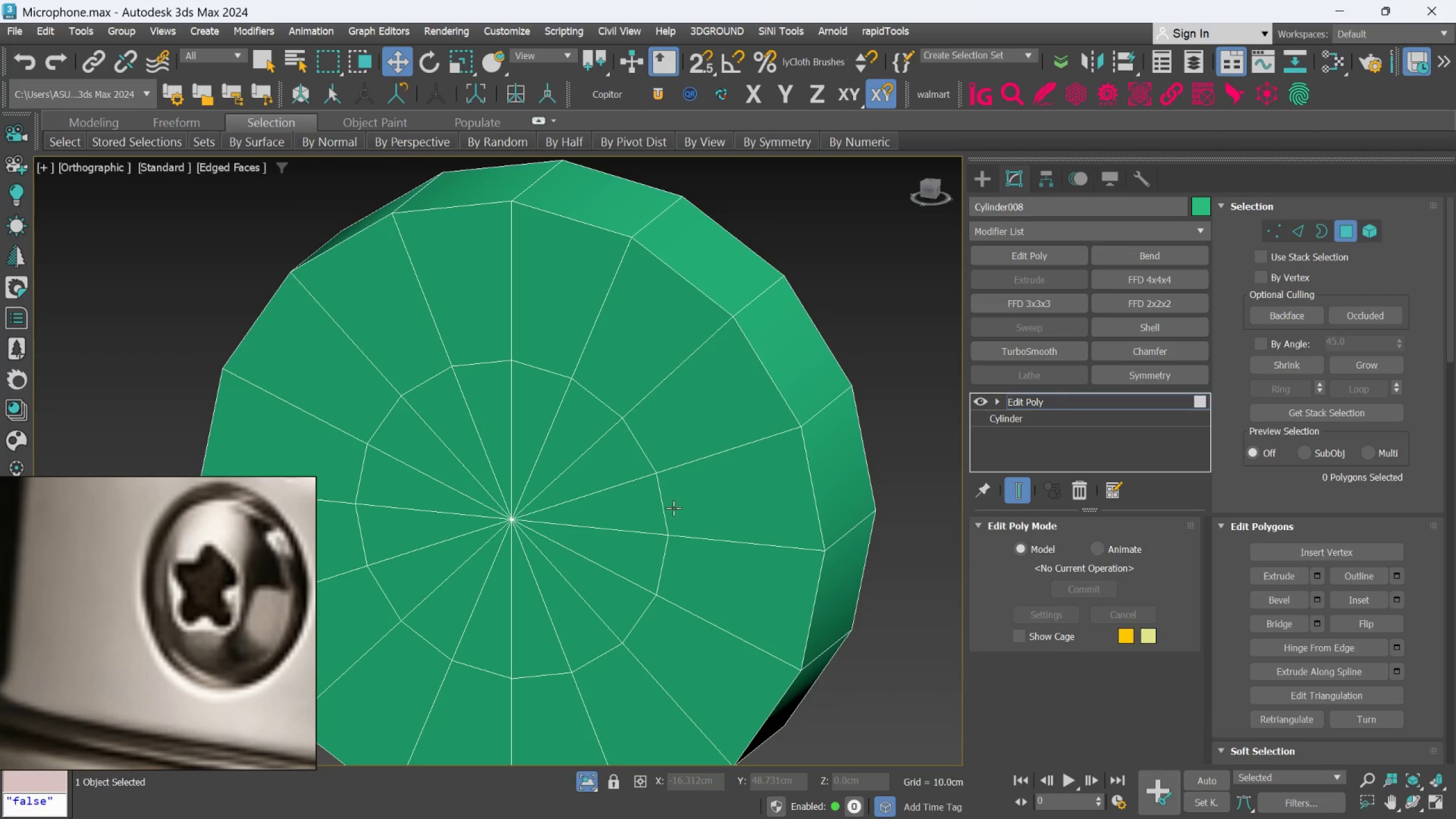 
left_click([697, 501])
 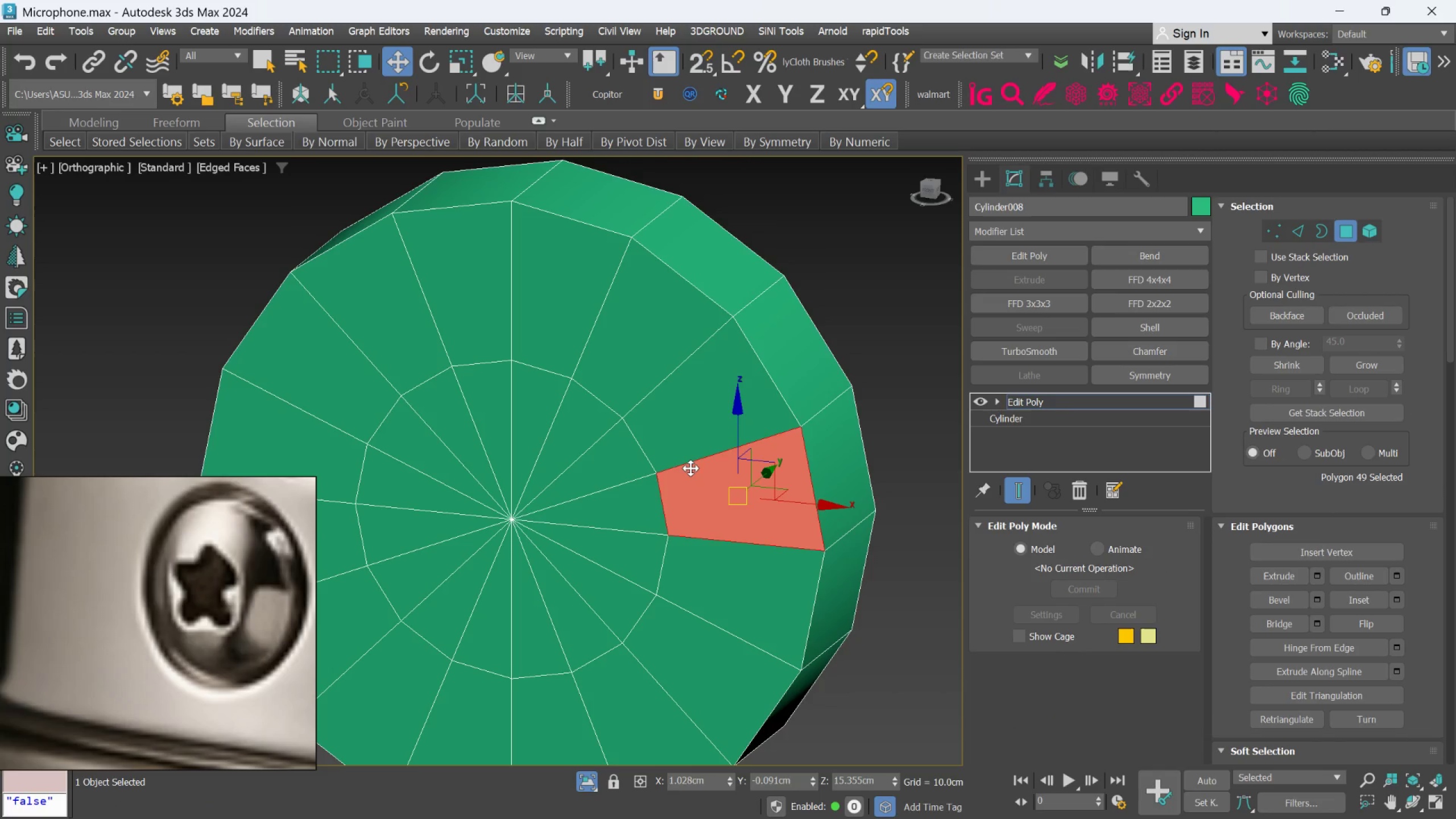 
key(Q)
 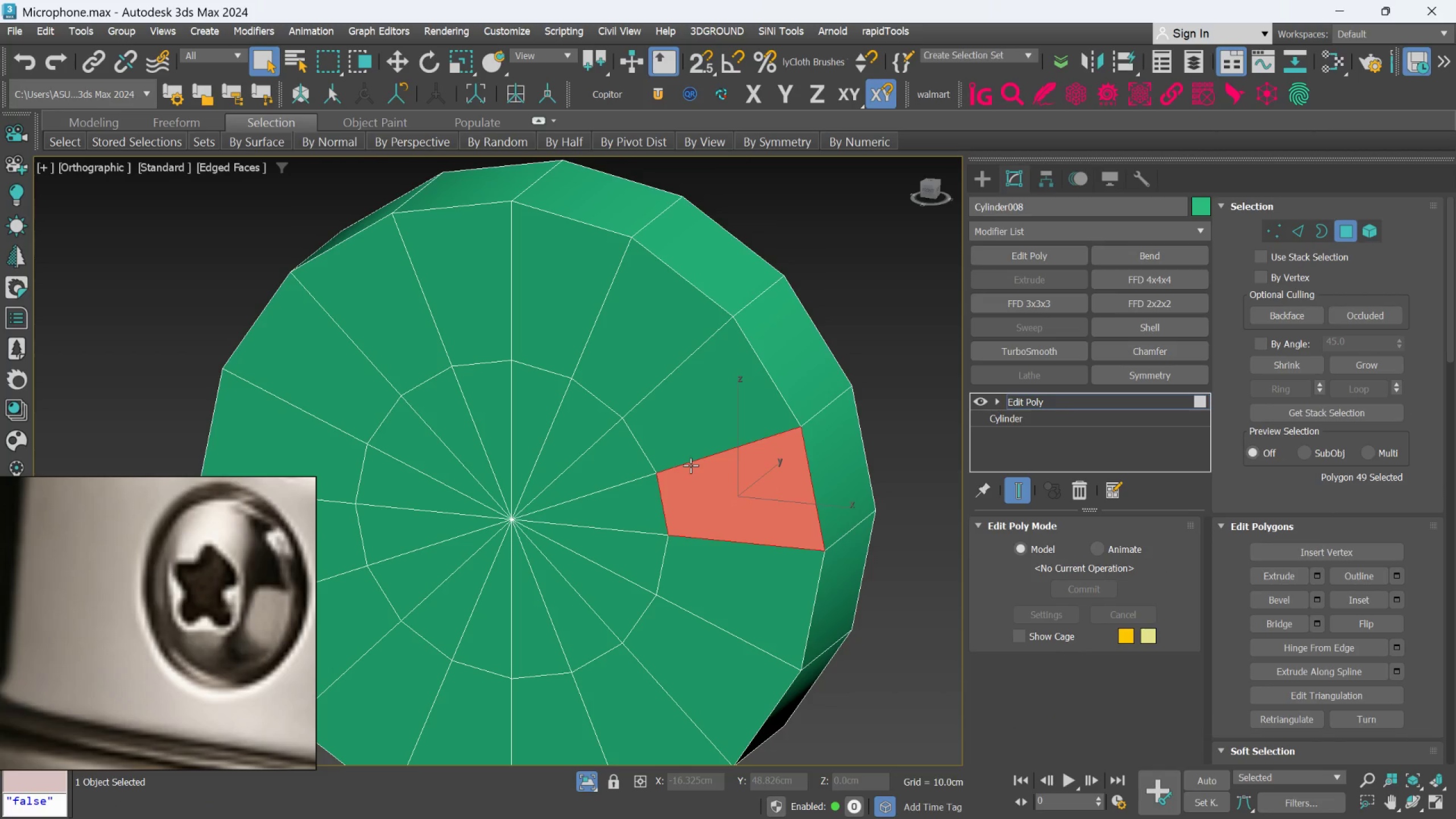 
hold_key(key=ControlLeft, duration=1.61)
double_click([690, 465])
 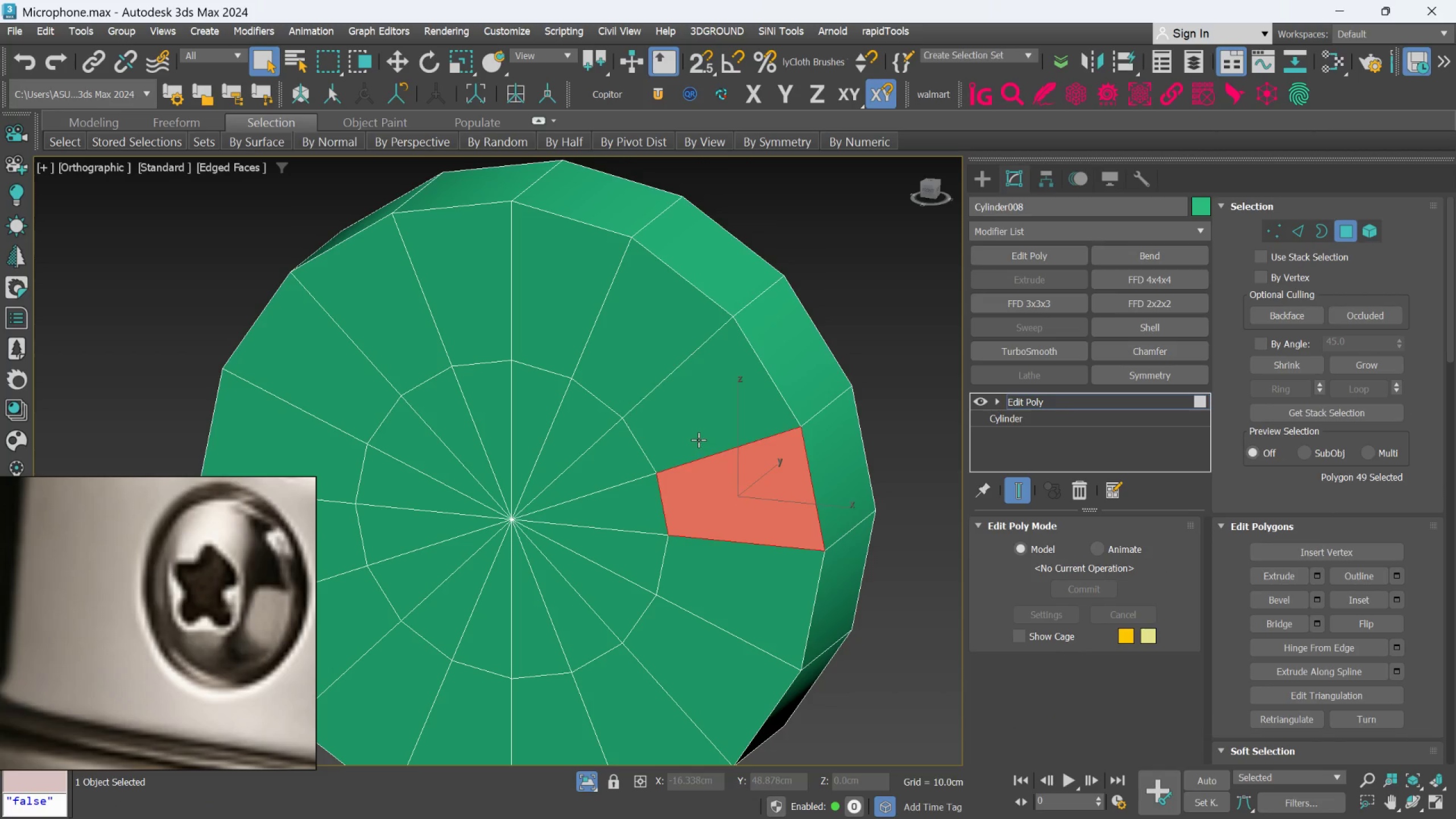 
double_click([698, 440])
 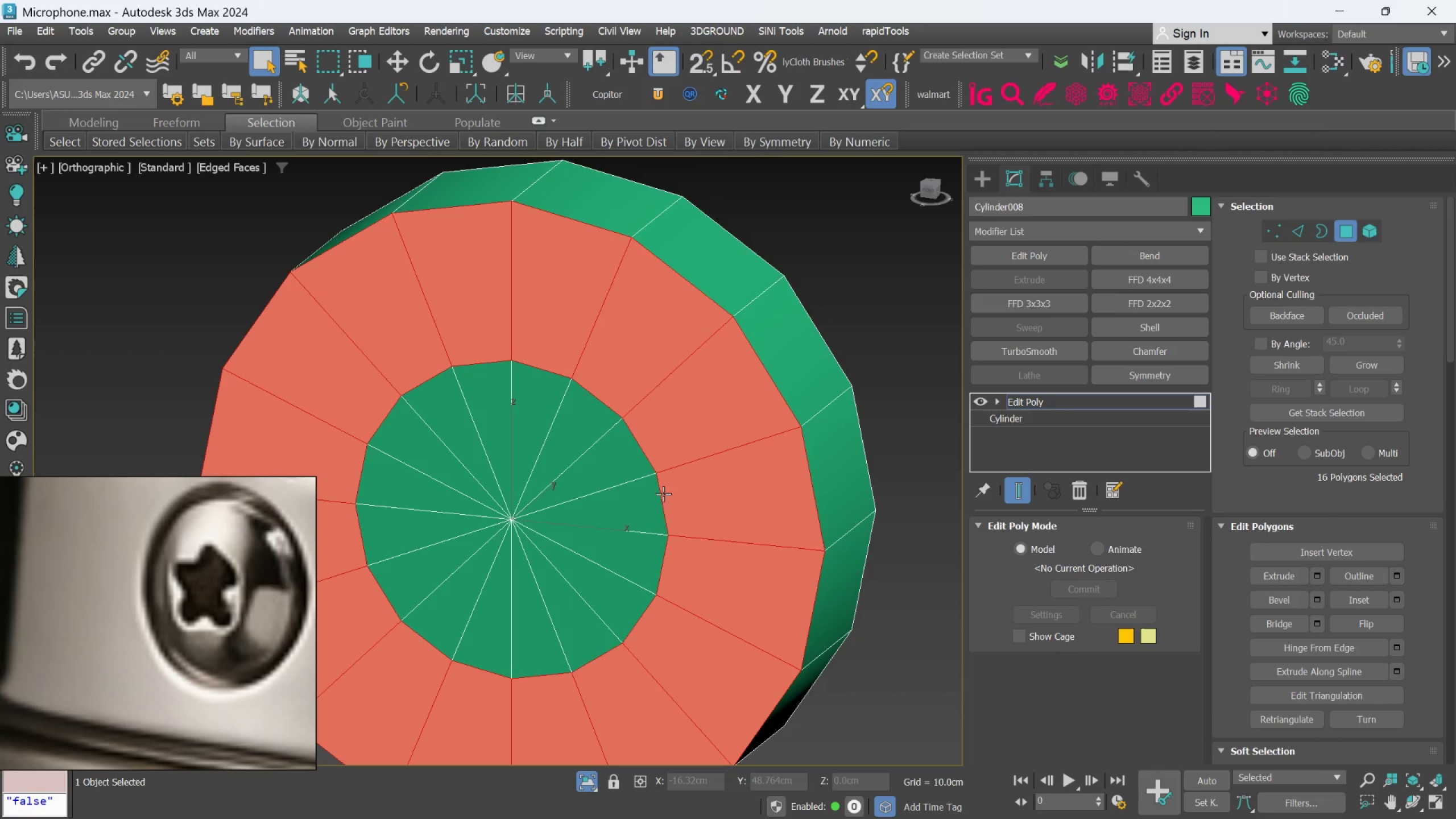 
hold_key(key=ControlLeft, duration=8.39)
left_click([645, 511])
 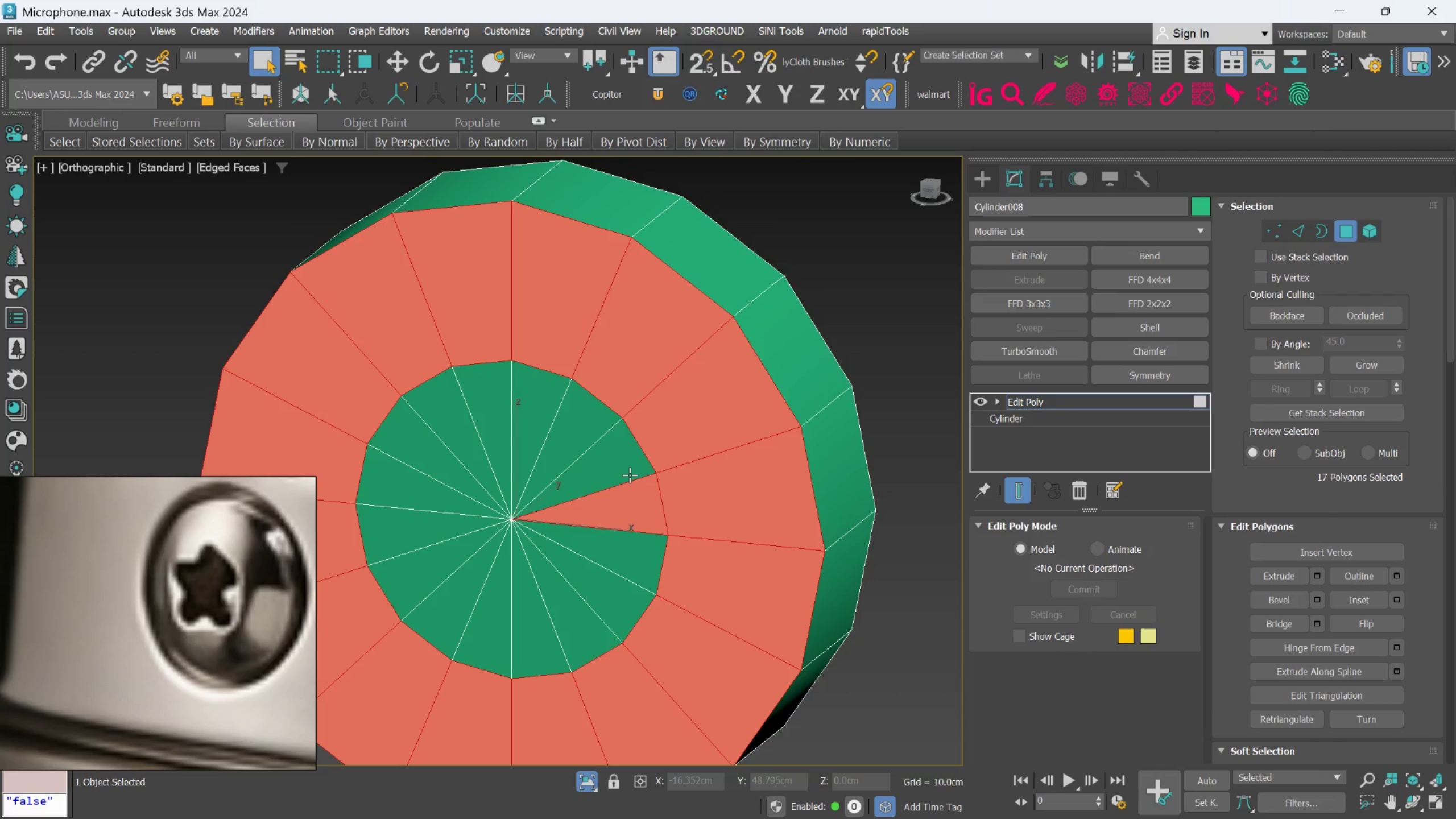 
double_click([630, 475])
 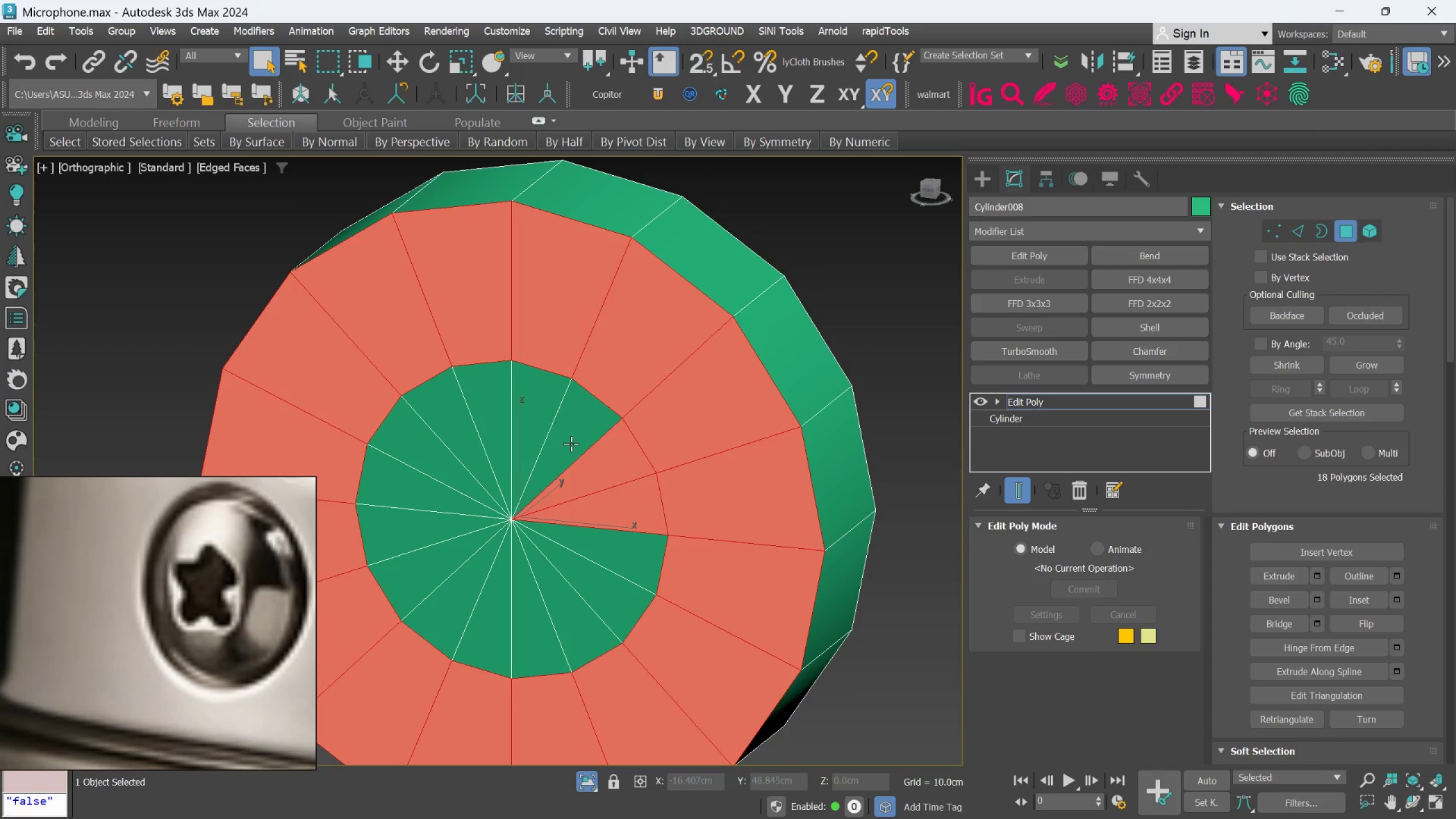 
double_click([571, 444])
 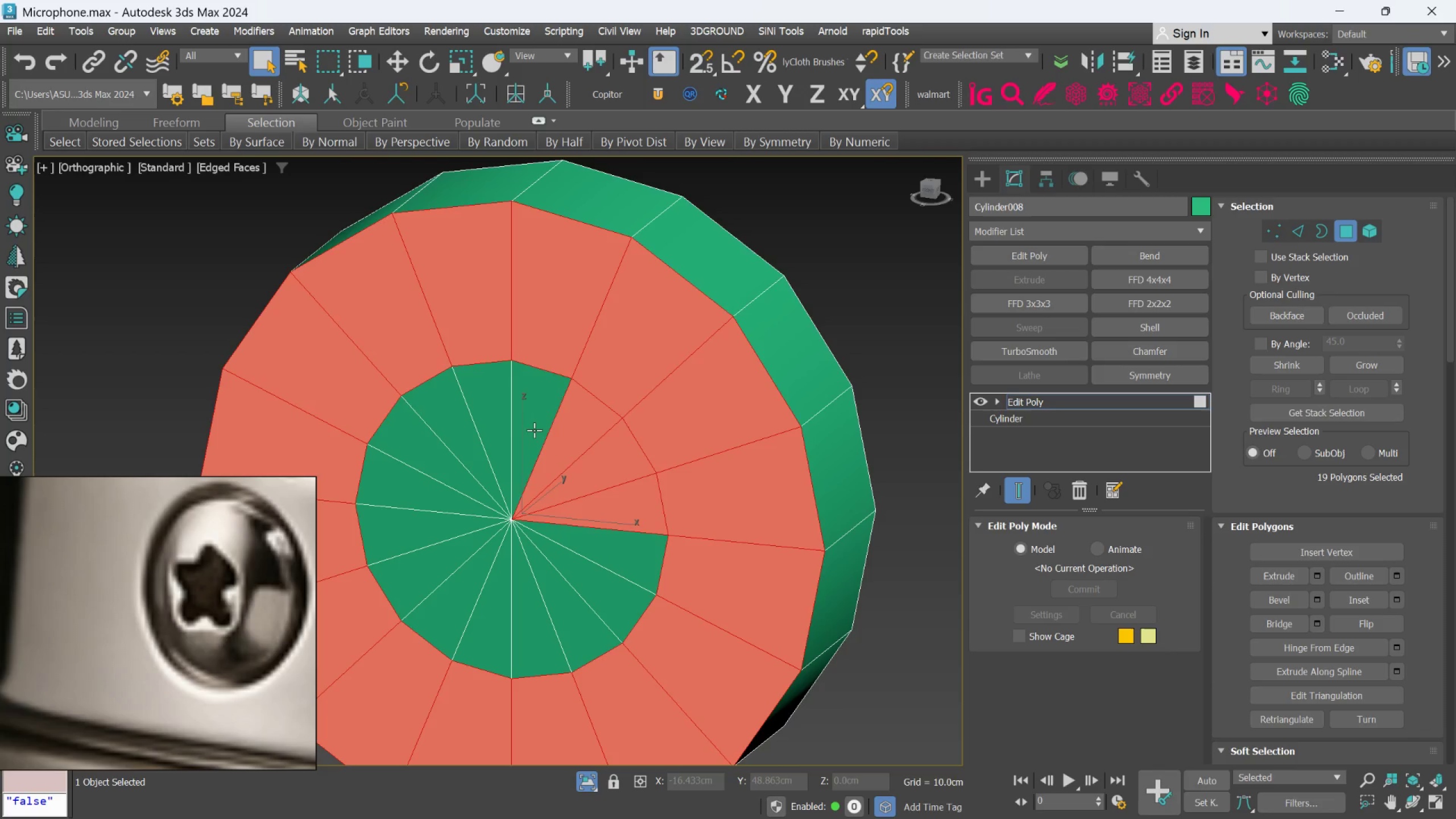 
triple_click([527, 425])
 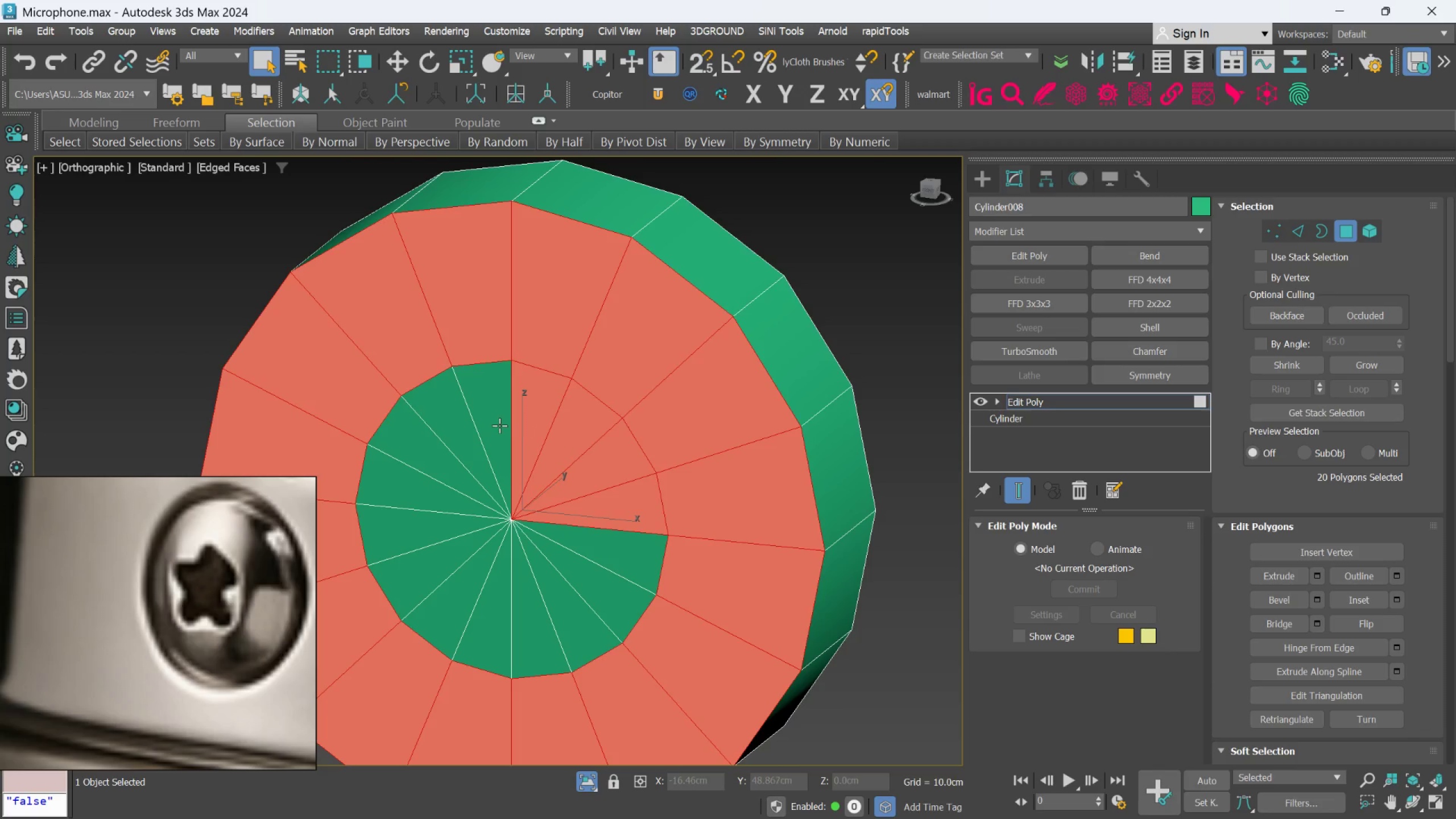 
left_click([499, 425])
 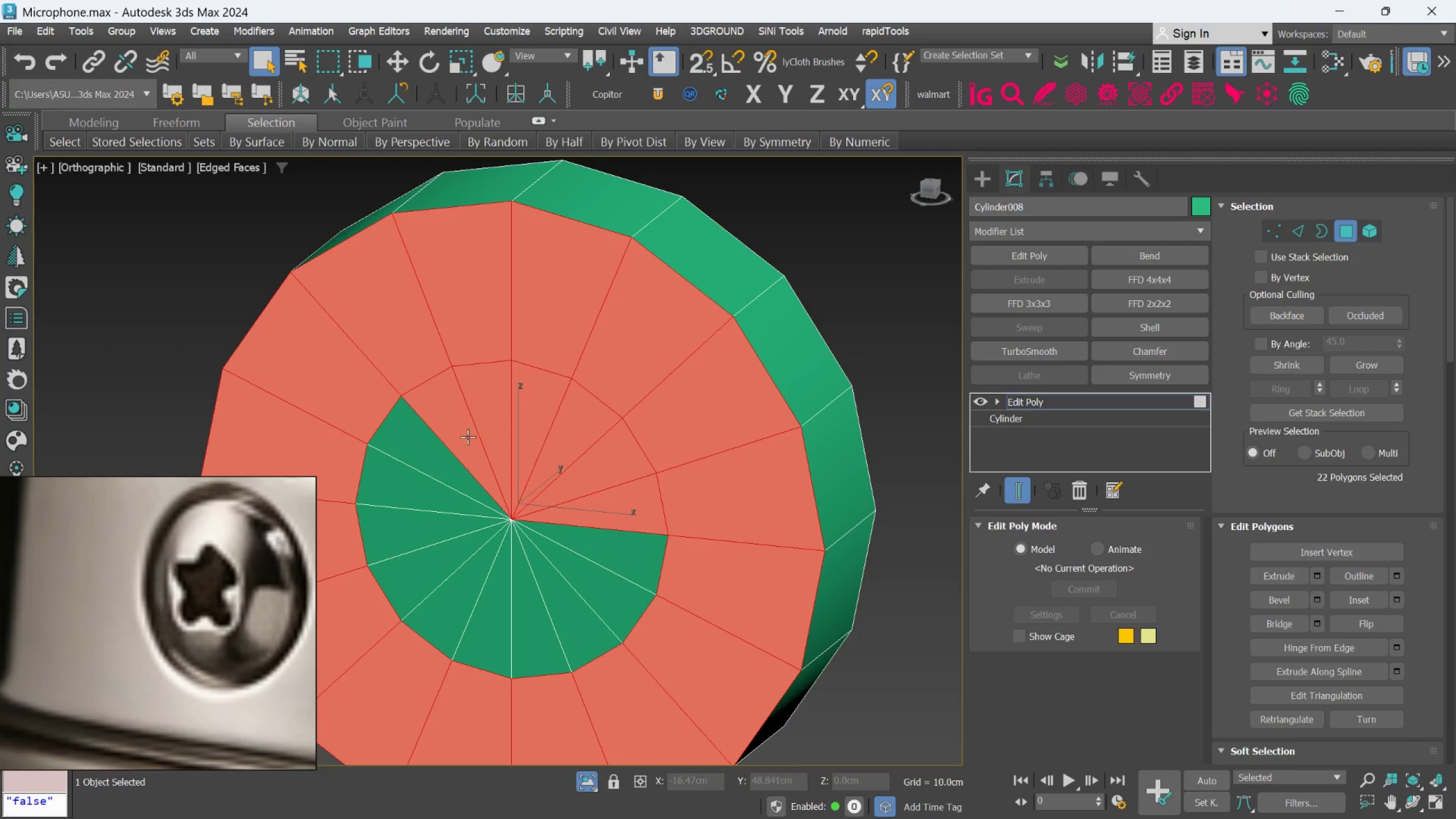 
double_click([438, 452])
 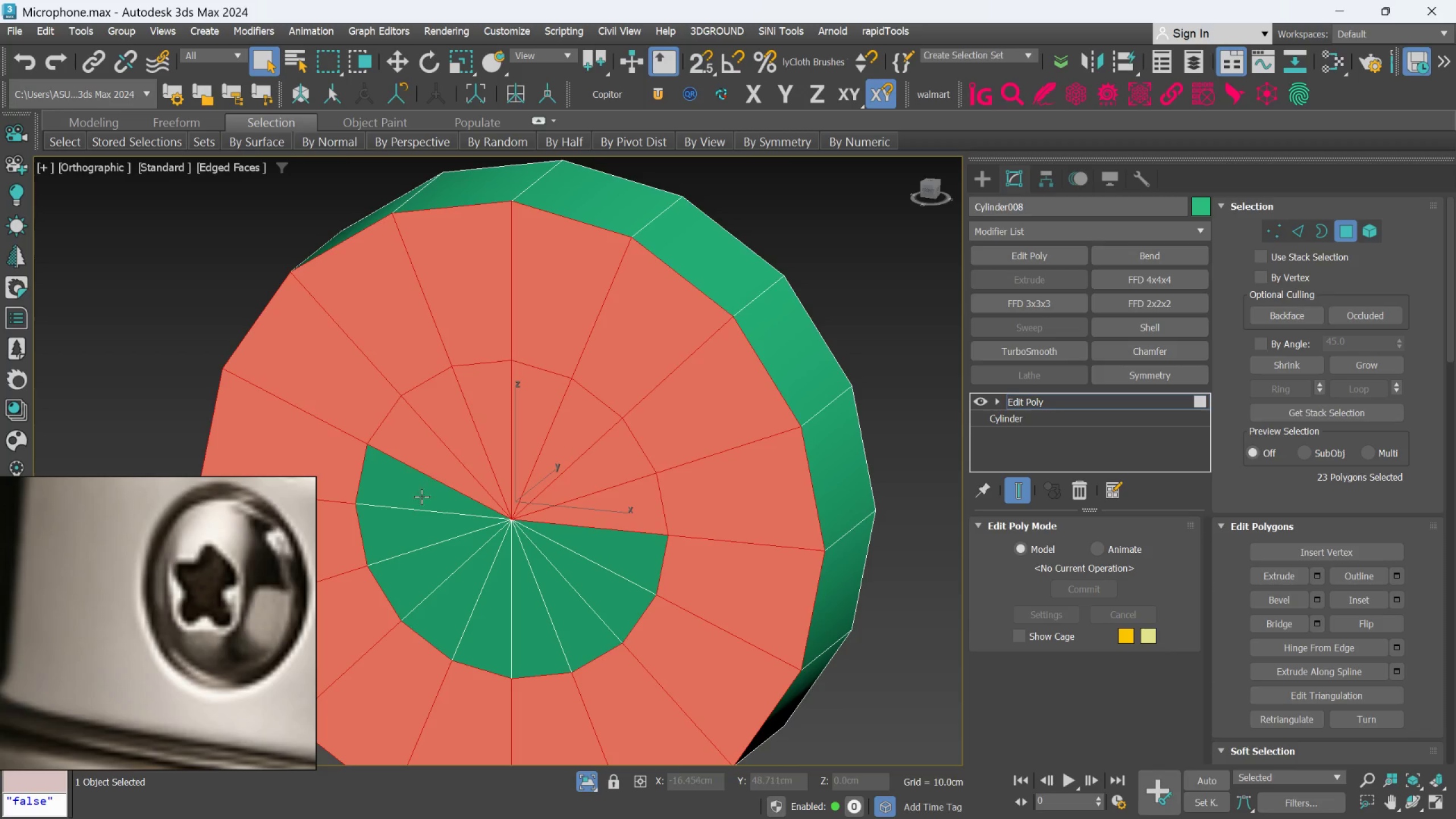 
triple_click([419, 499])
 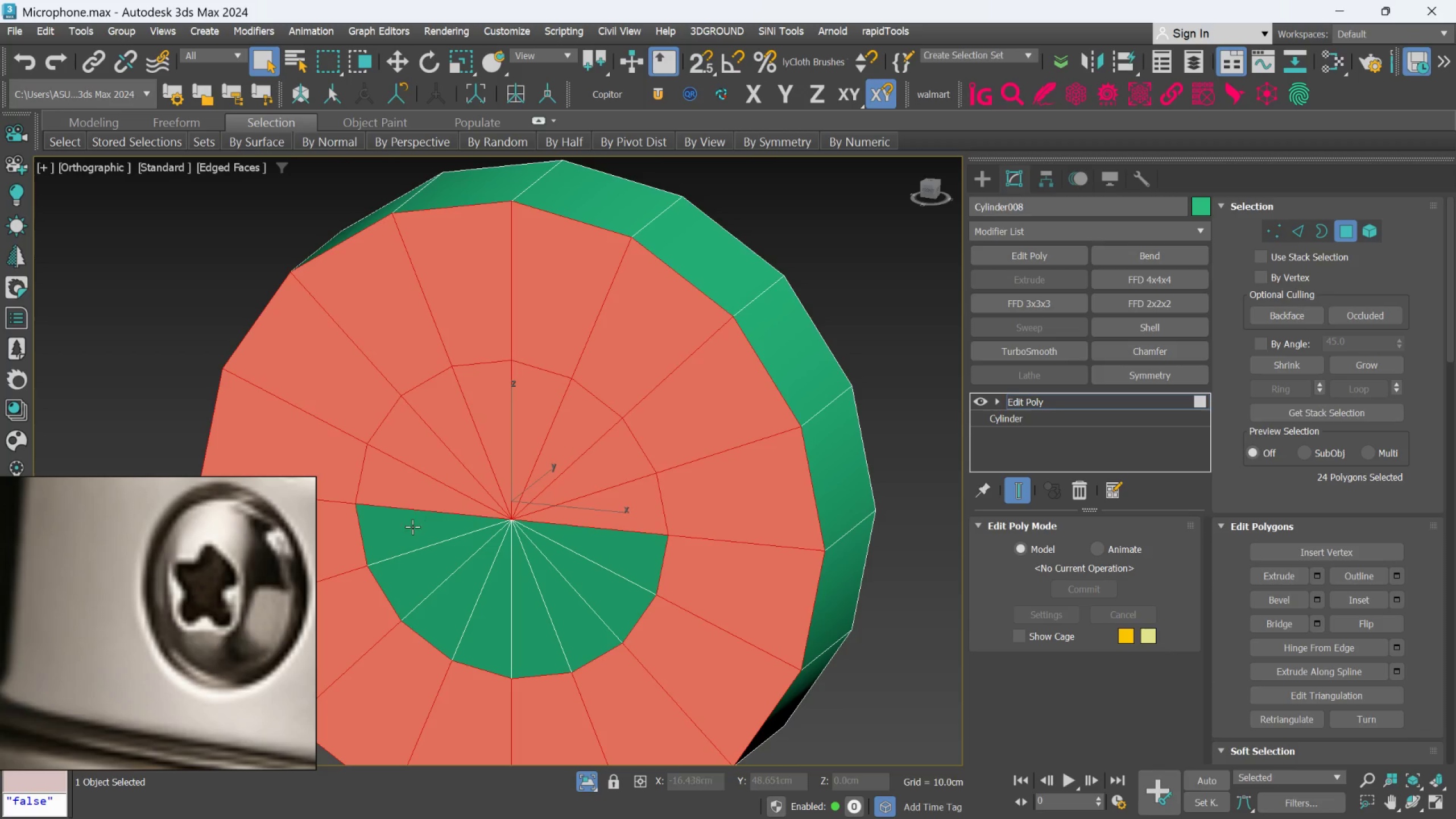 
triple_click([411, 532])
 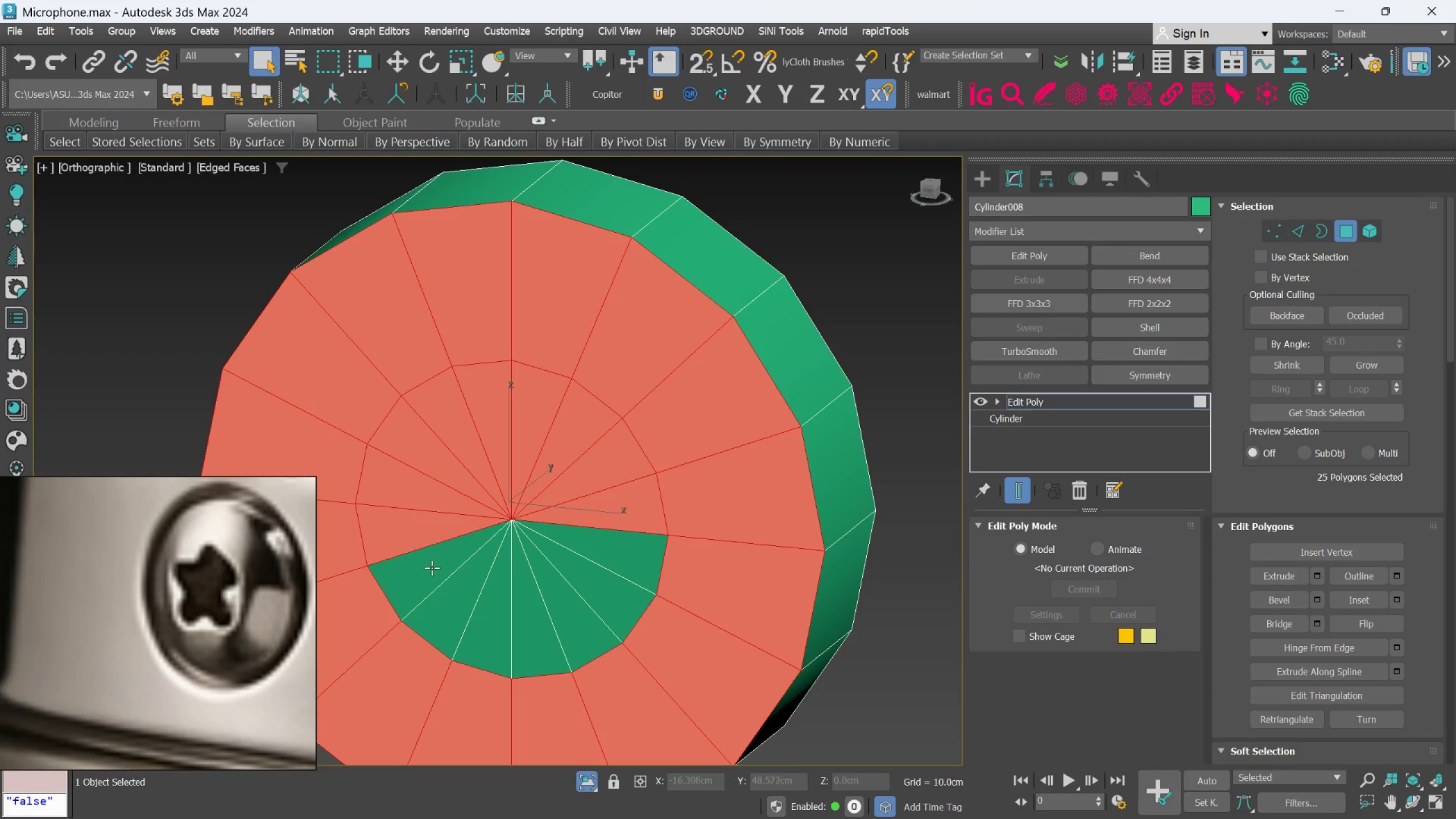 
triple_click([432, 568])
 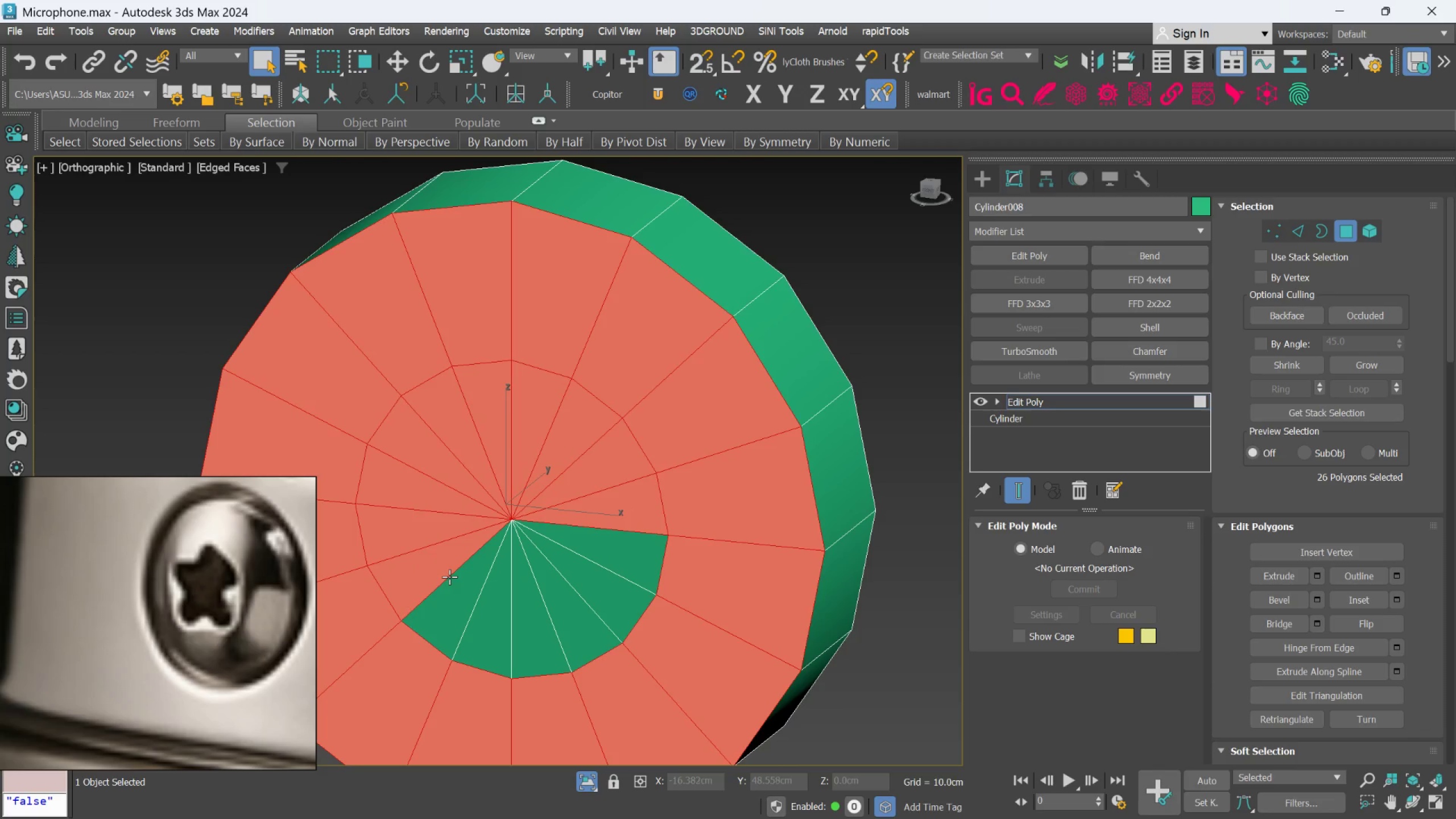 
left_click([457, 585])
 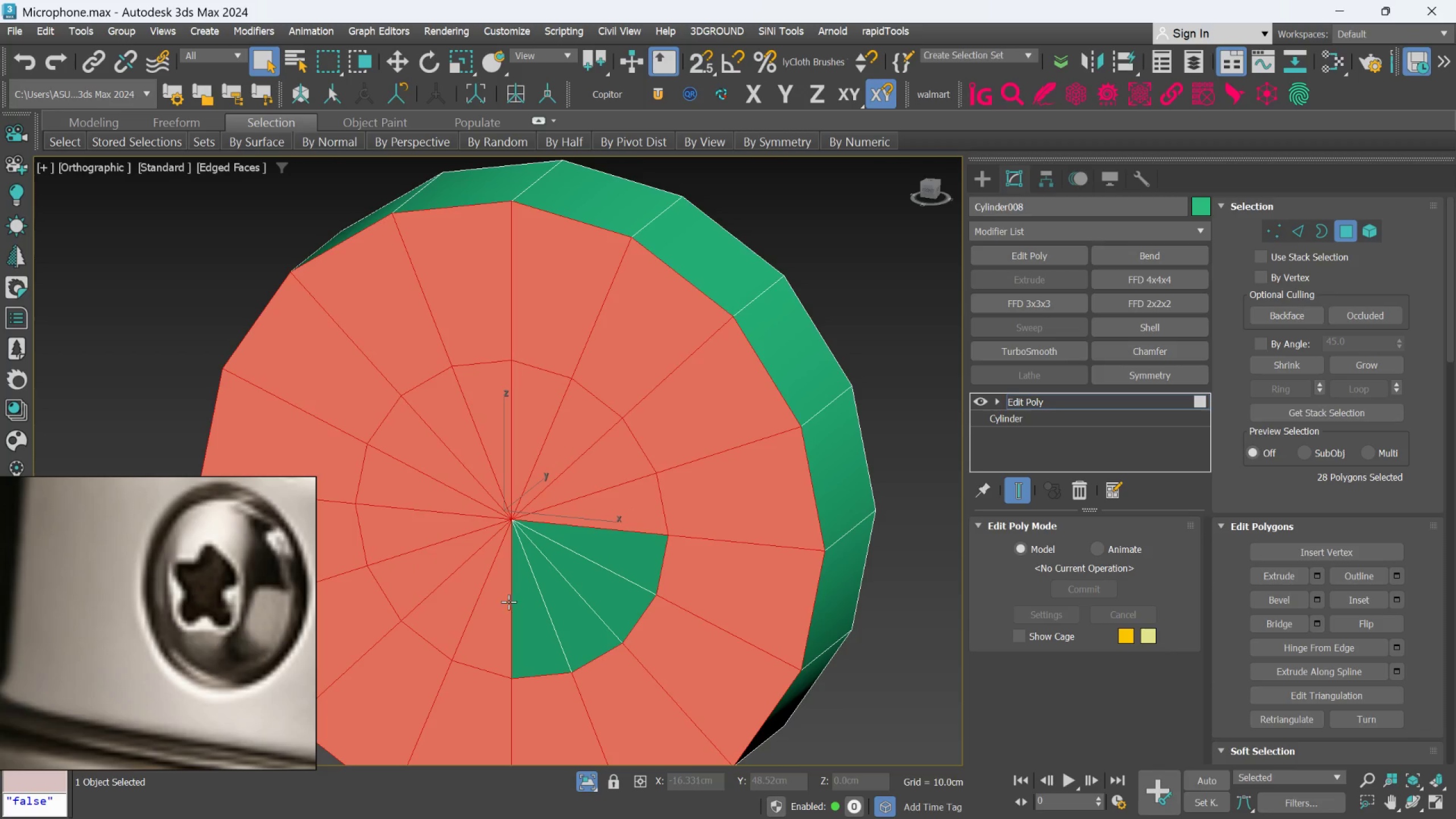 
double_click([526, 602])
 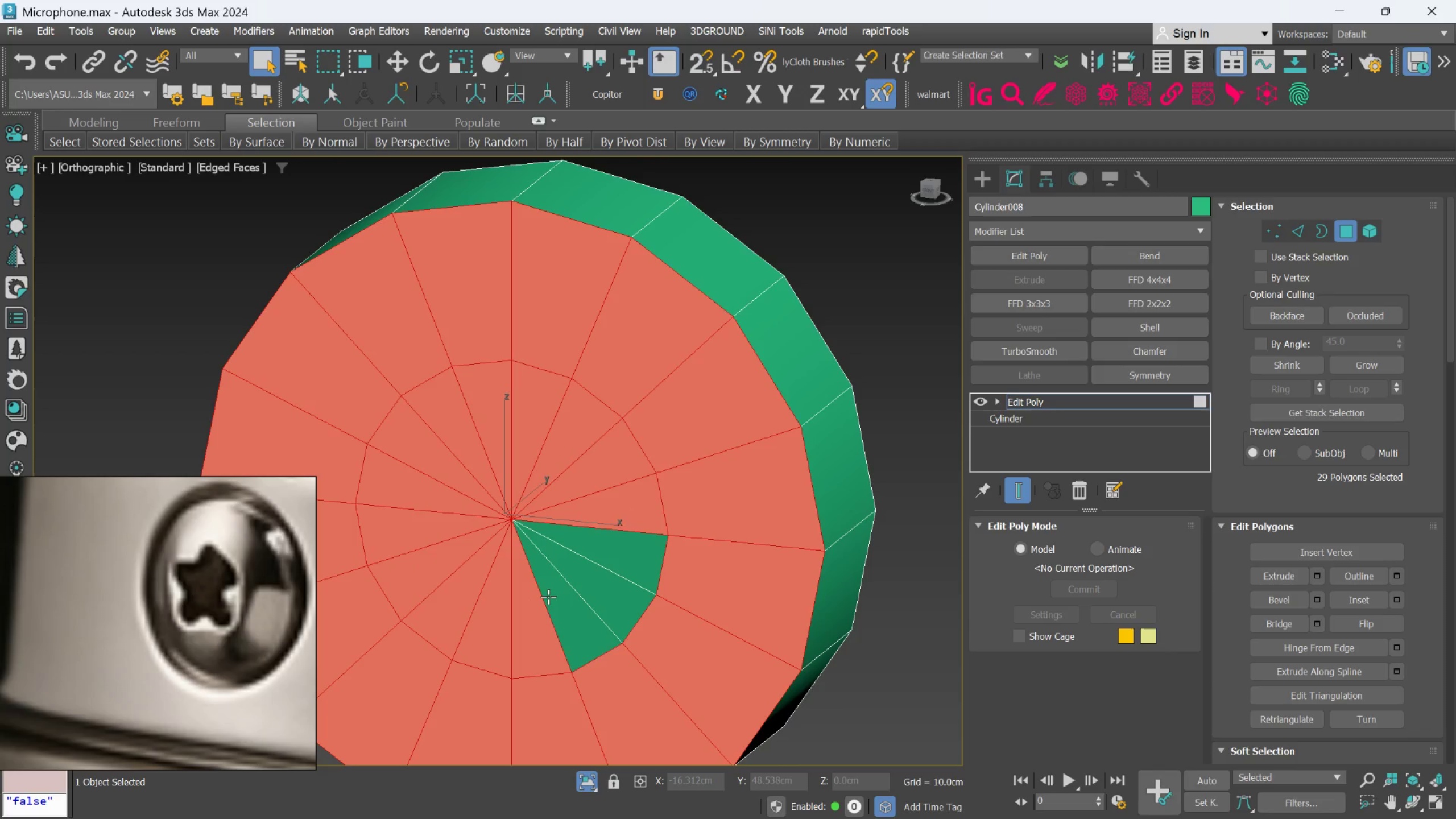 
triple_click([548, 597])
 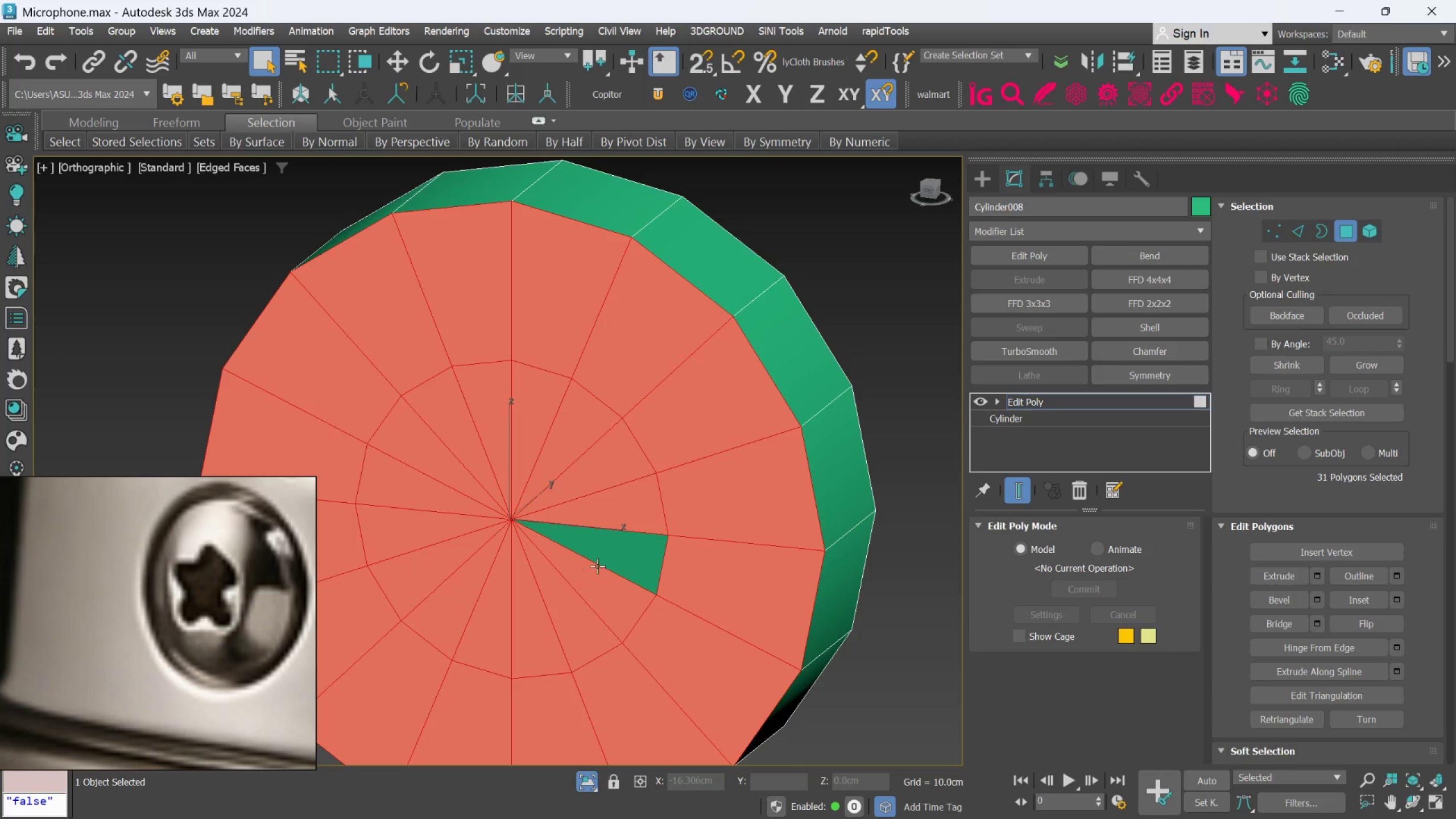 
triple_click([605, 555])
 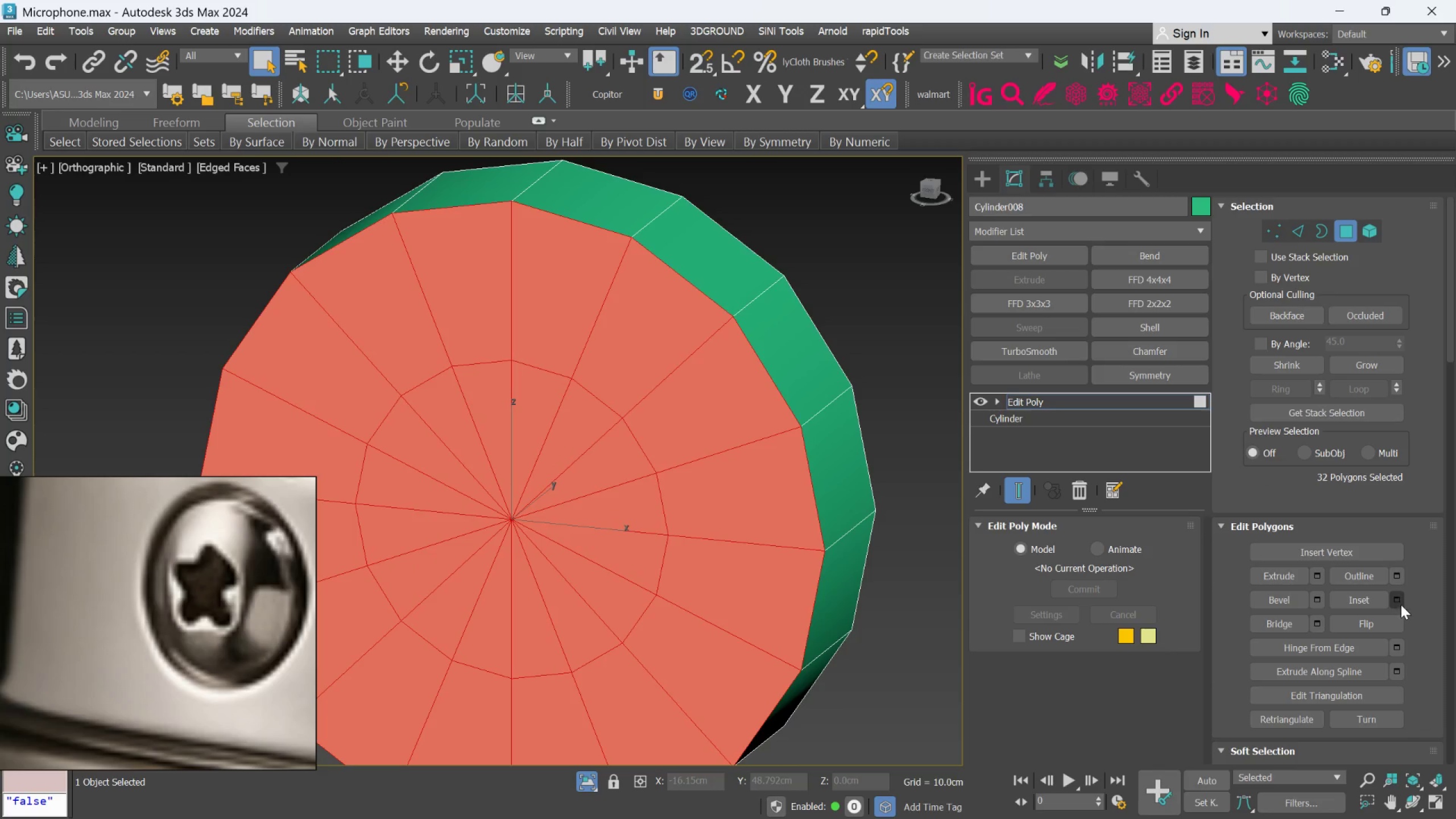 
left_click([1395, 595])
 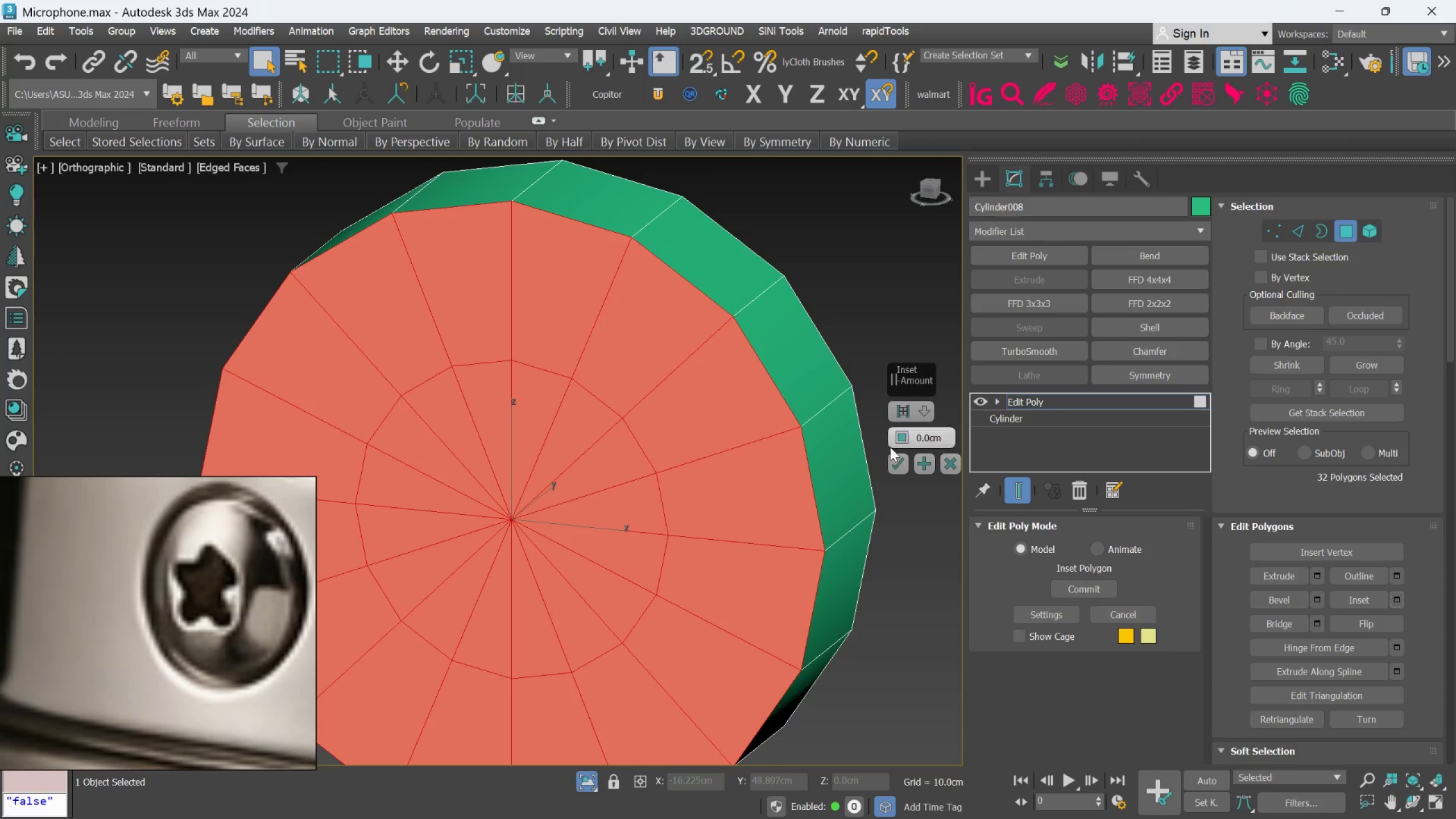 
left_click_drag(start_coordinate=[903, 432], to_coordinate=[914, 320])
 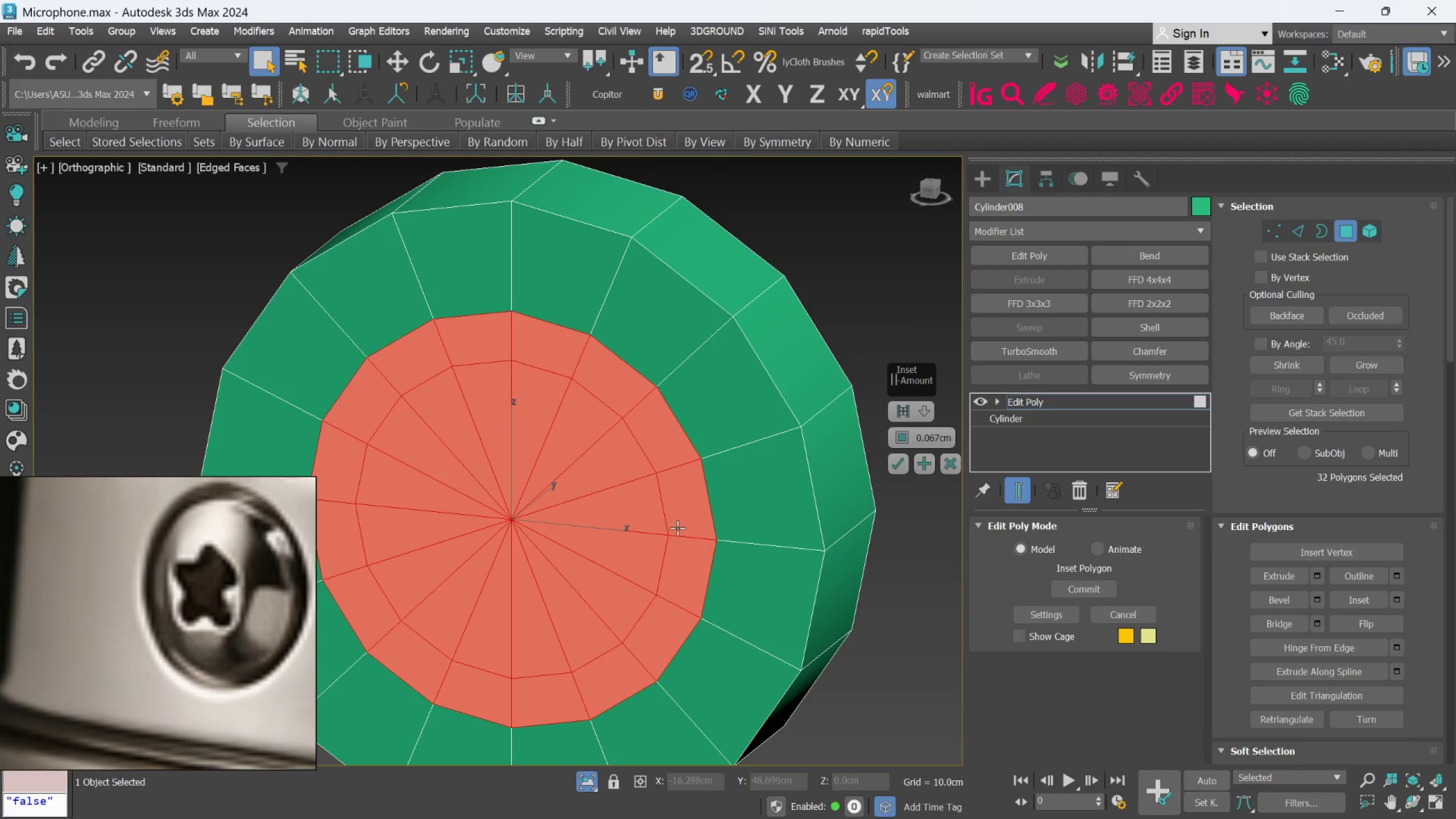 
scroll: coordinate [663, 533], scroll_direction: none, amount: 0.0
 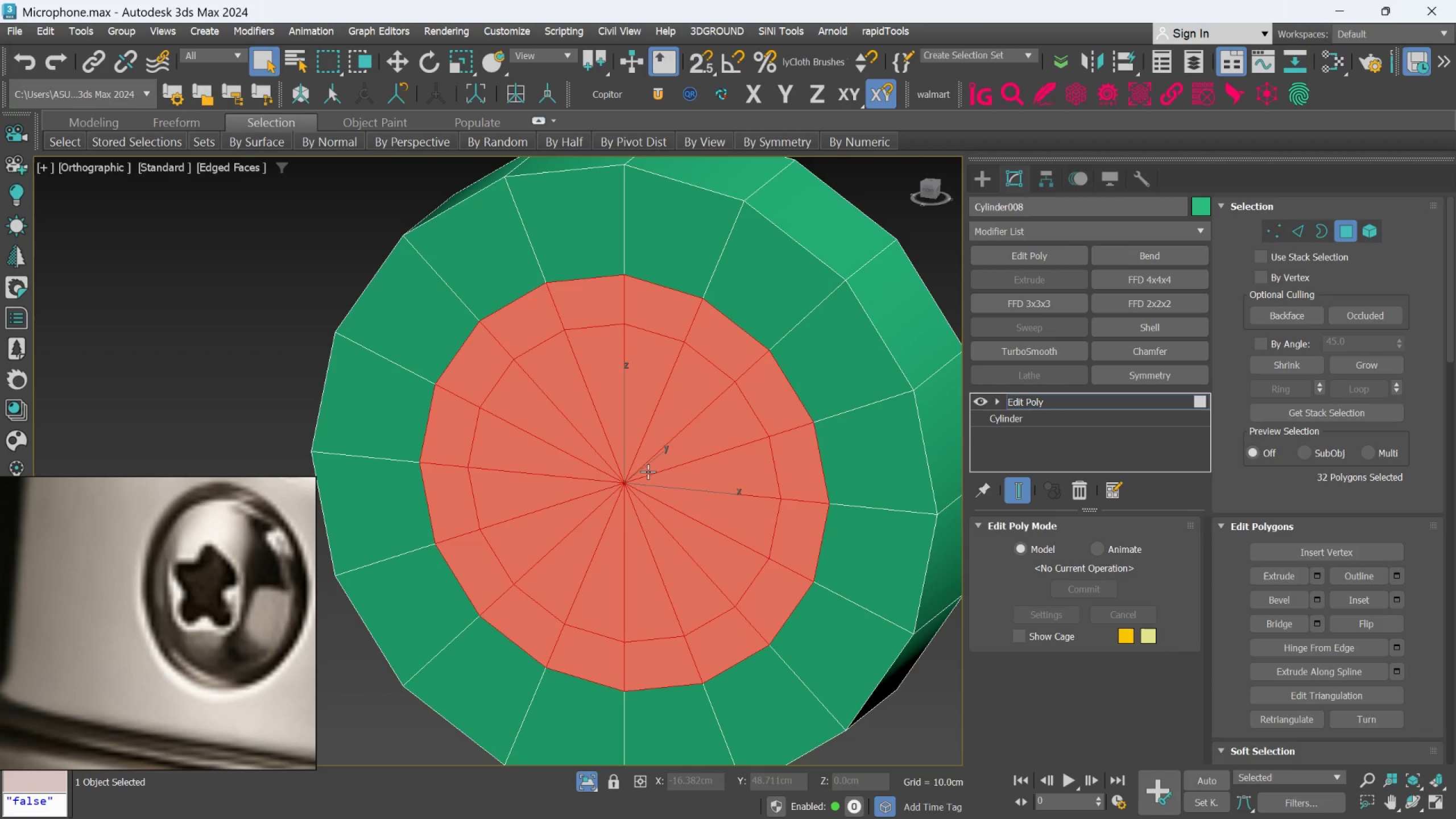 
wait(8.71)
 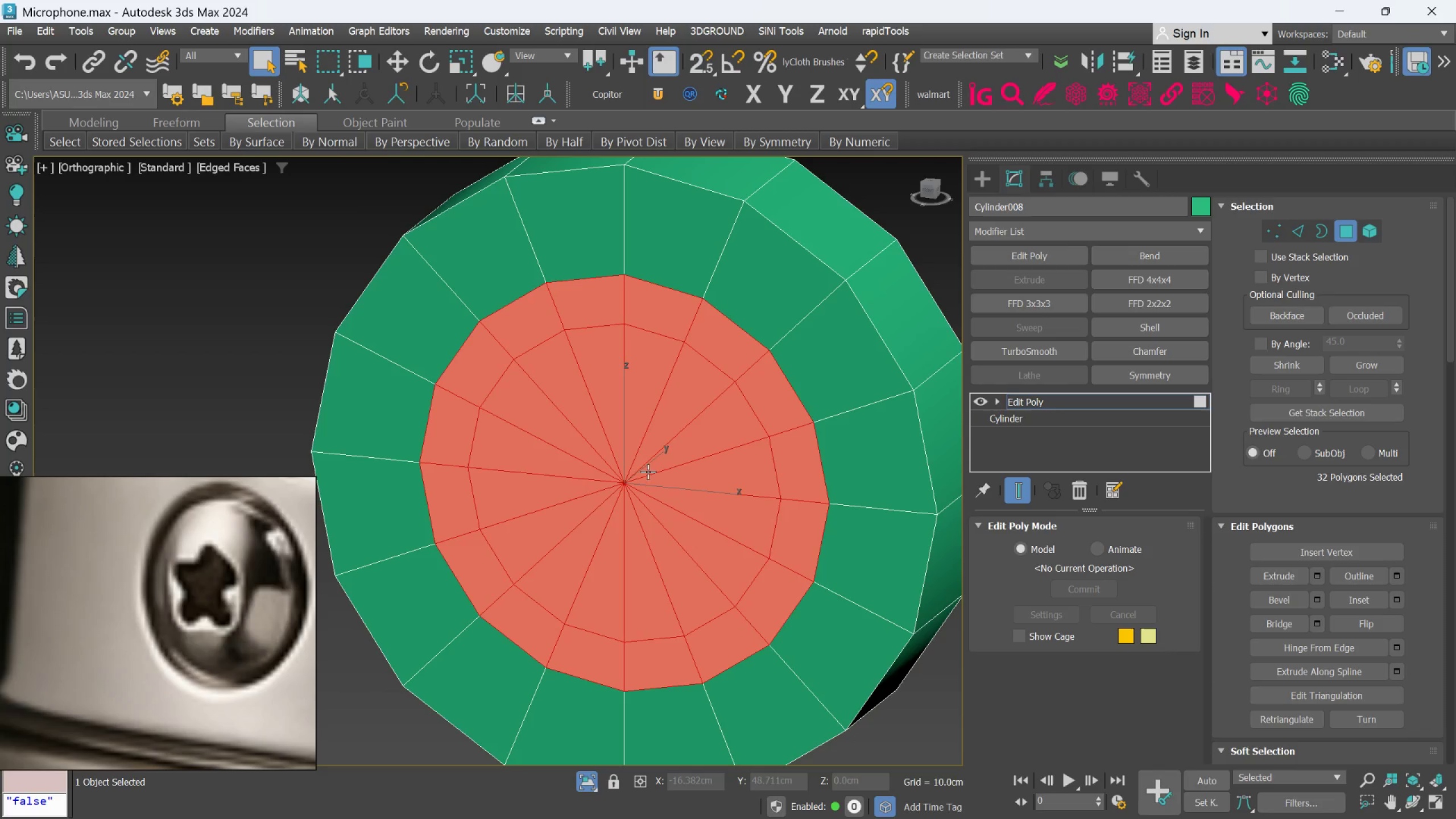 
double_click([751, 512])
 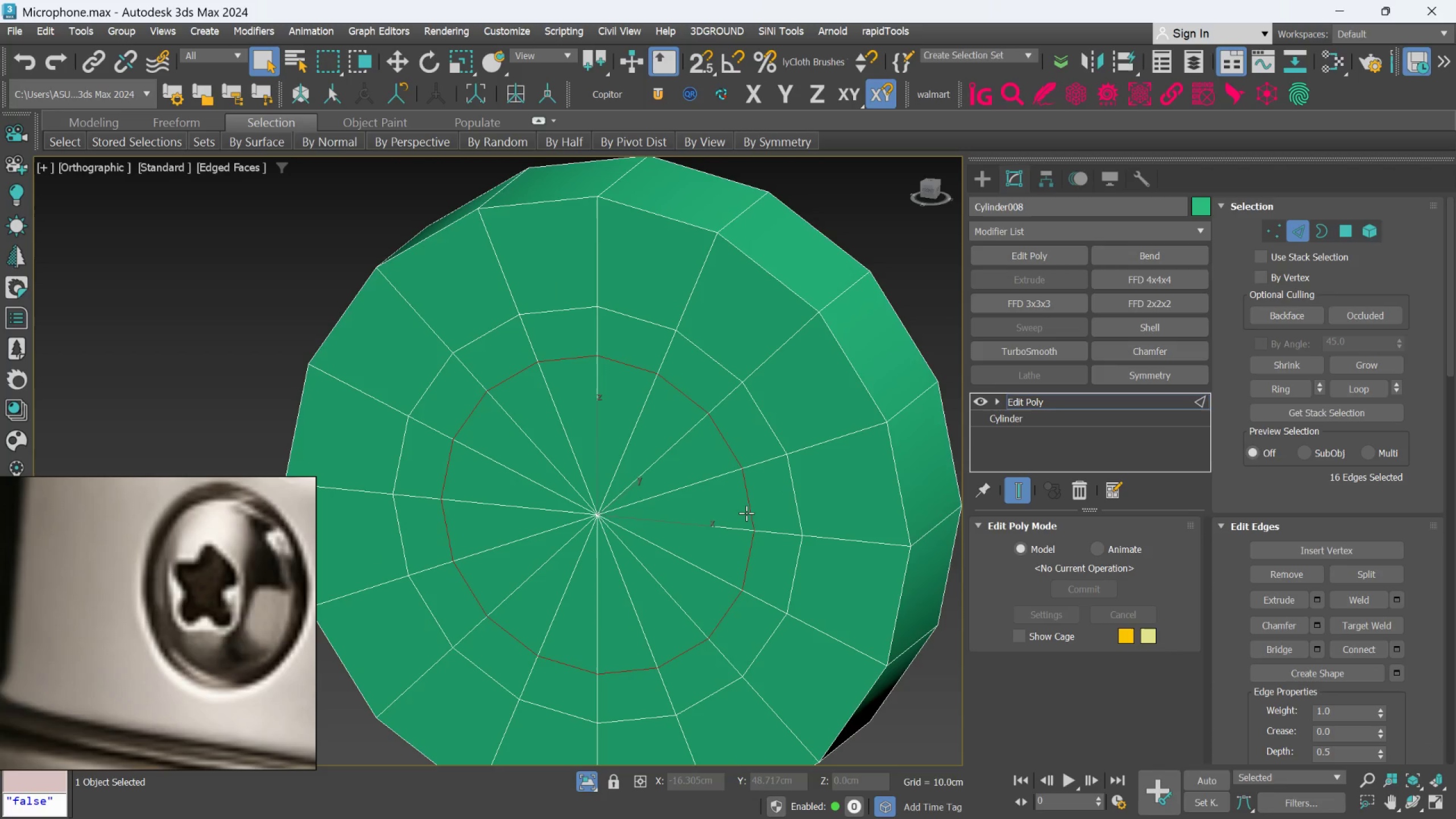 
key(Control+Backspace)
 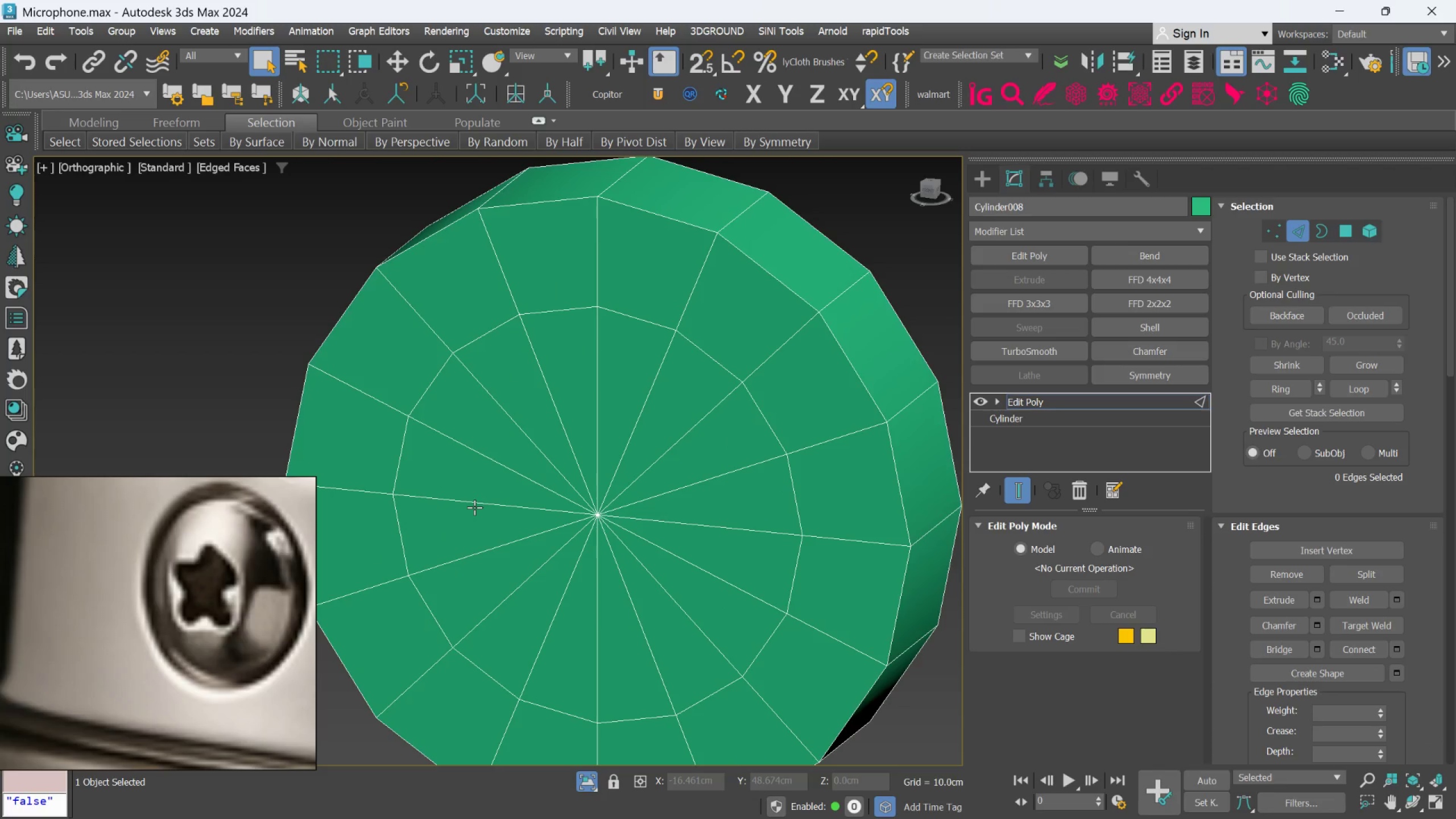 
left_click([474, 505])
 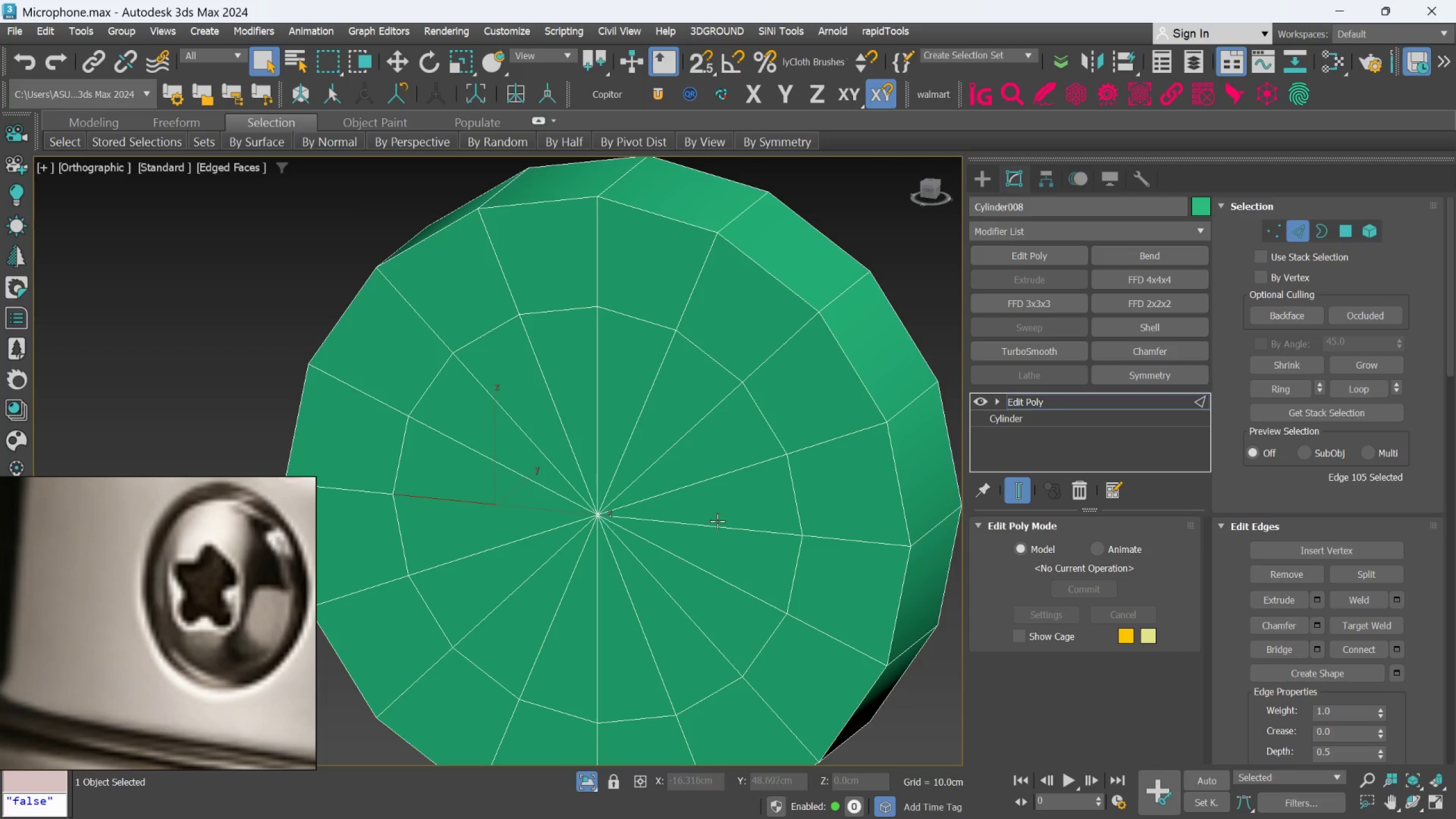 
hold_key(key=ControlLeft, duration=0.84)
double_click([712, 529])
 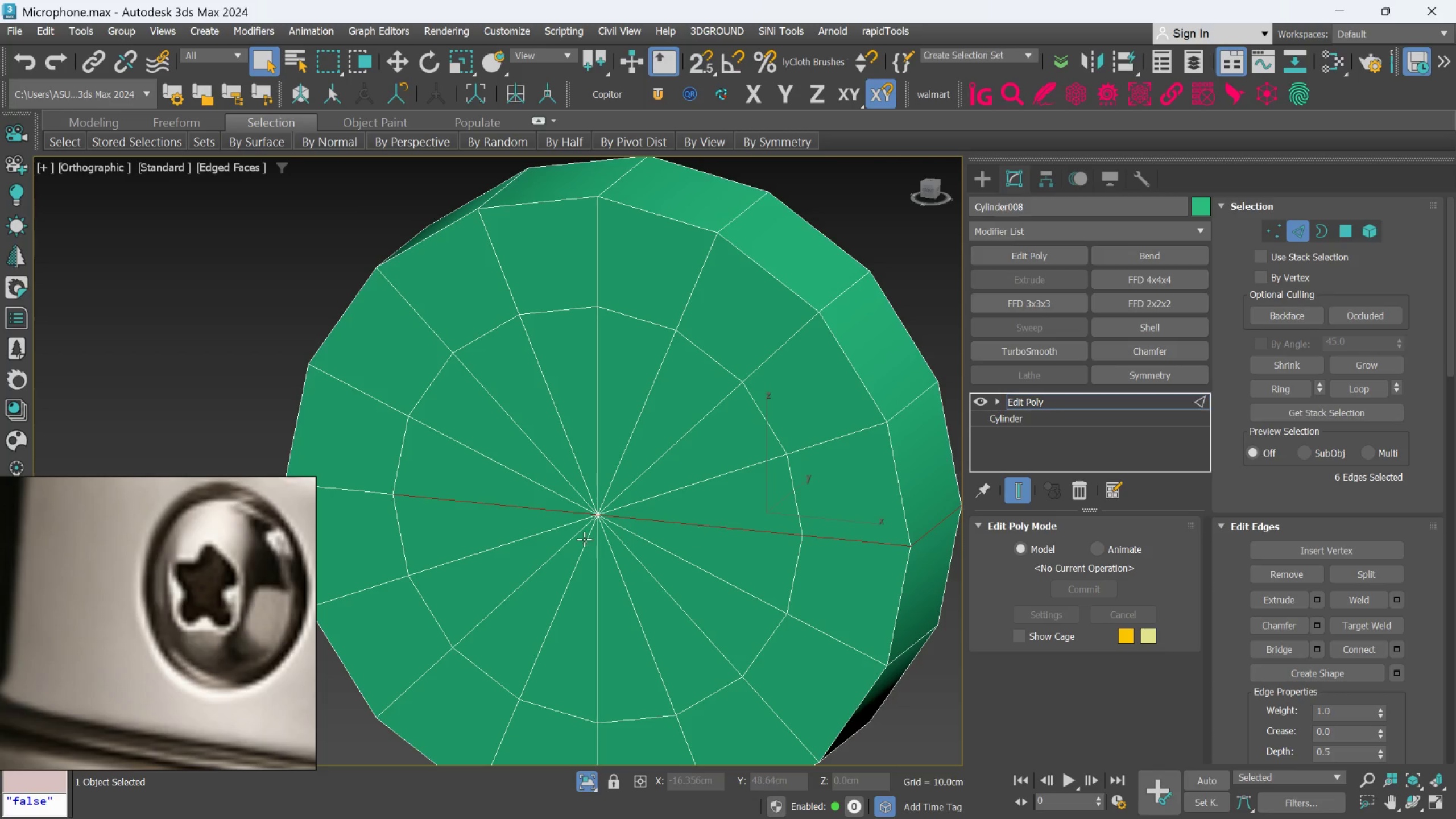 
hold_key(key=ControlLeft, duration=0.98)
double_click([362, 494])
 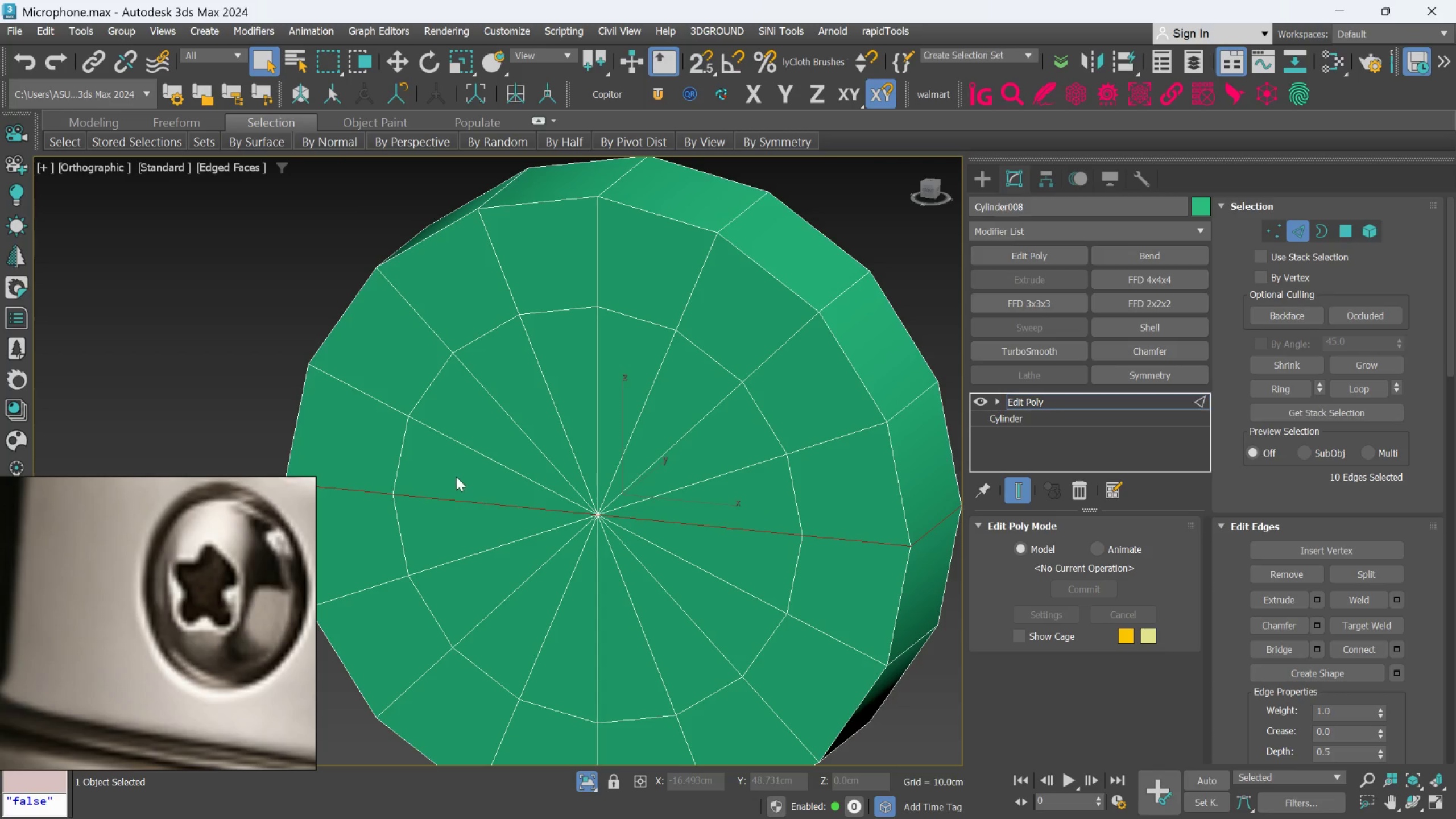 
scroll: coordinate [456, 477], scroll_direction: down, amount: 1.0
 